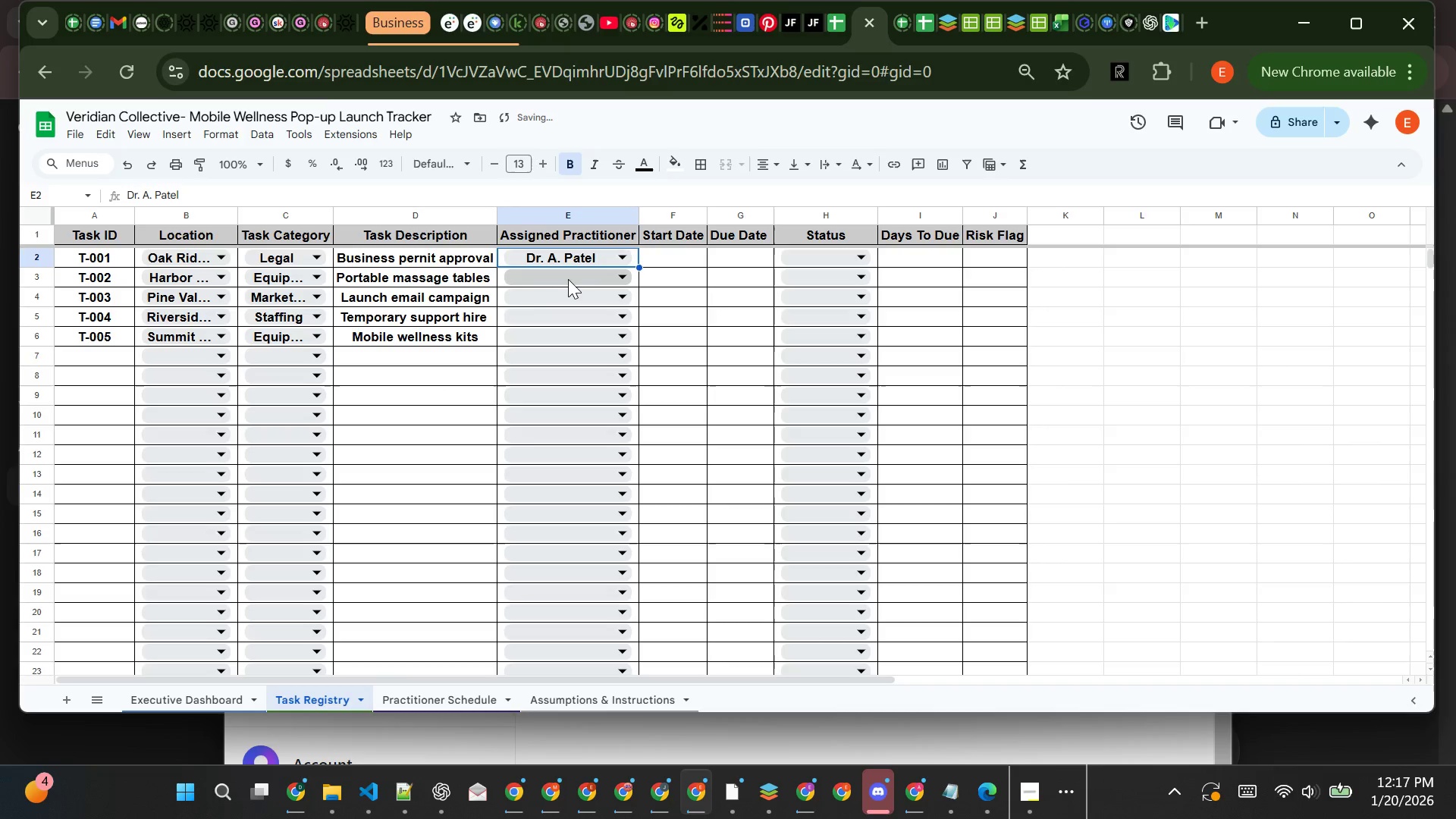 
left_click([569, 279])
 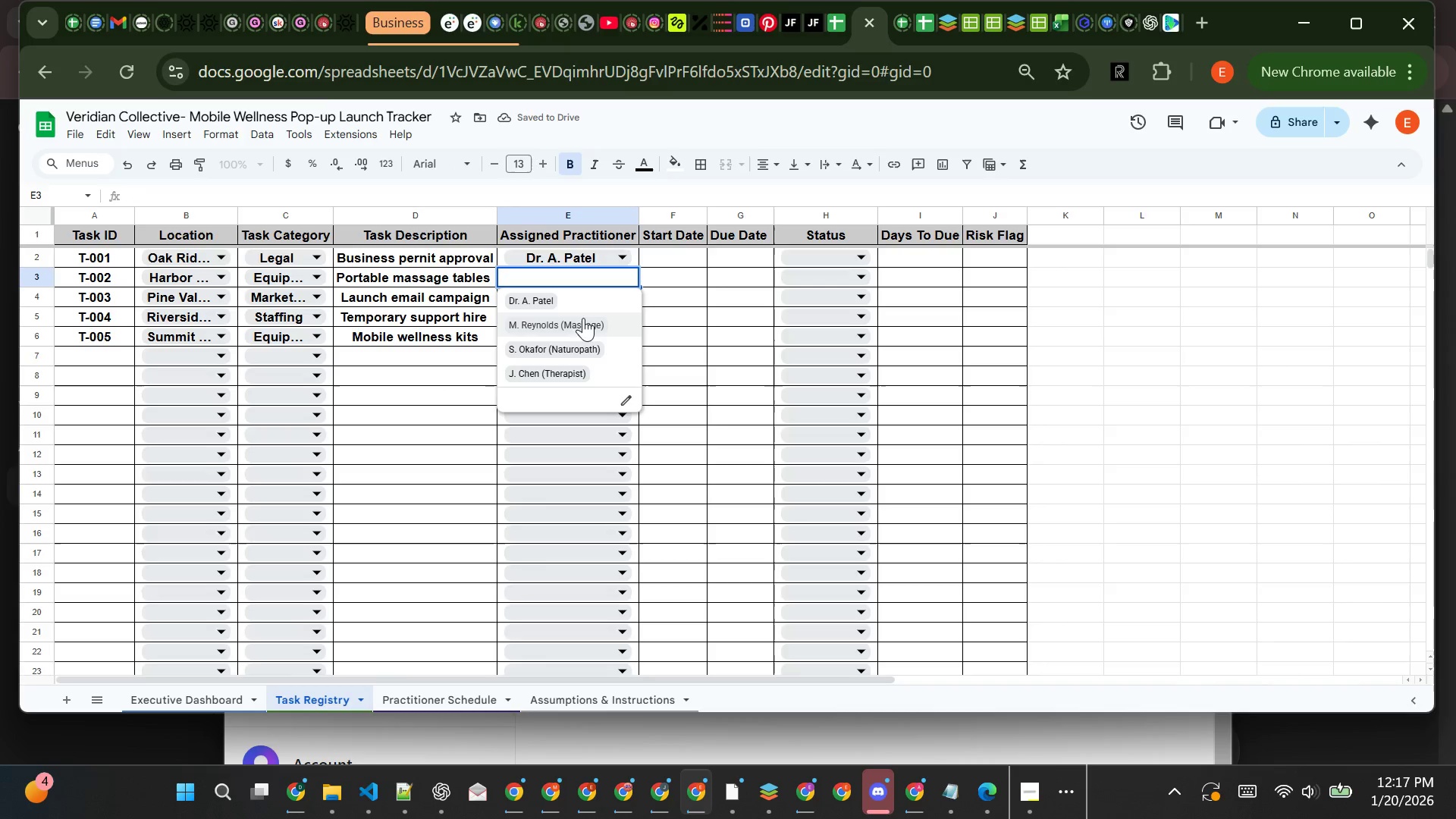 
left_click([585, 327])
 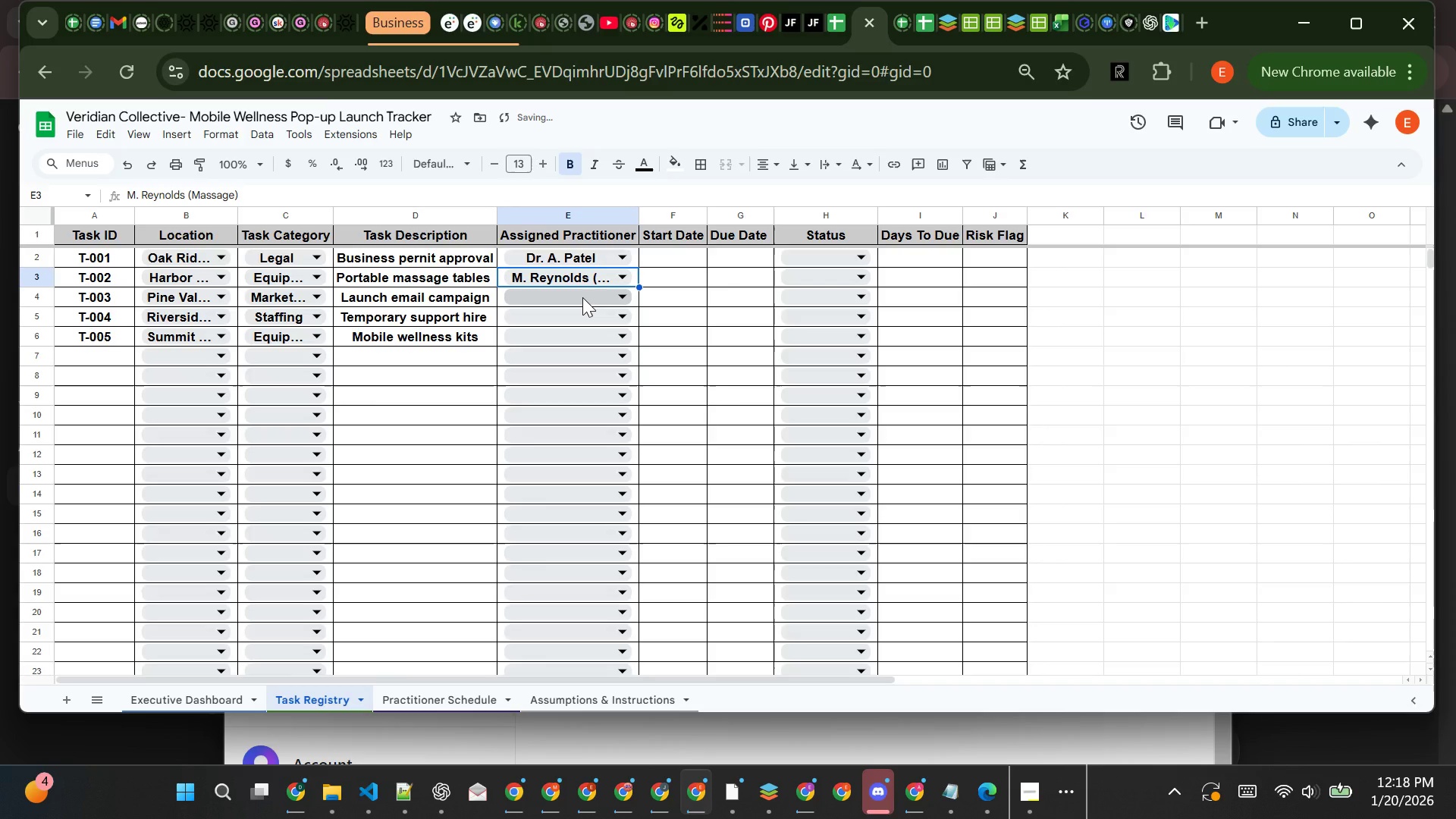 
left_click([582, 297])
 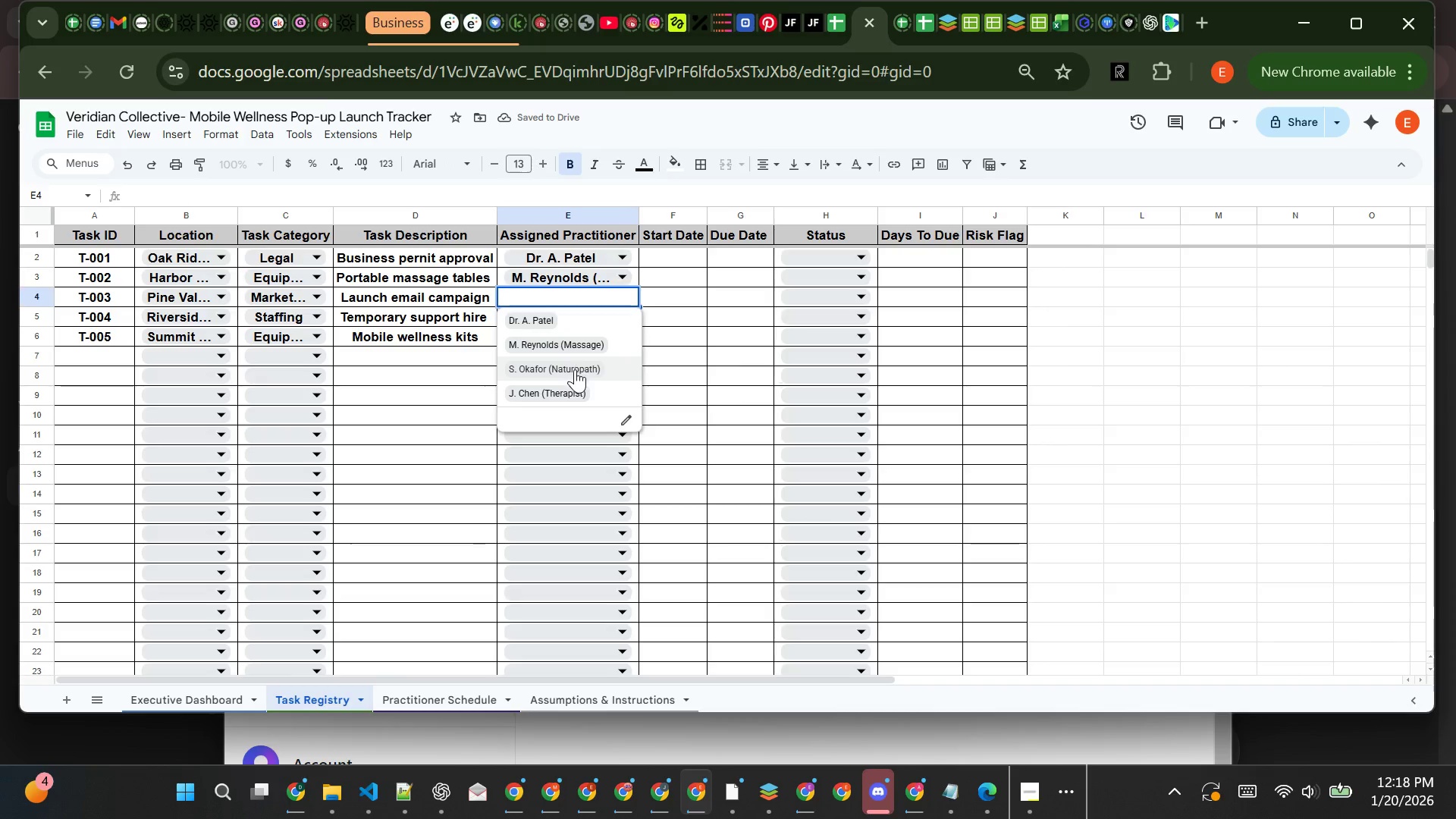 
left_click([573, 383])
 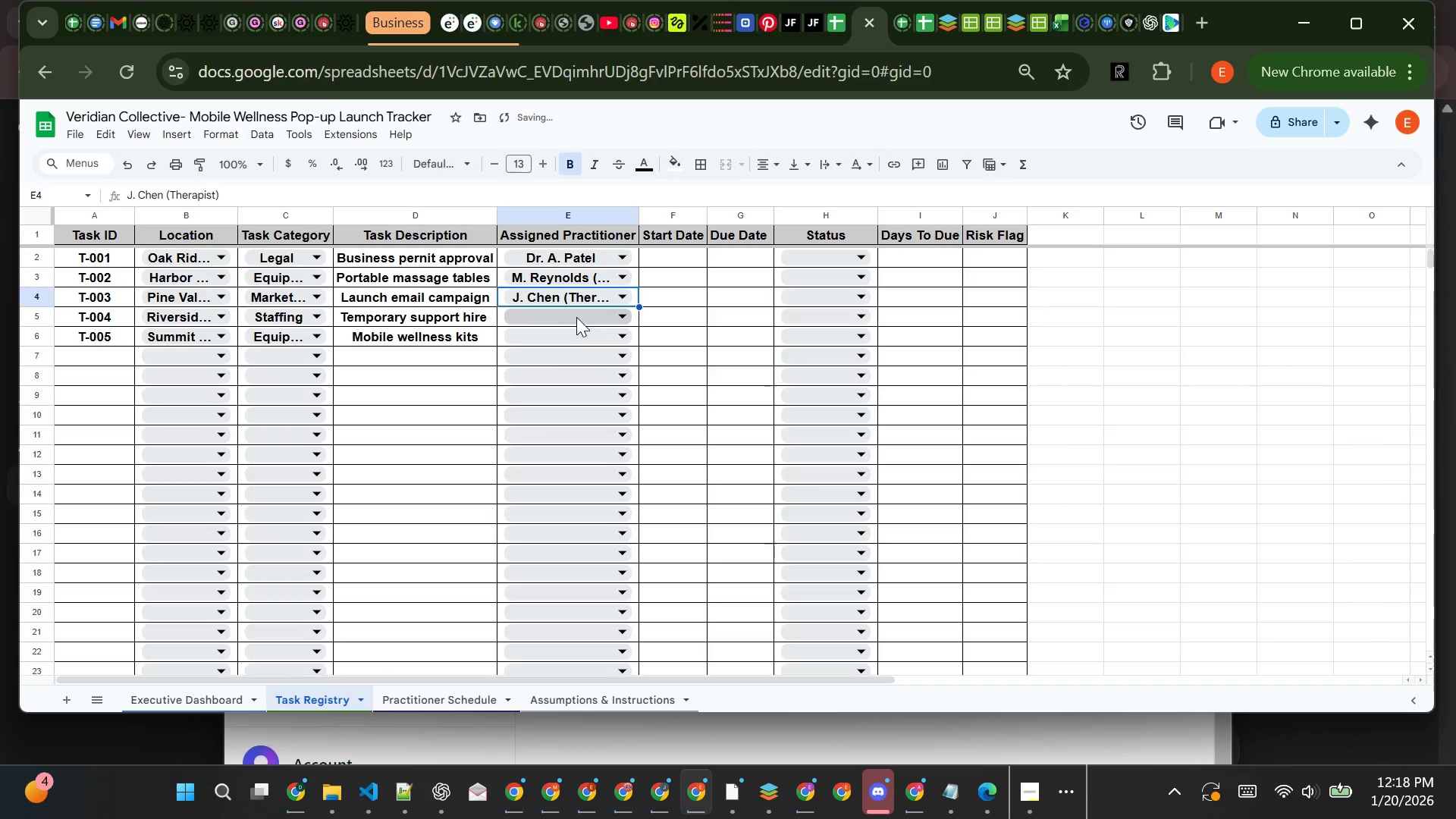 
left_click([576, 318])
 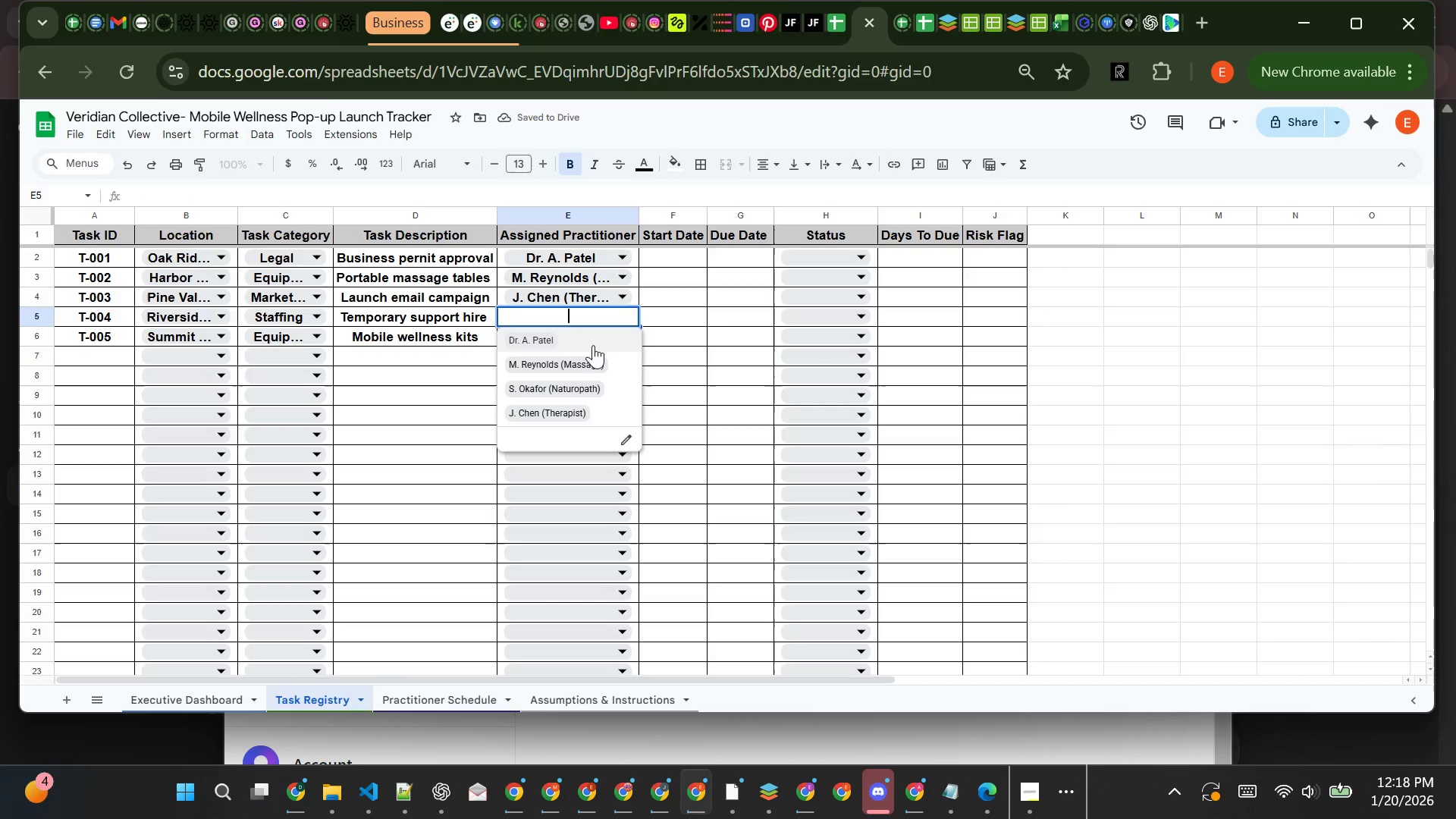 
left_click([591, 380])
 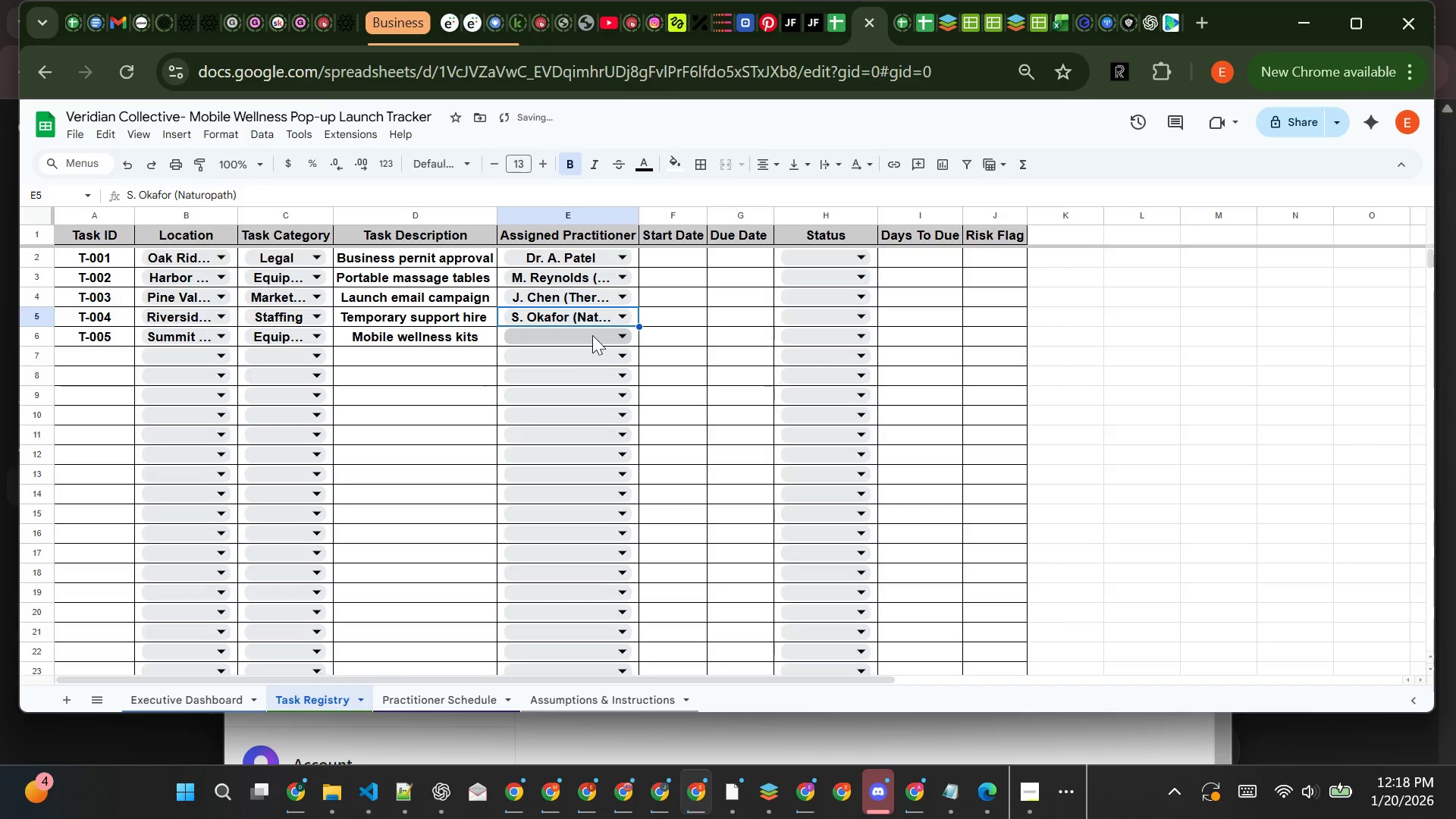 
left_click([591, 337])
 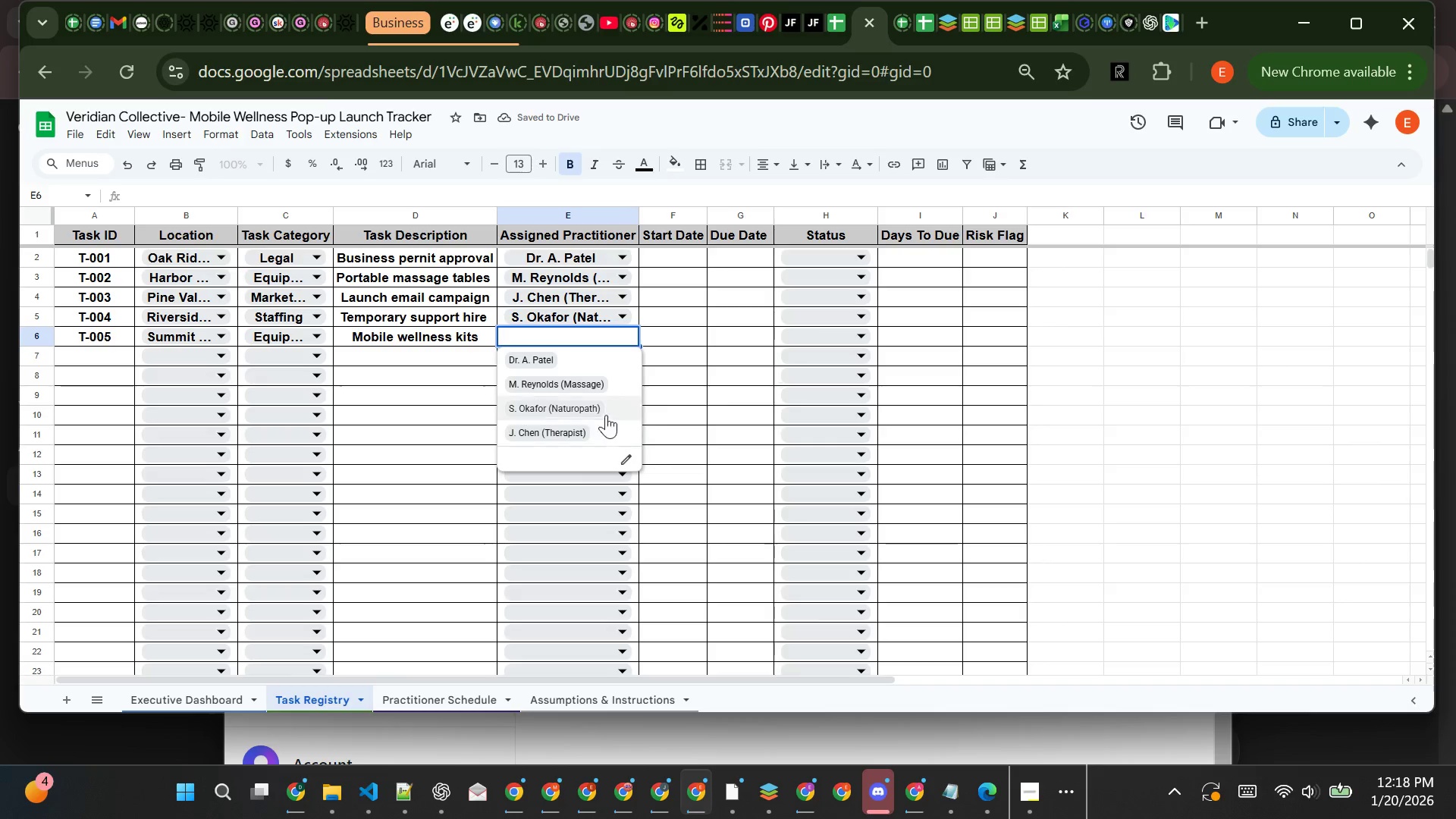 
left_click([600, 387])
 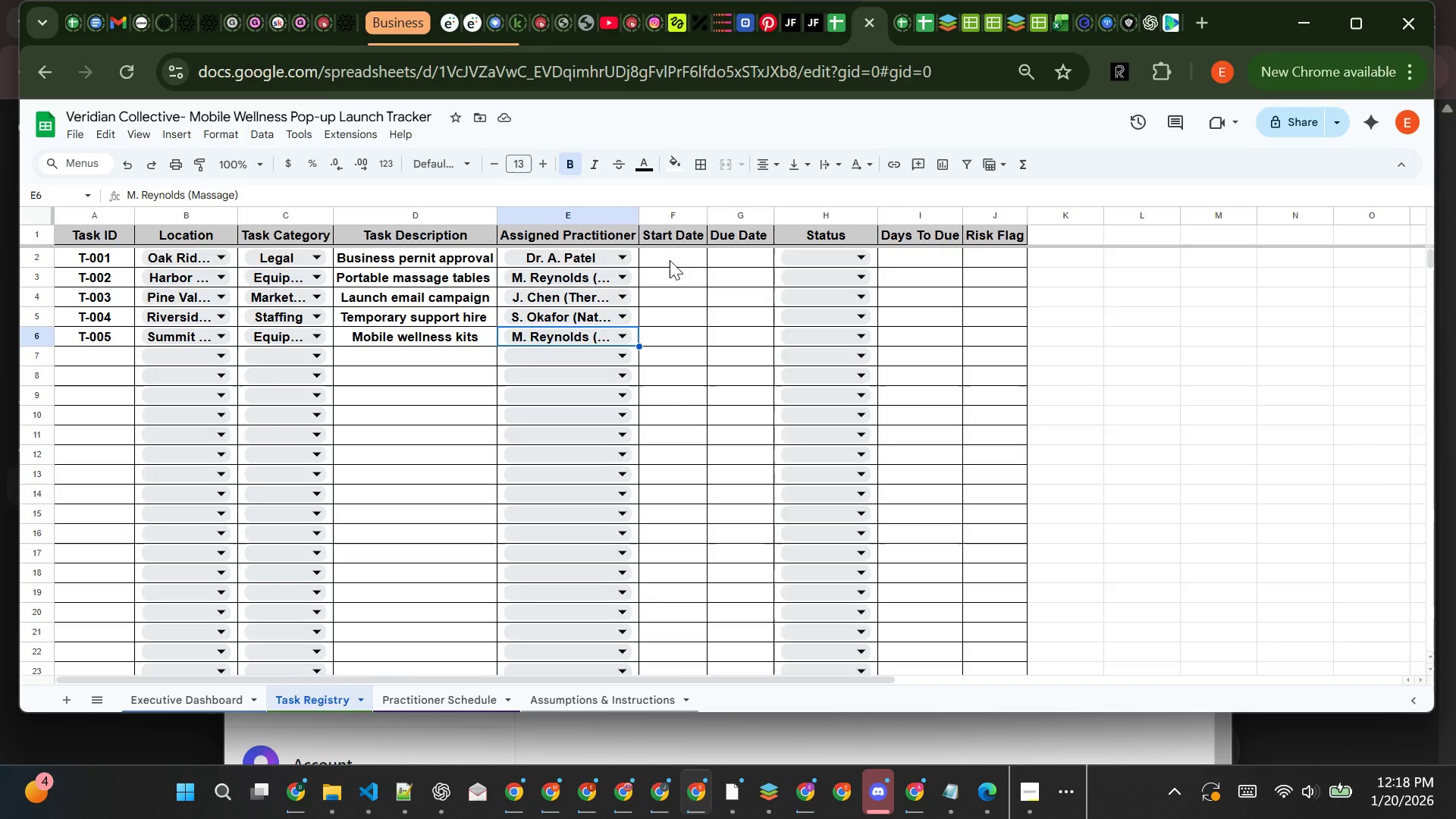 
wait(17.48)
 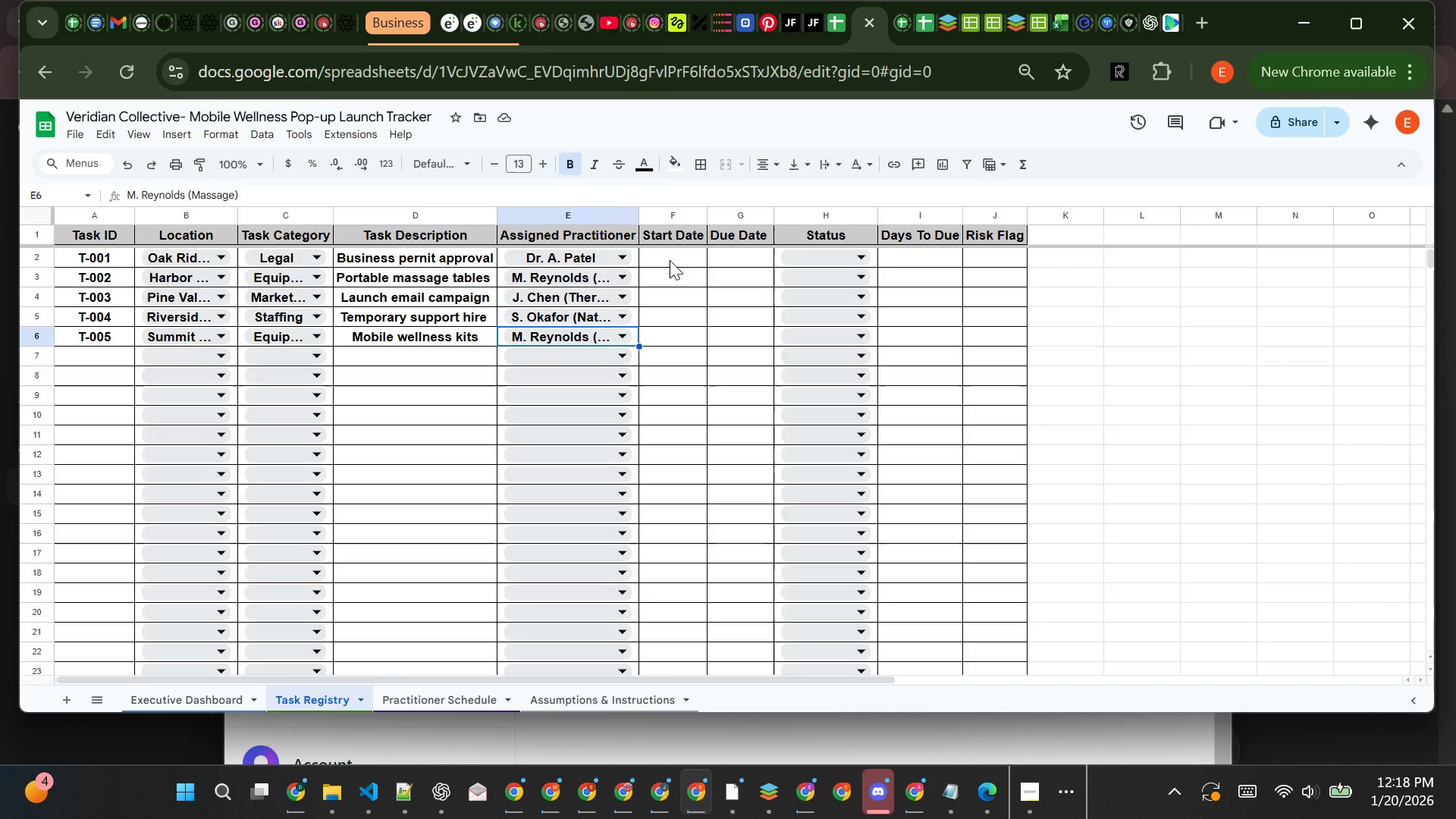 
left_click([670, 260])
 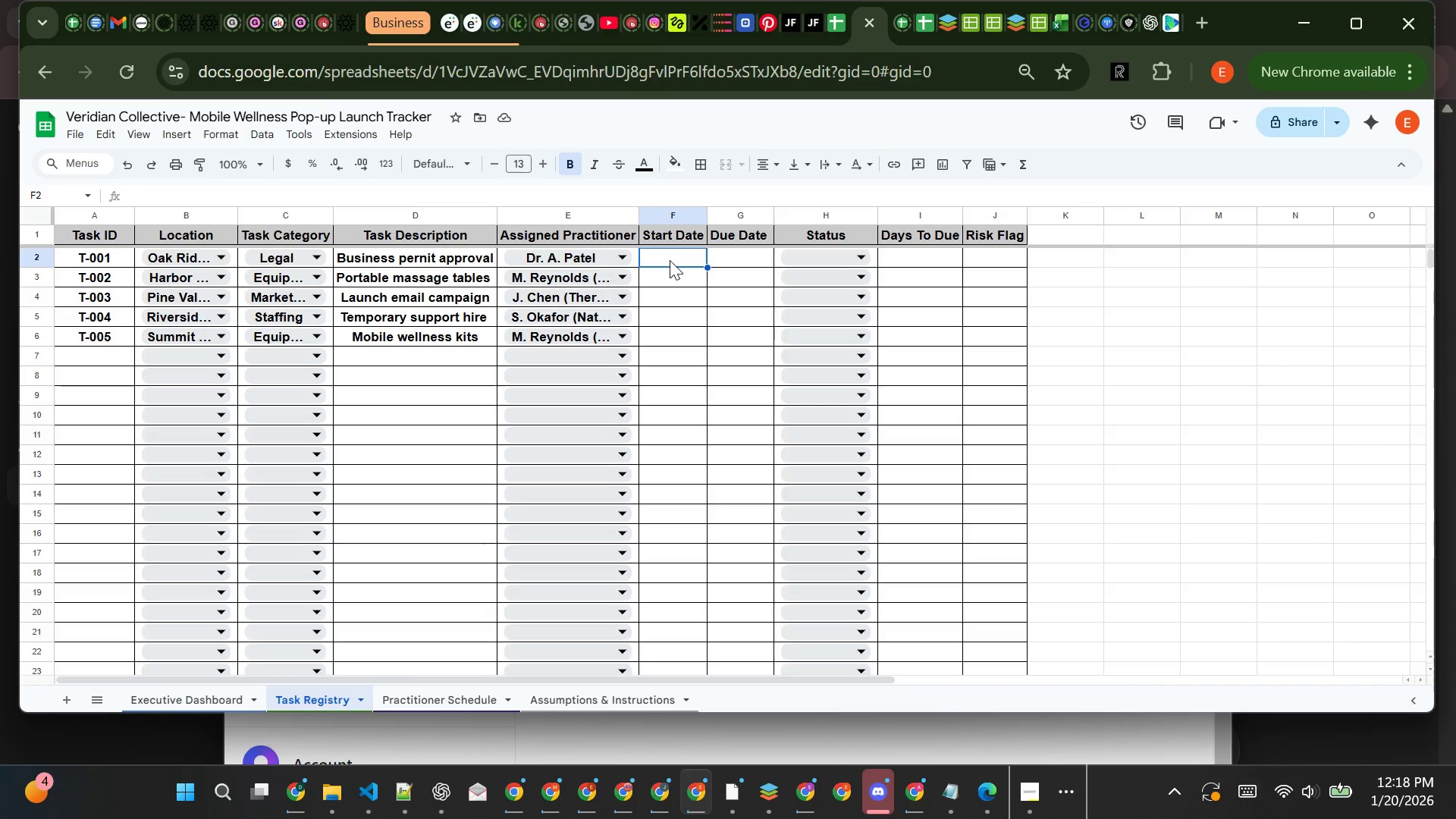 
type(1/5/26)
 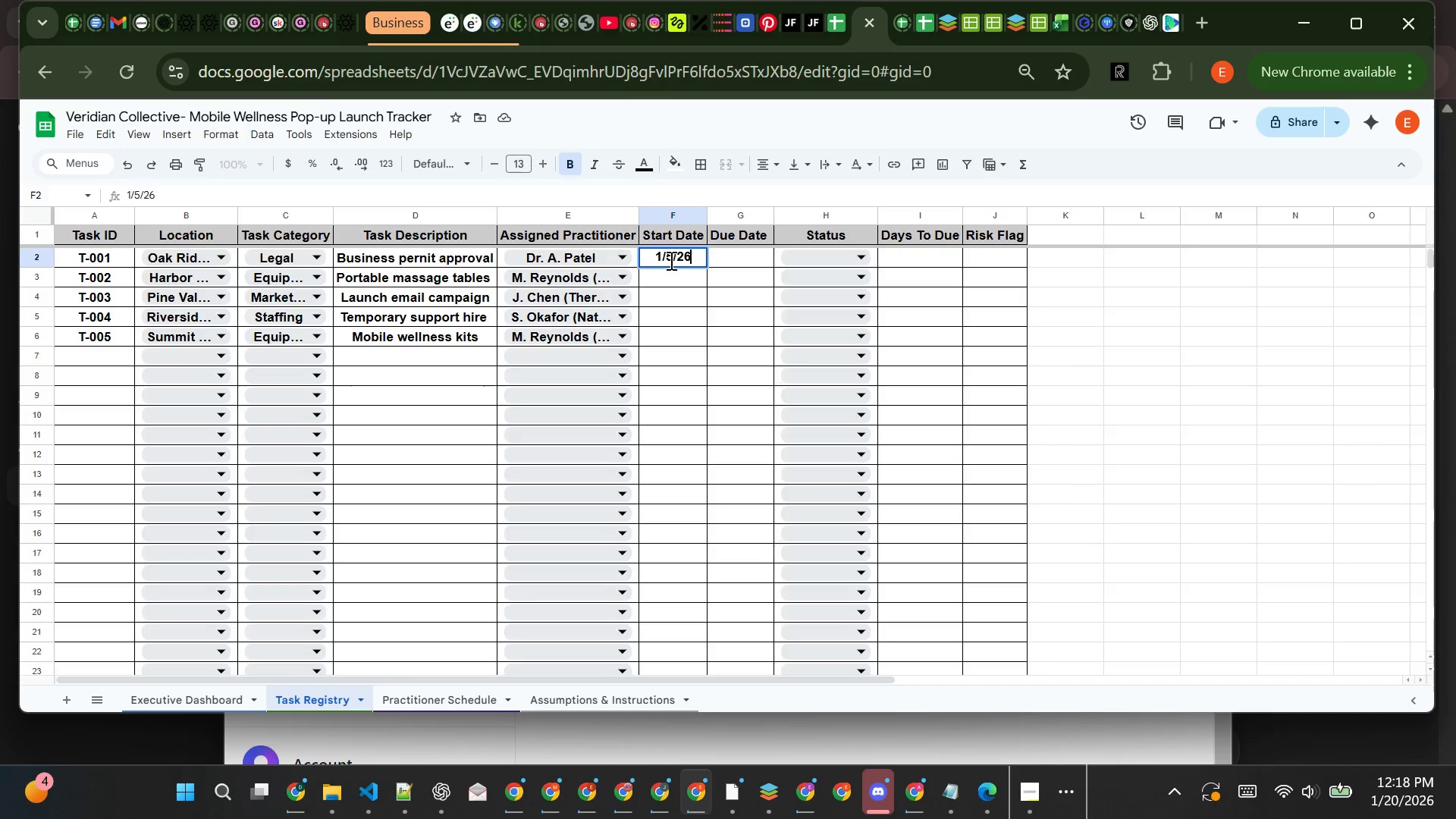 
key(Enter)
 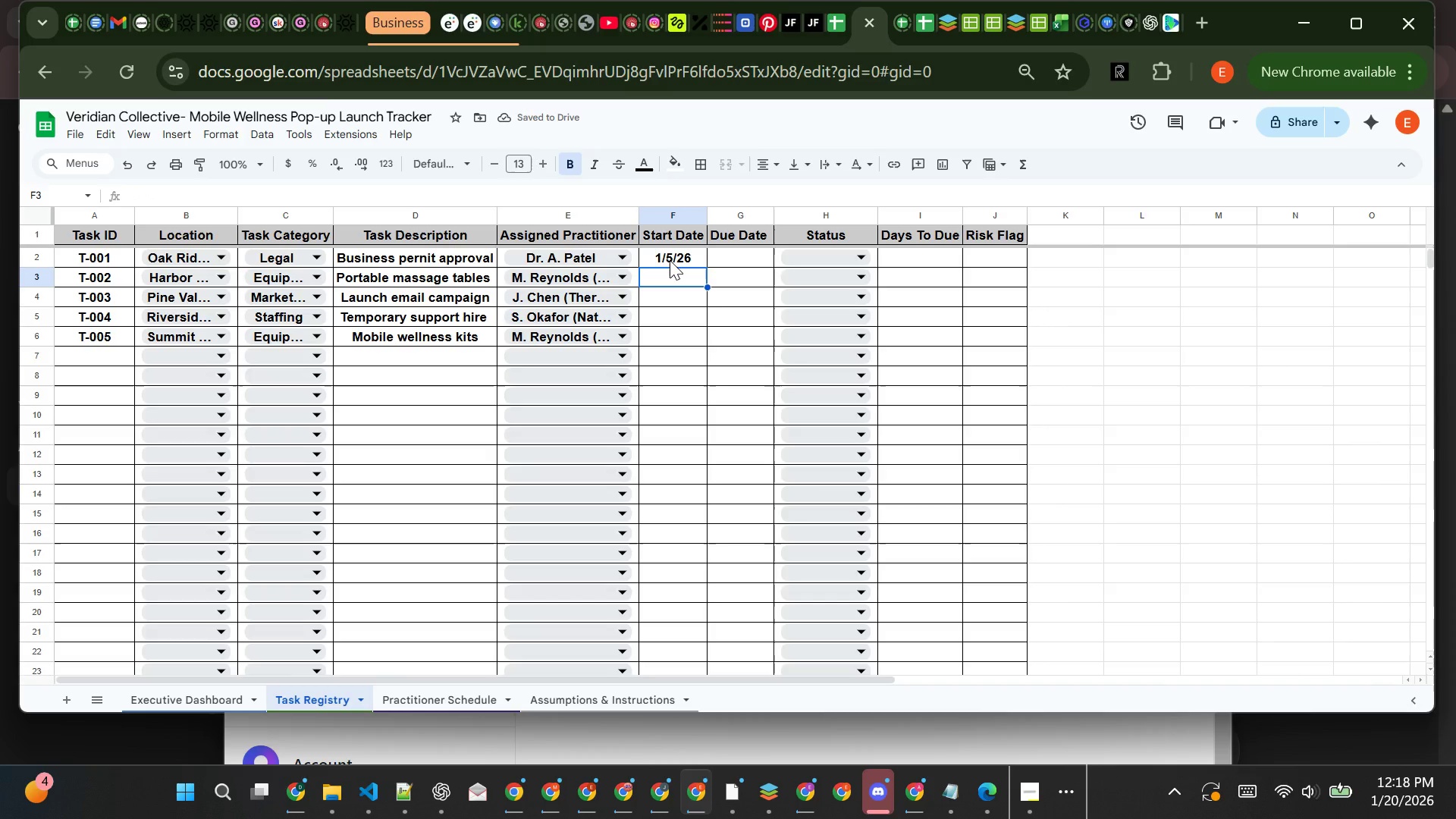 
wait(5.45)
 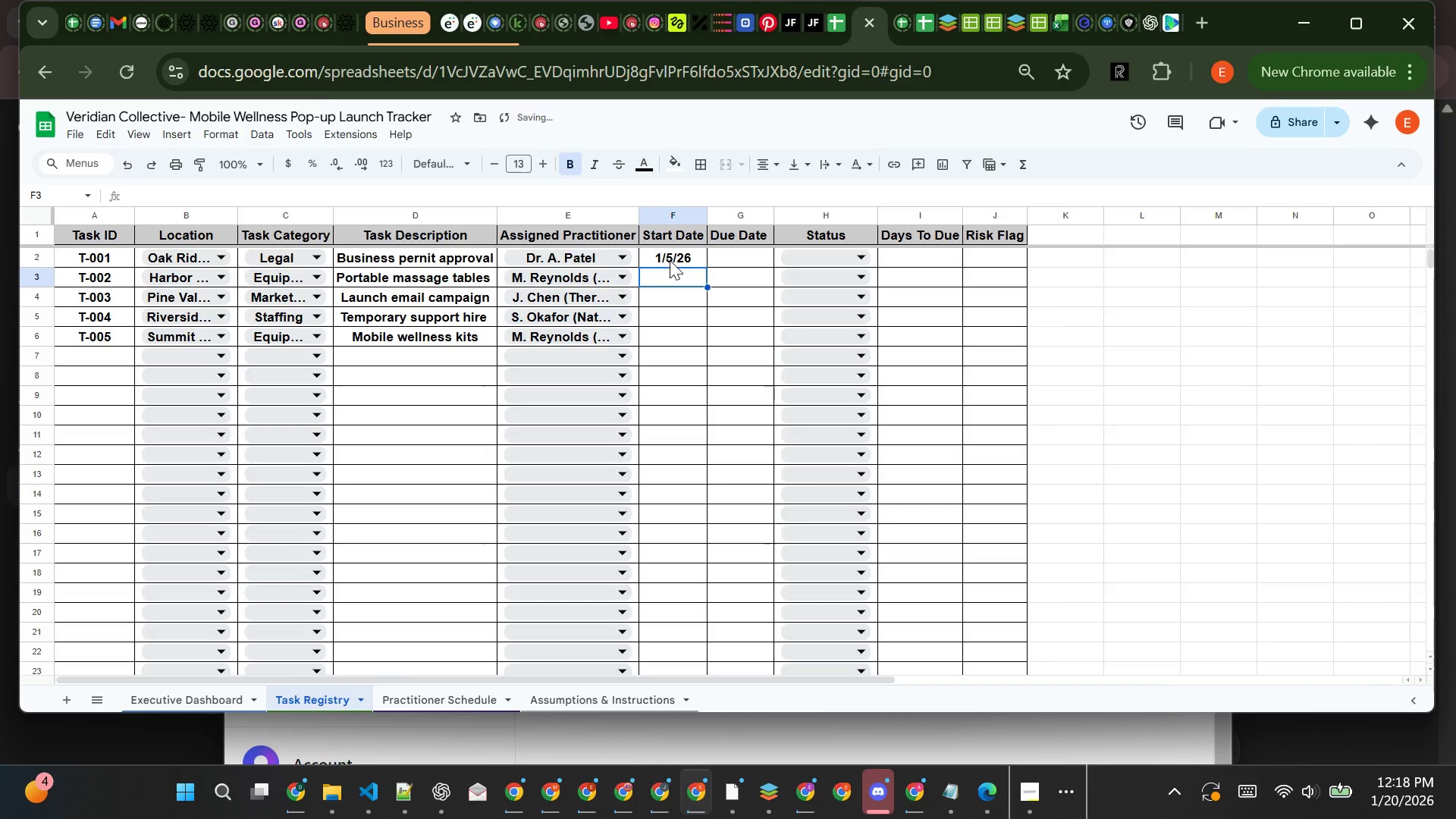 
type(1/6/26)
 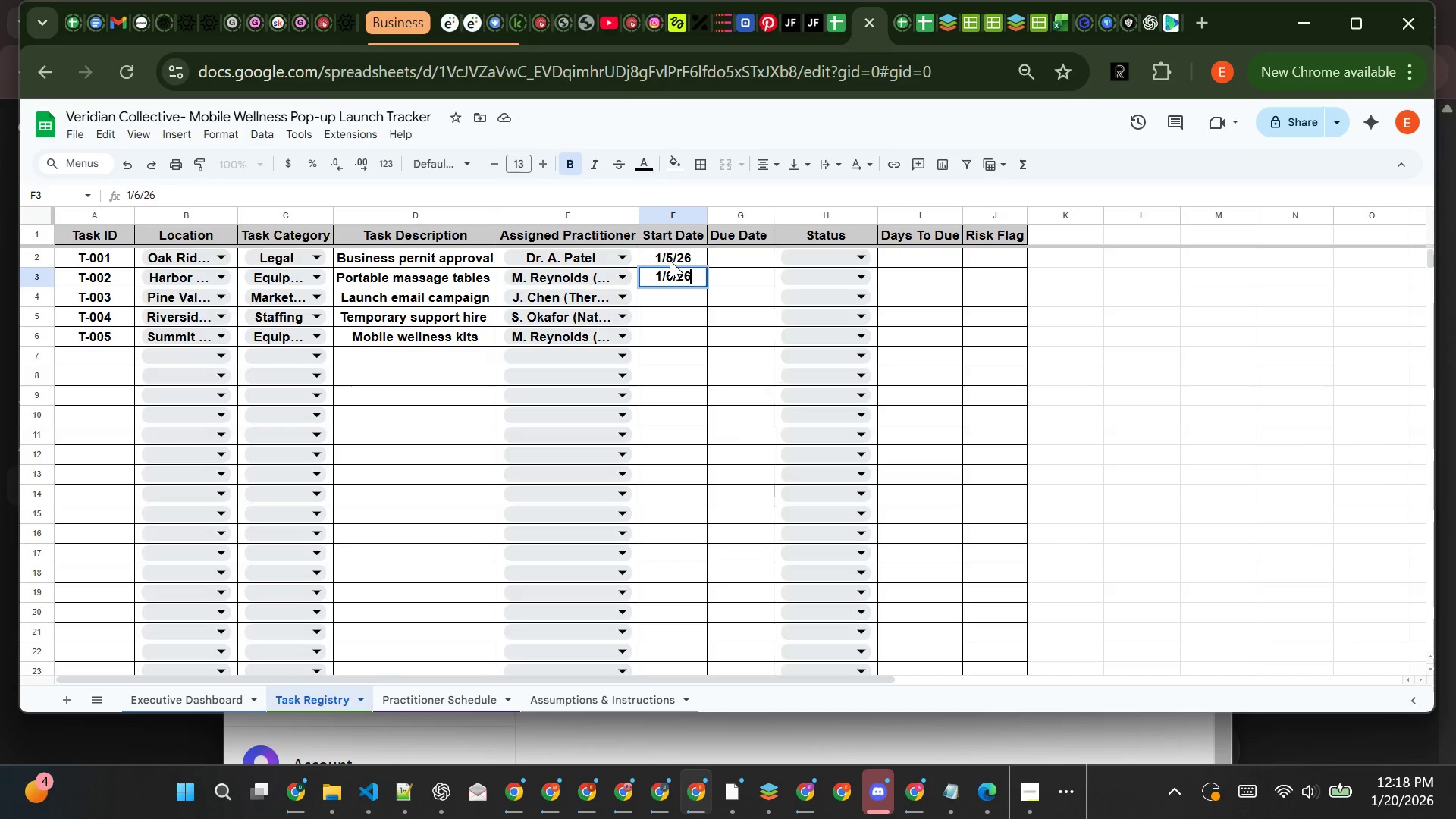 
key(Enter)
 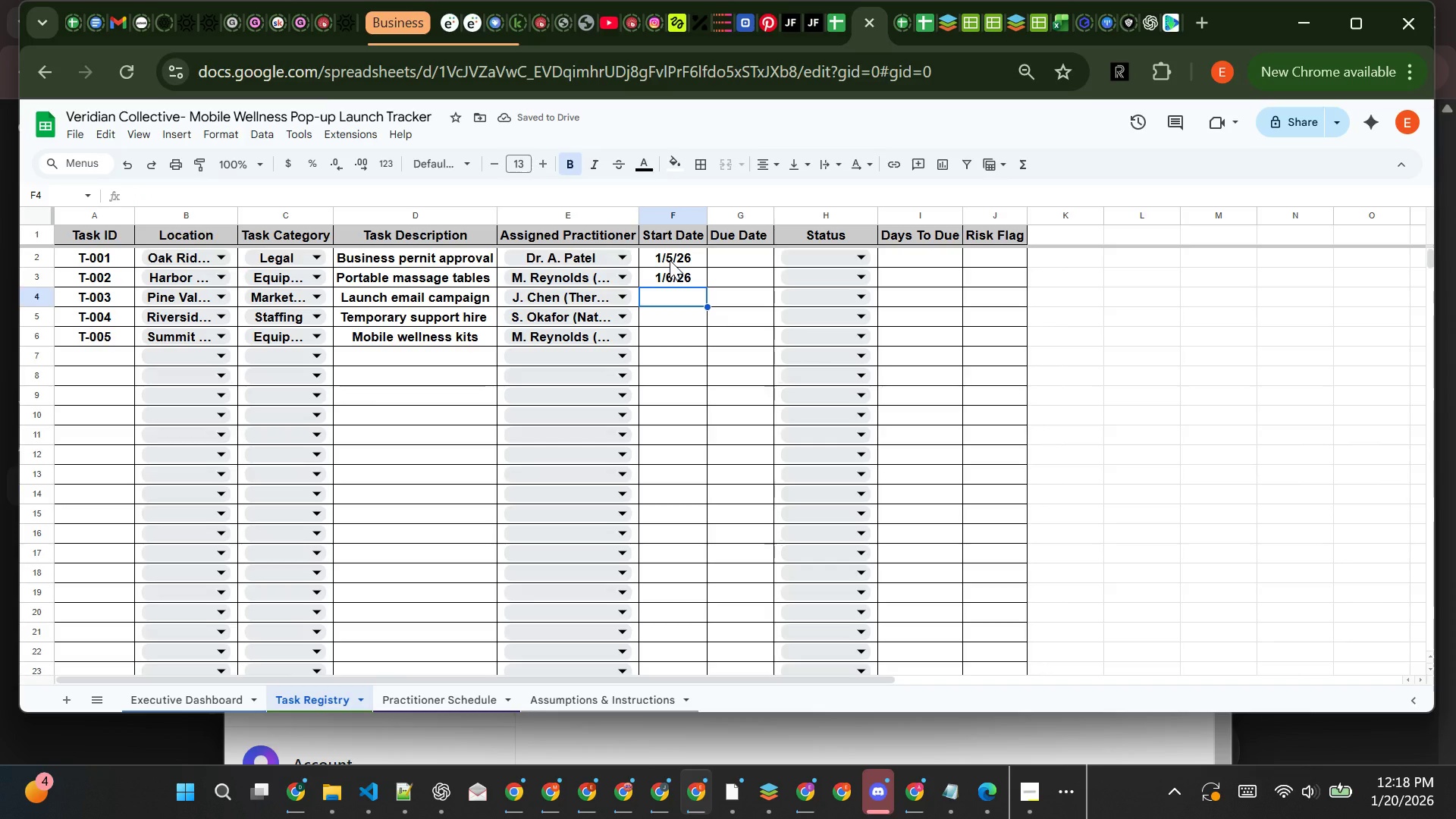 
wait(5.2)
 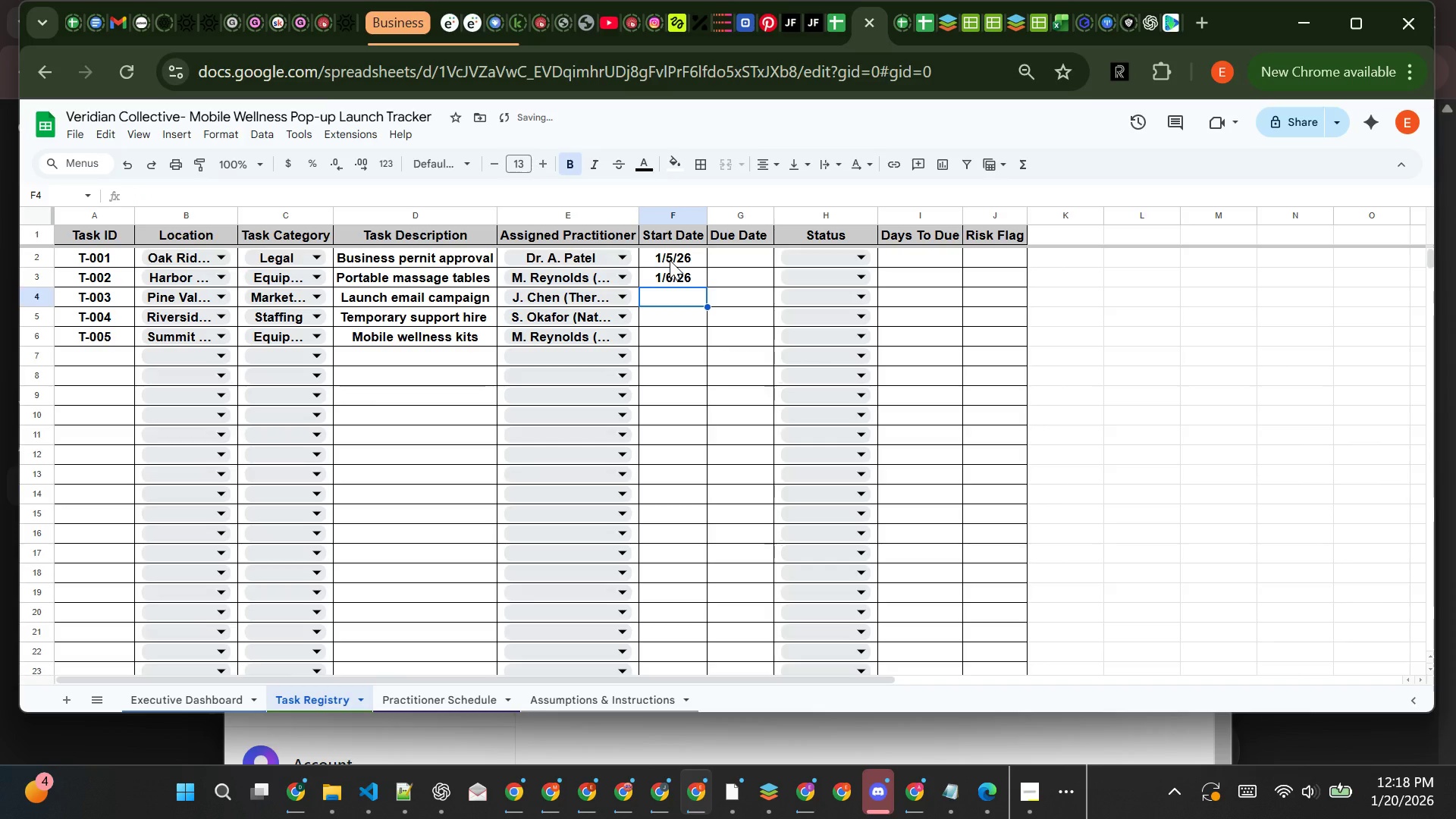 
type(1/7/26)
 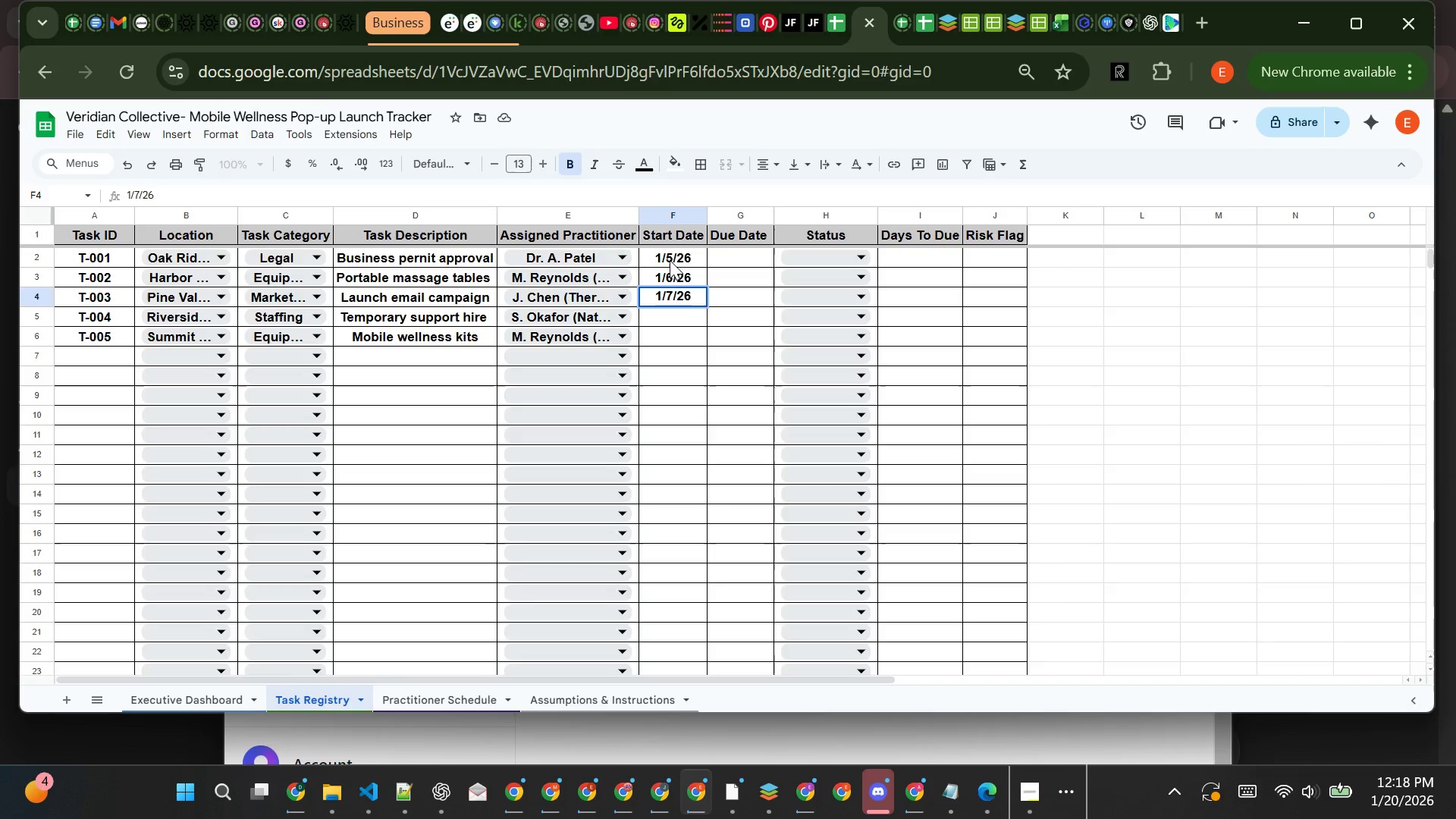 
key(Enter)
 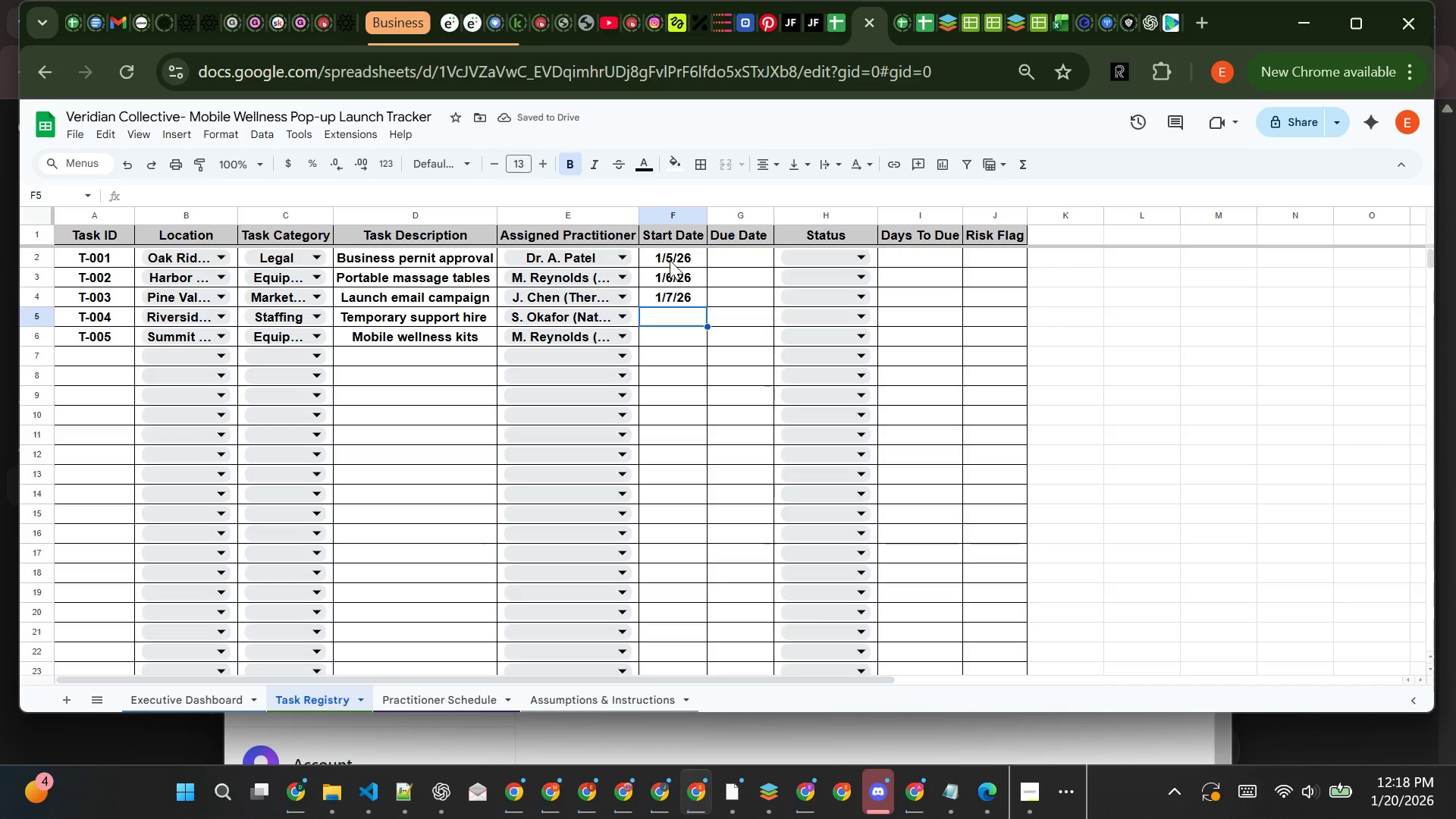 
wait(5.92)
 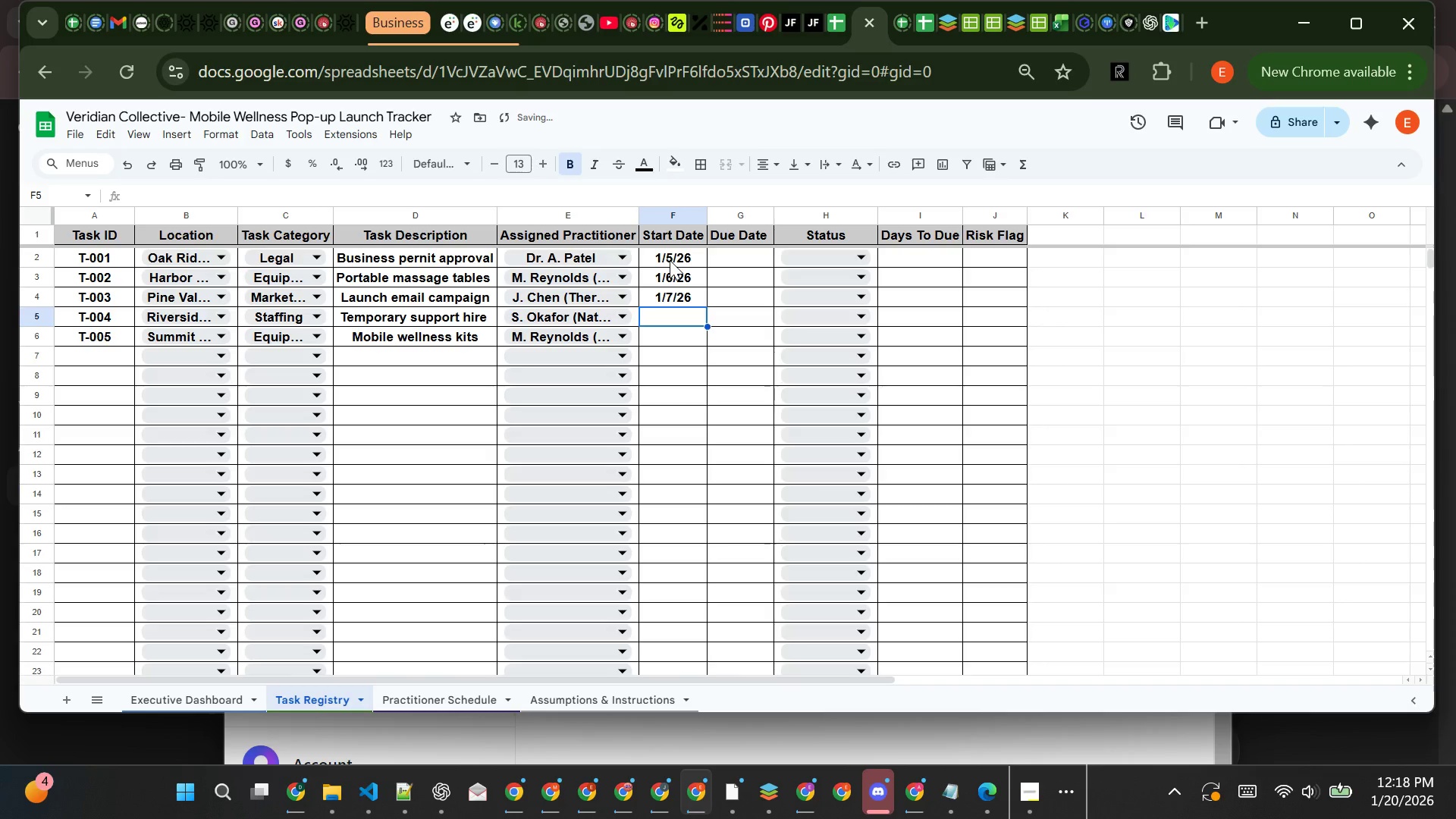 
type(1/8/26)
 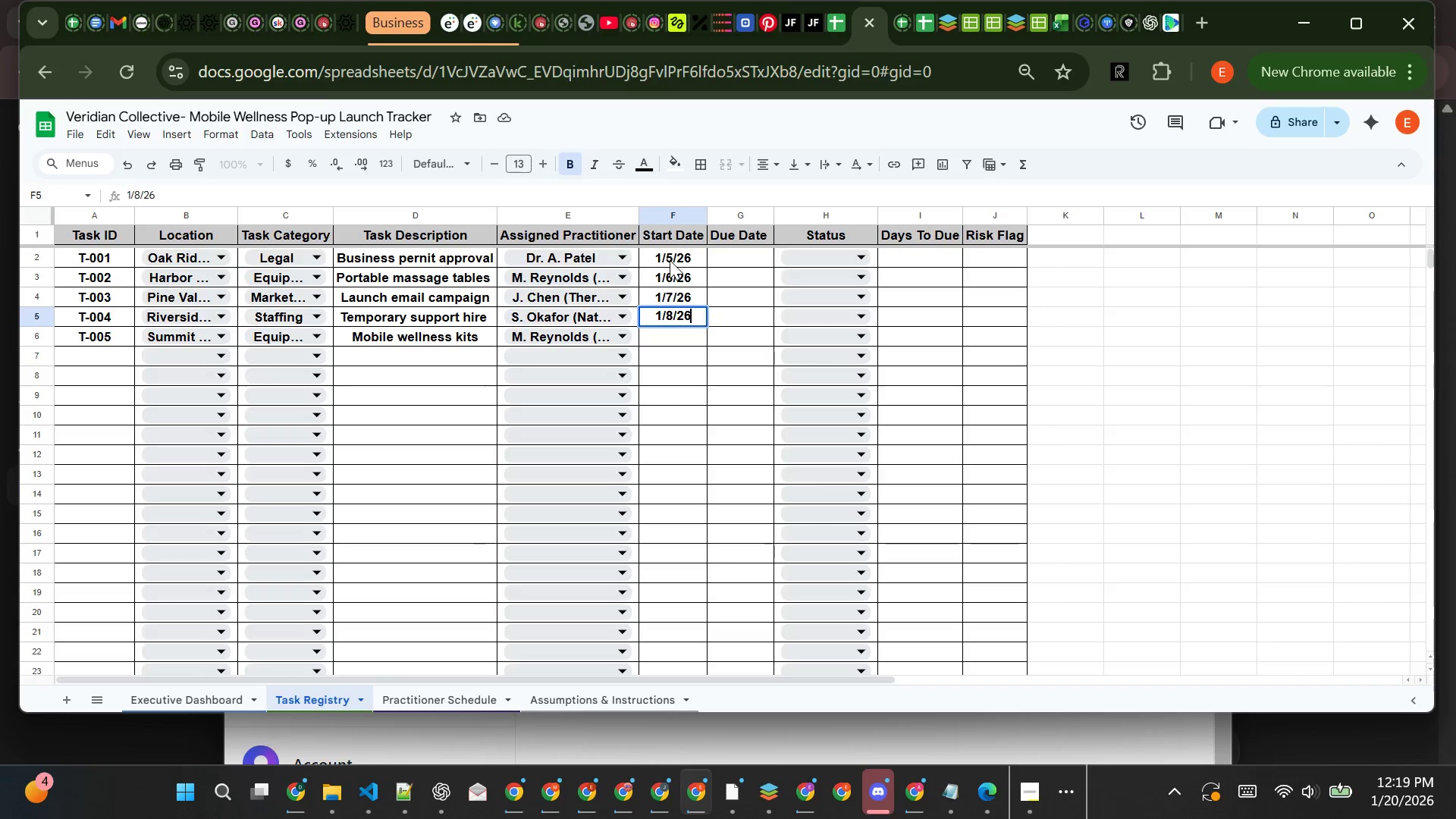 
key(Enter)
 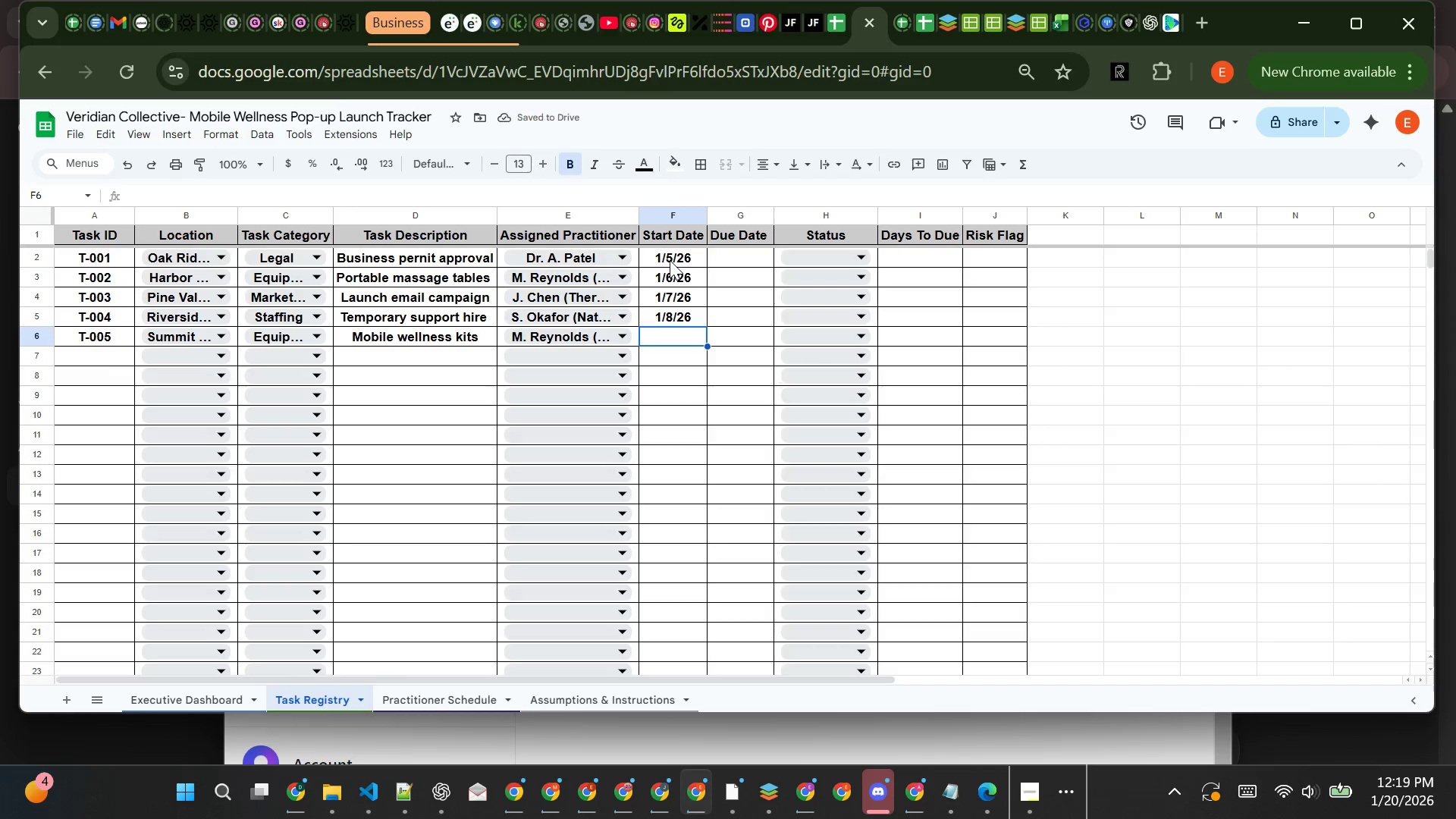 
type(1/9/26)
 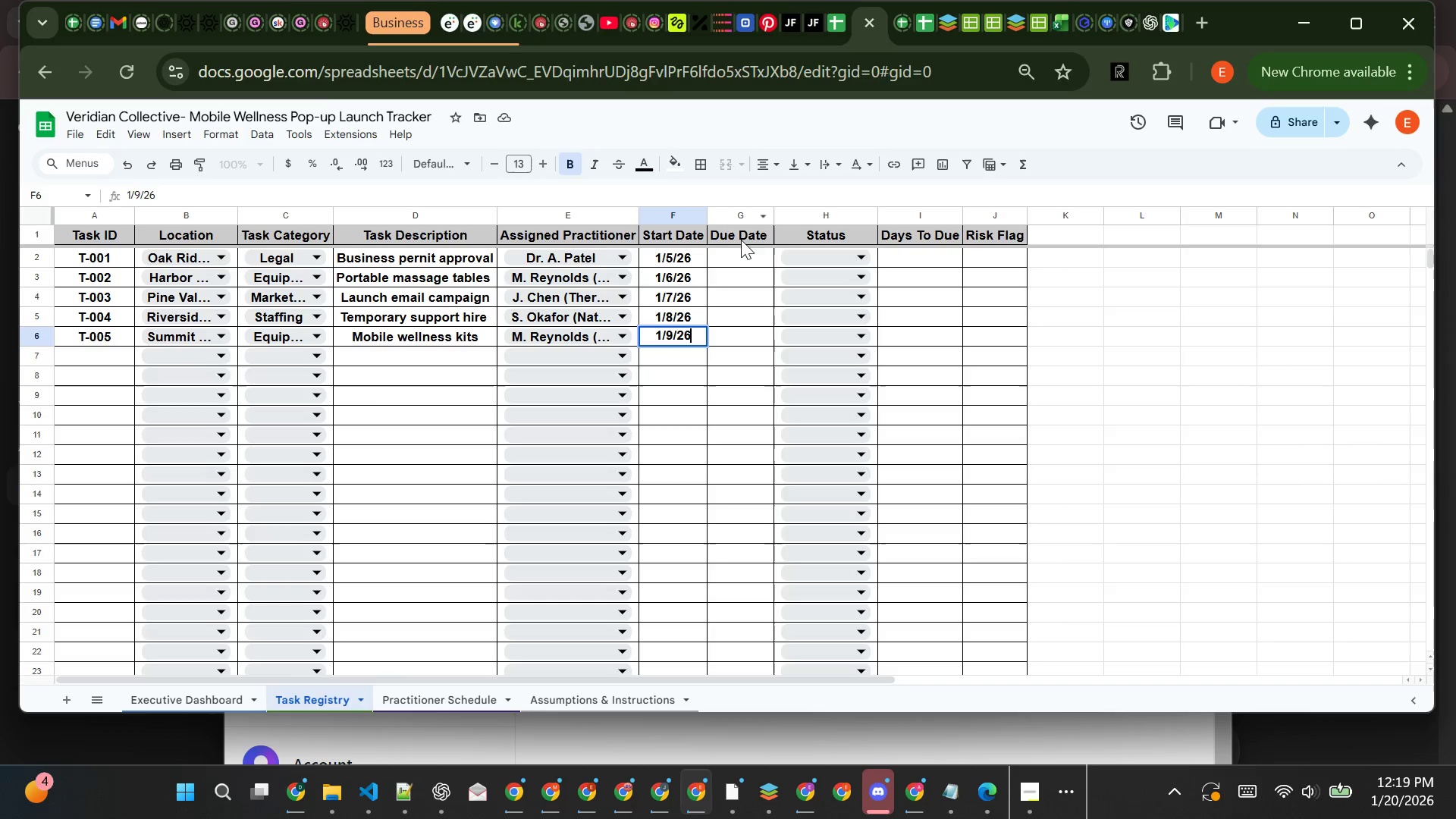 
left_click([738, 247])
 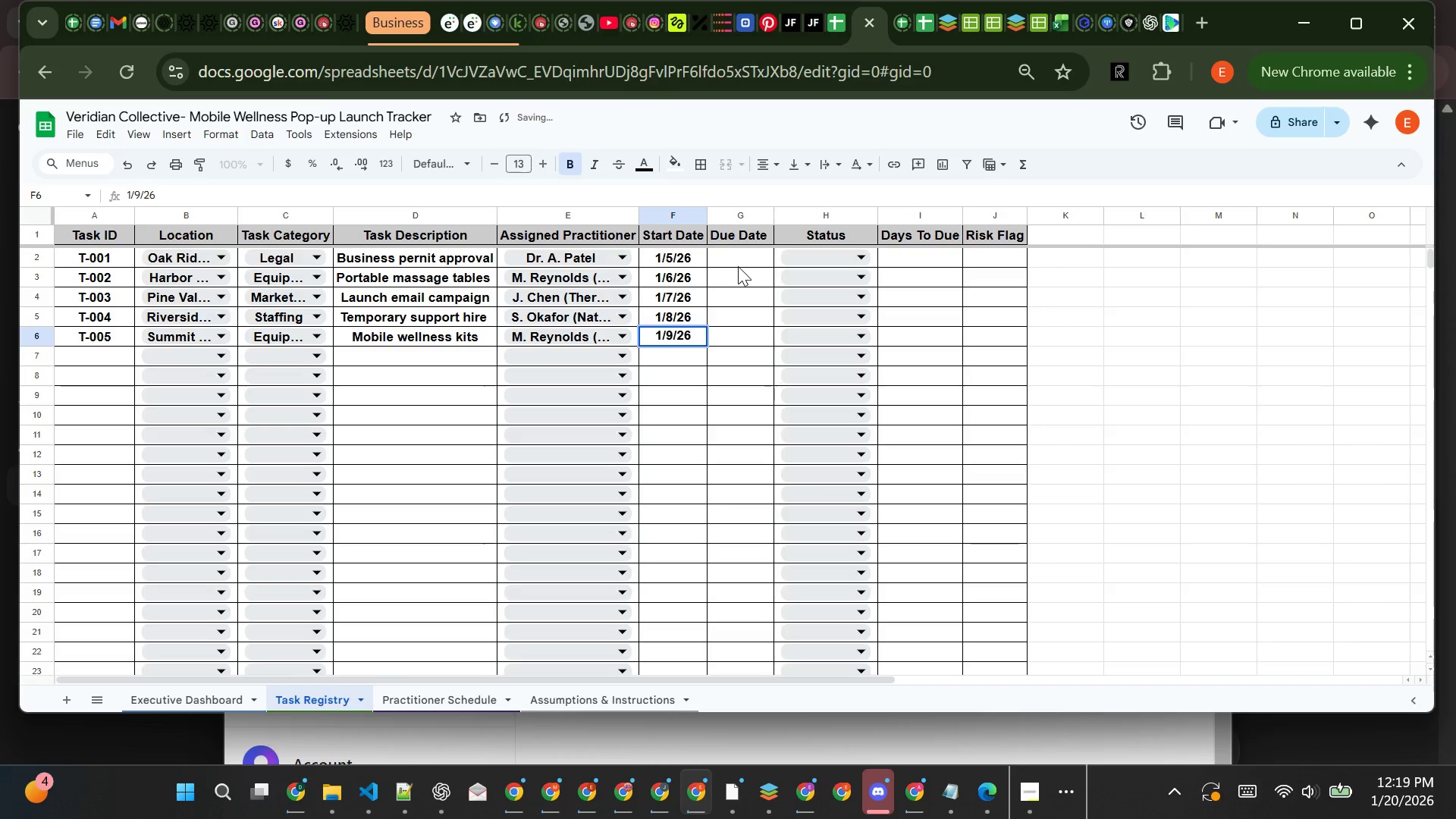 
left_click([738, 266])
 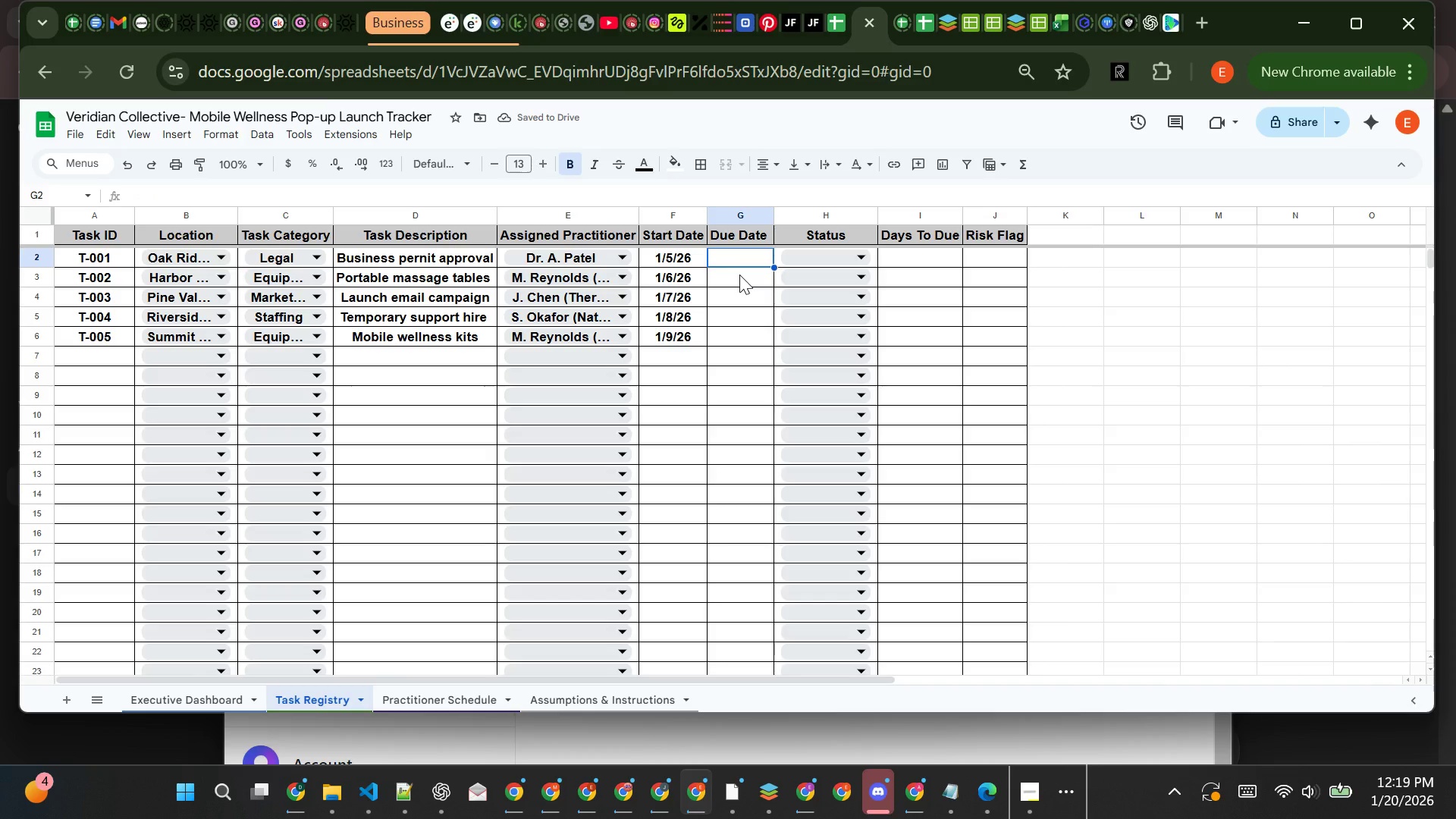 
wait(8.3)
 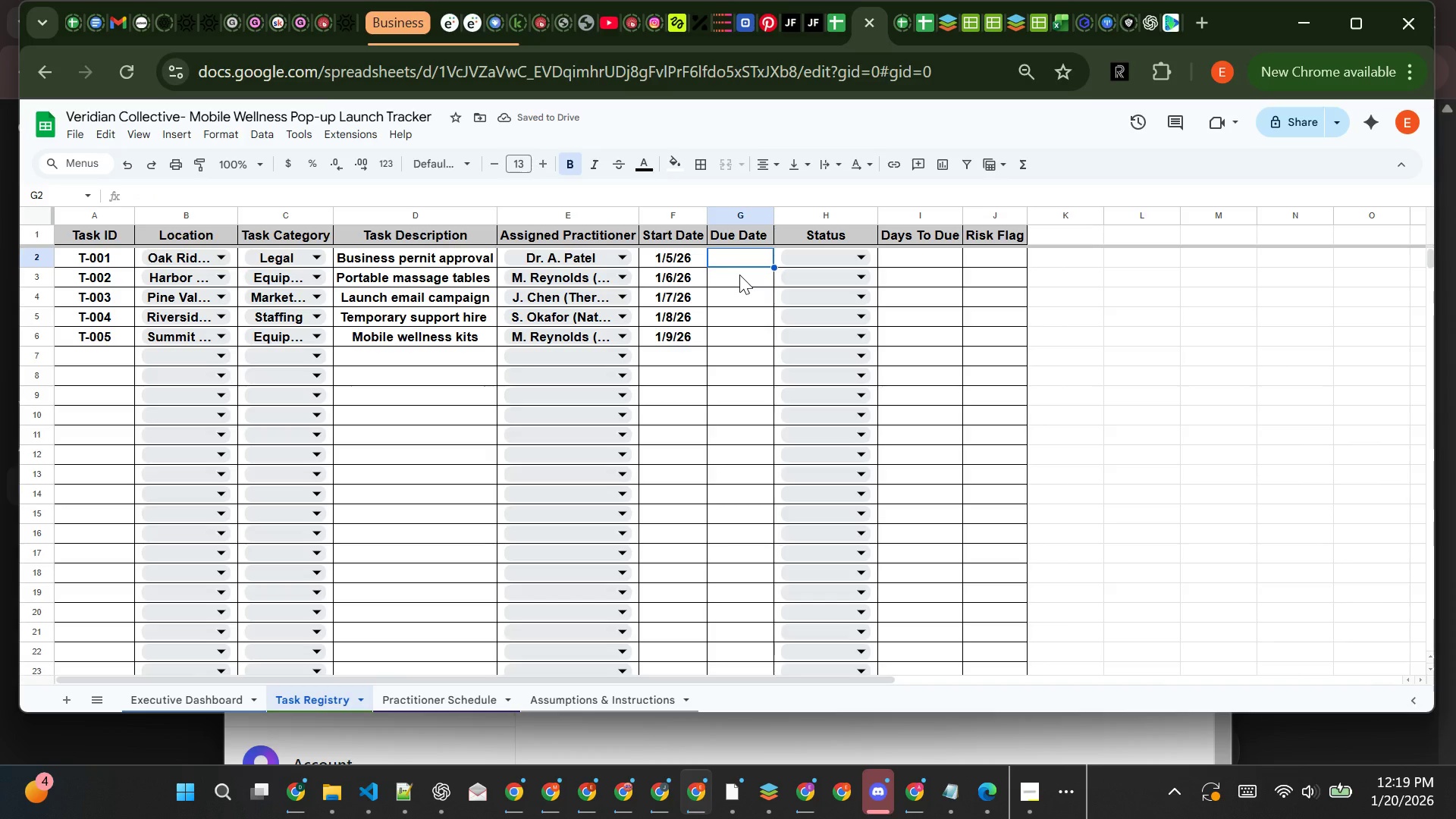 
type(1/12/26)
 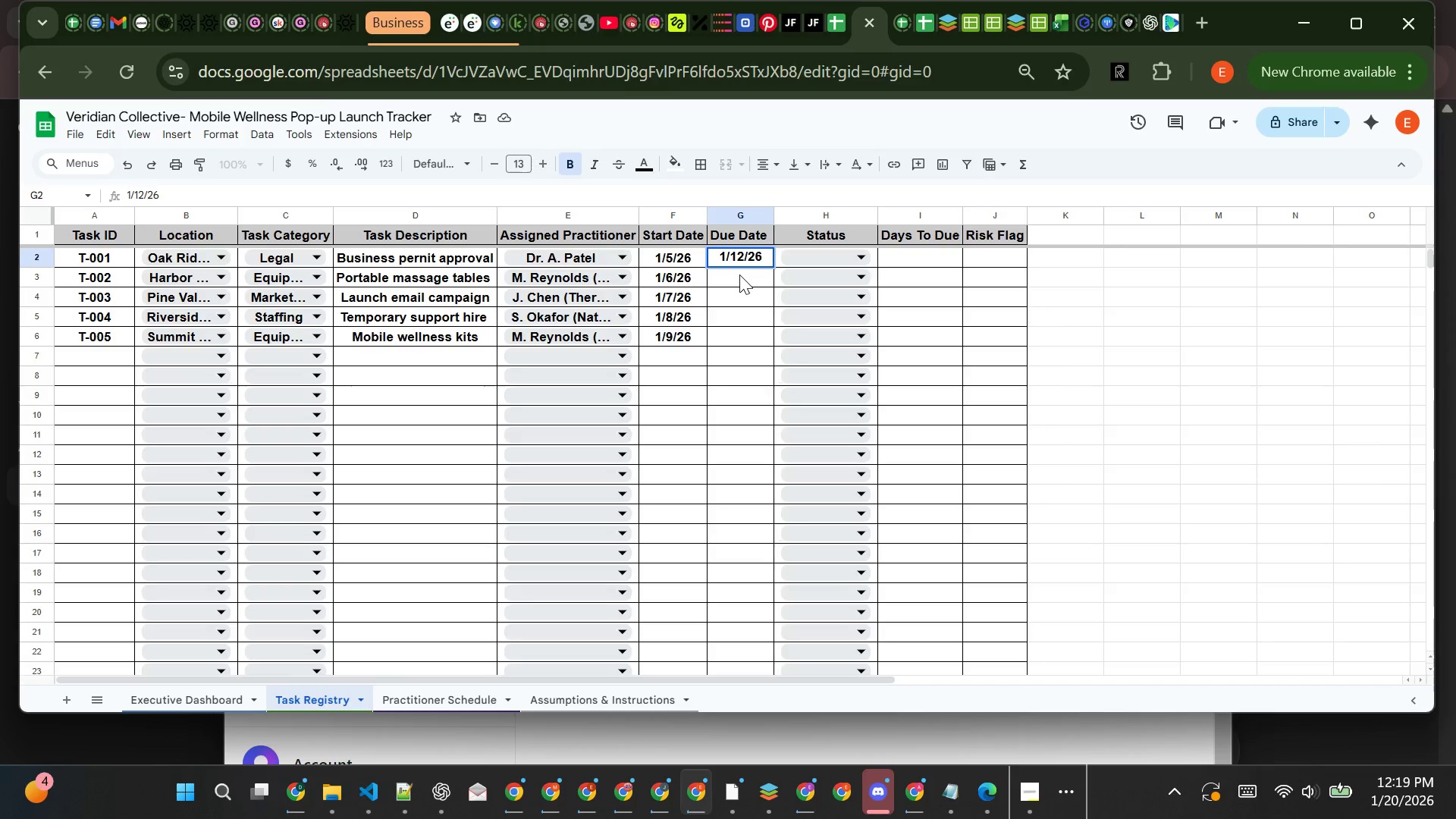 
key(Enter)
 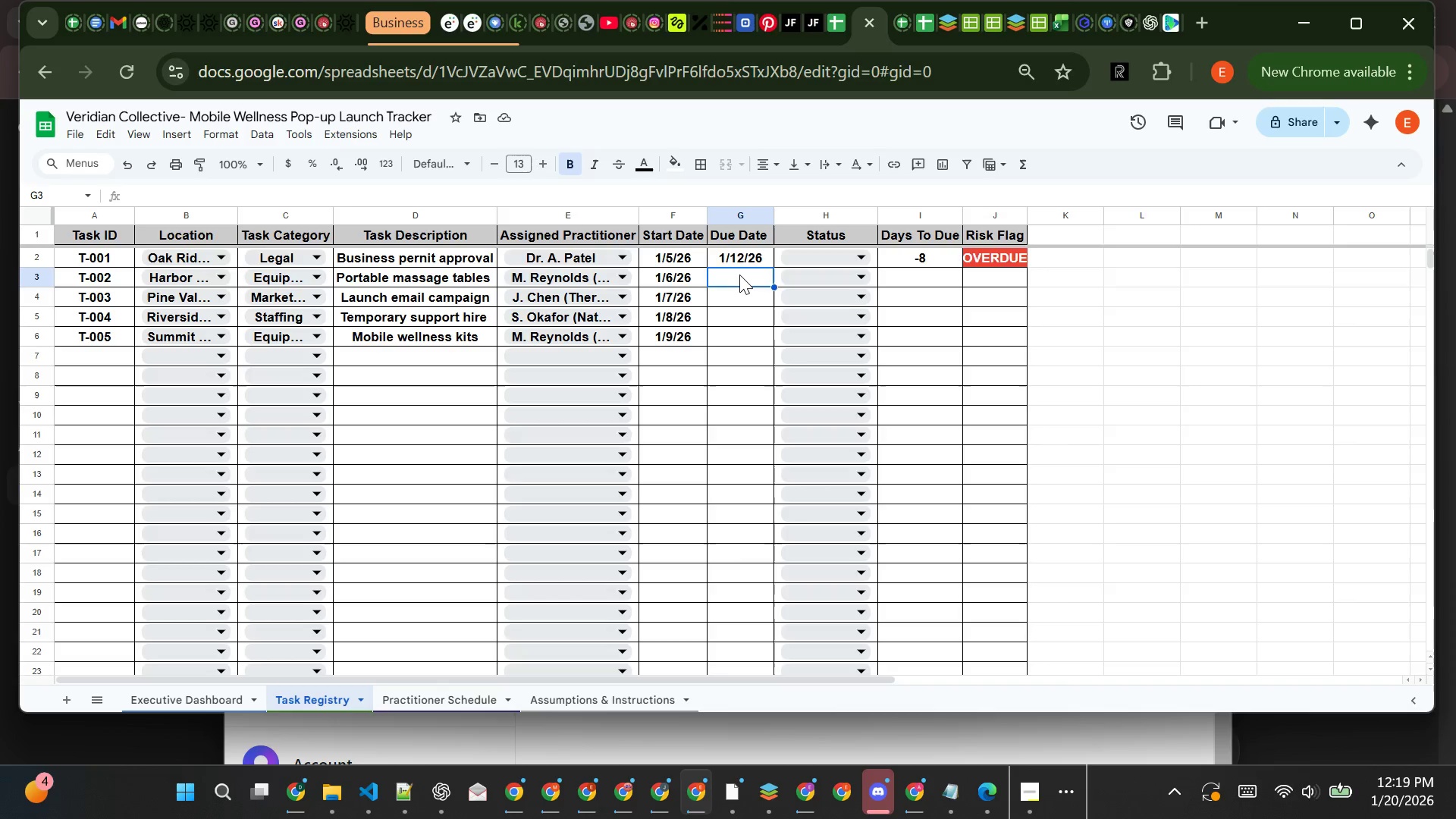 
wait(7.06)
 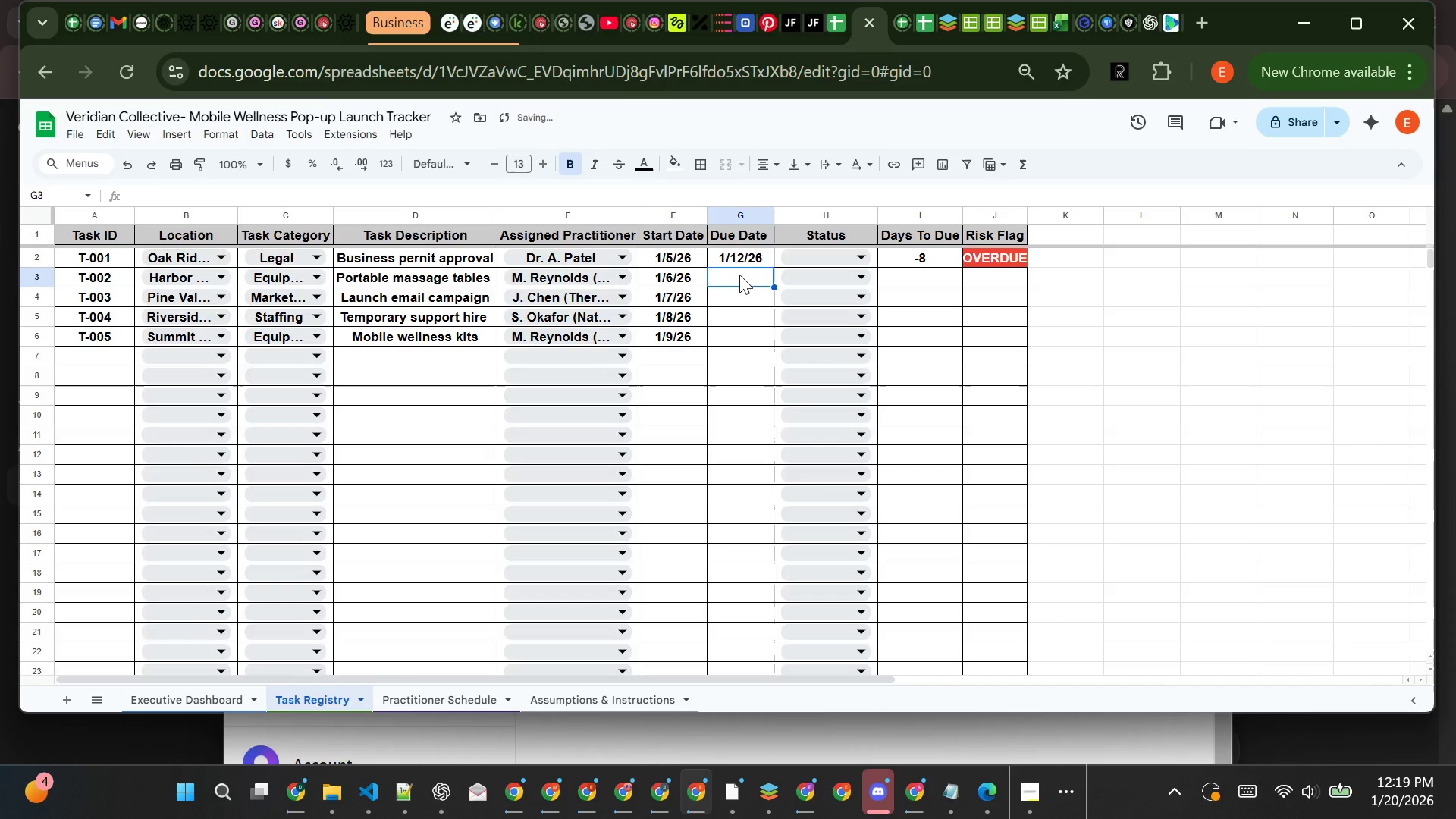 
key(1)
 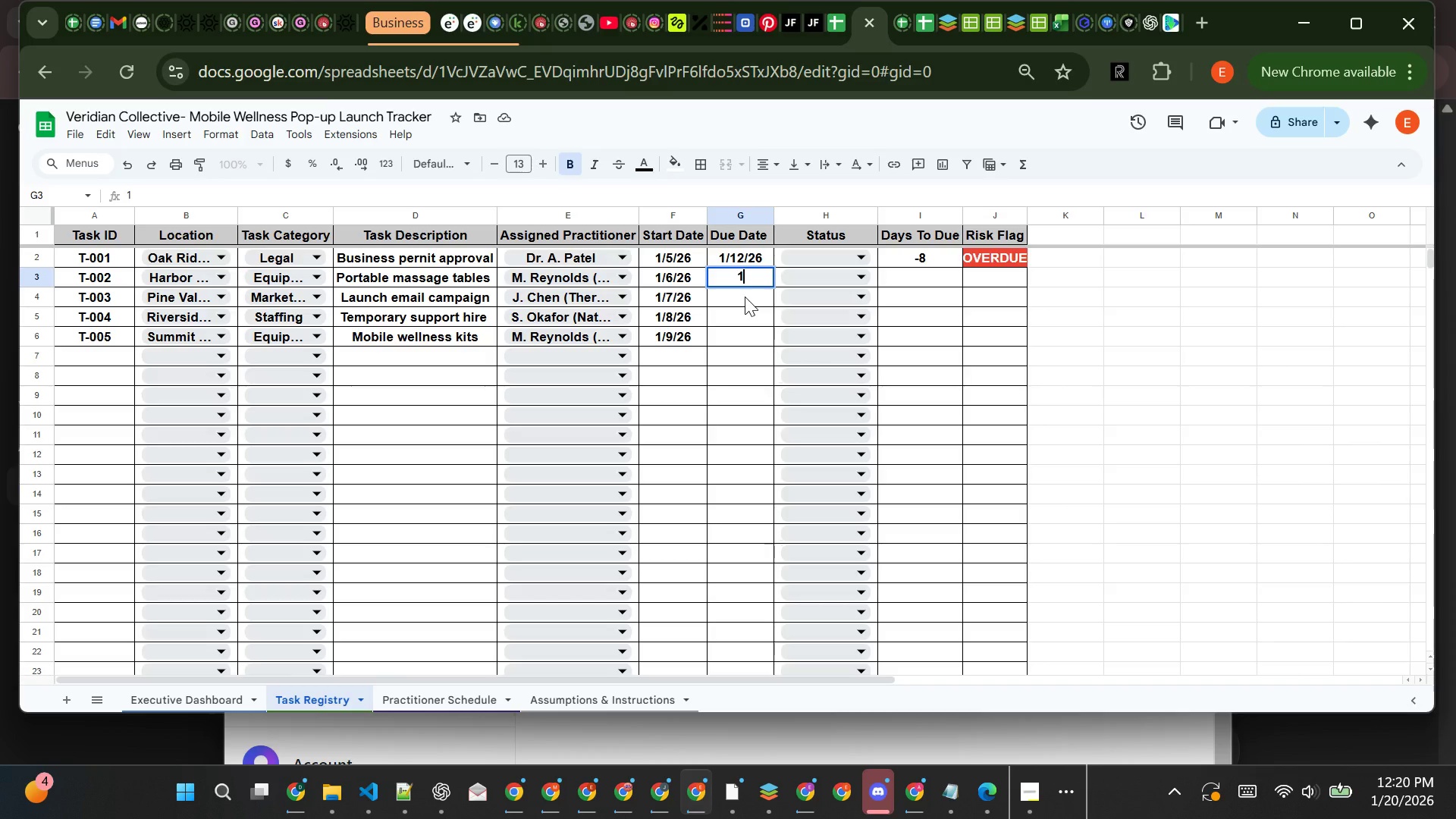 
wait(41.38)
 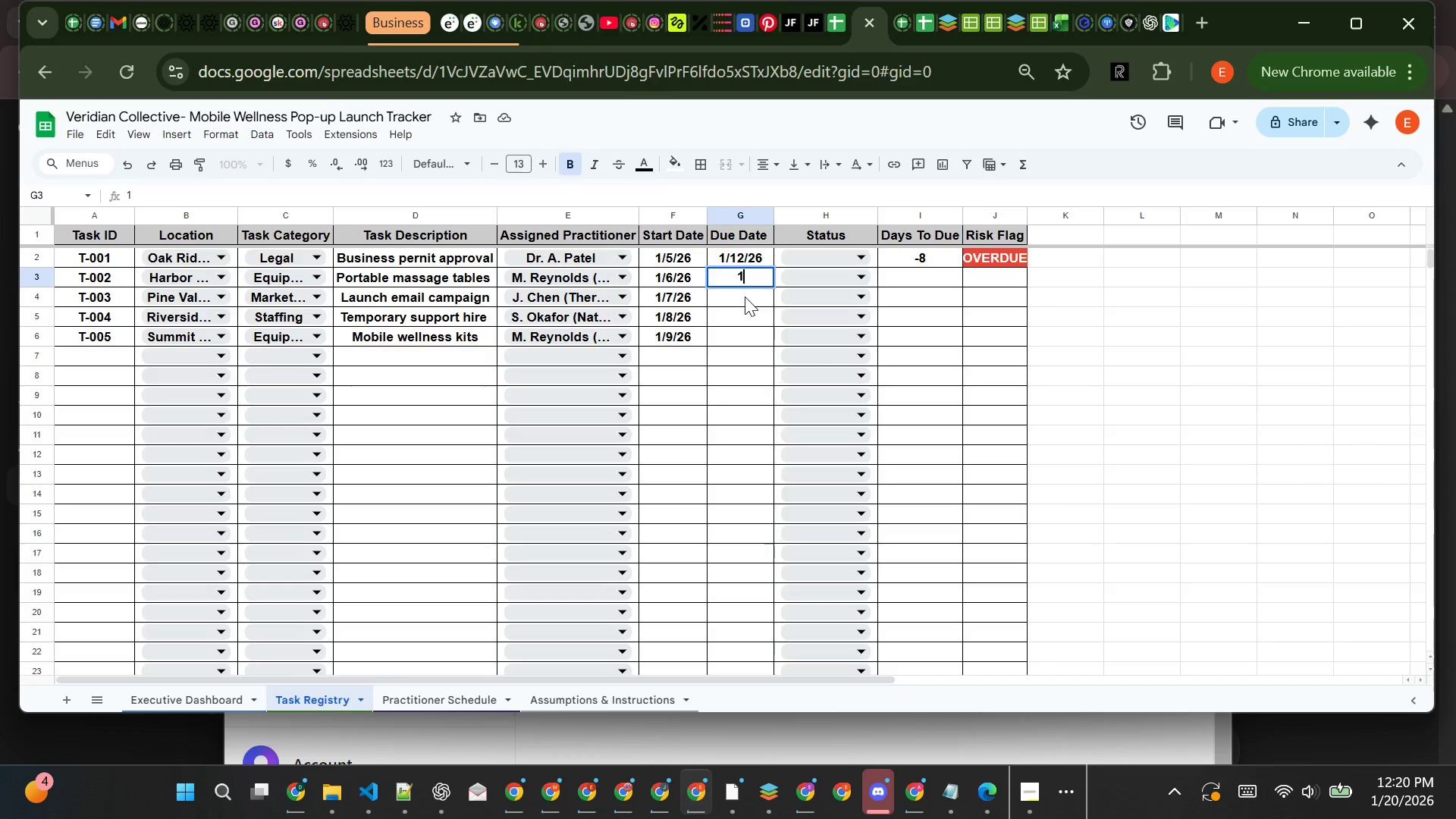 
type(/10/26)
 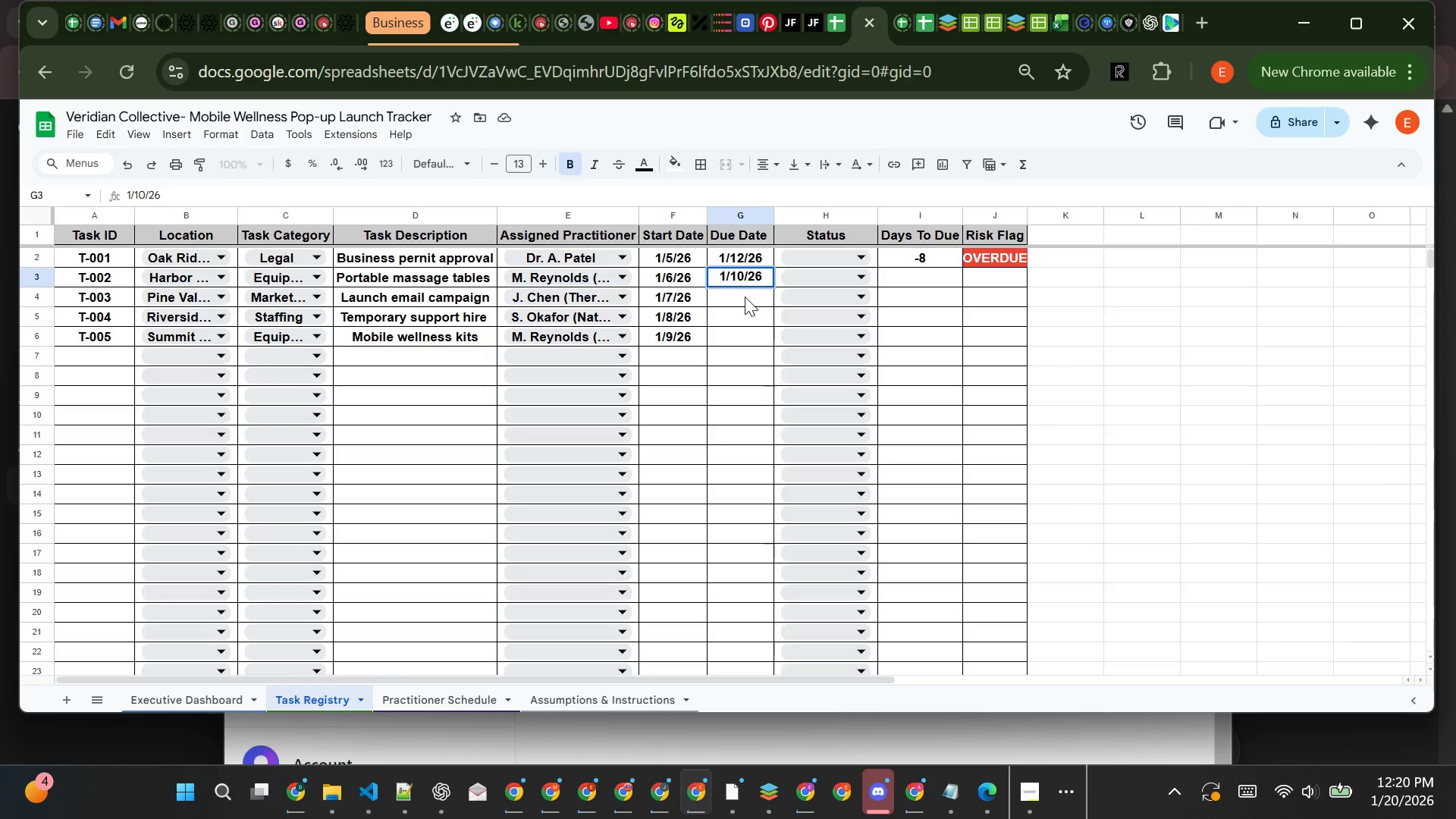 
key(Enter)
 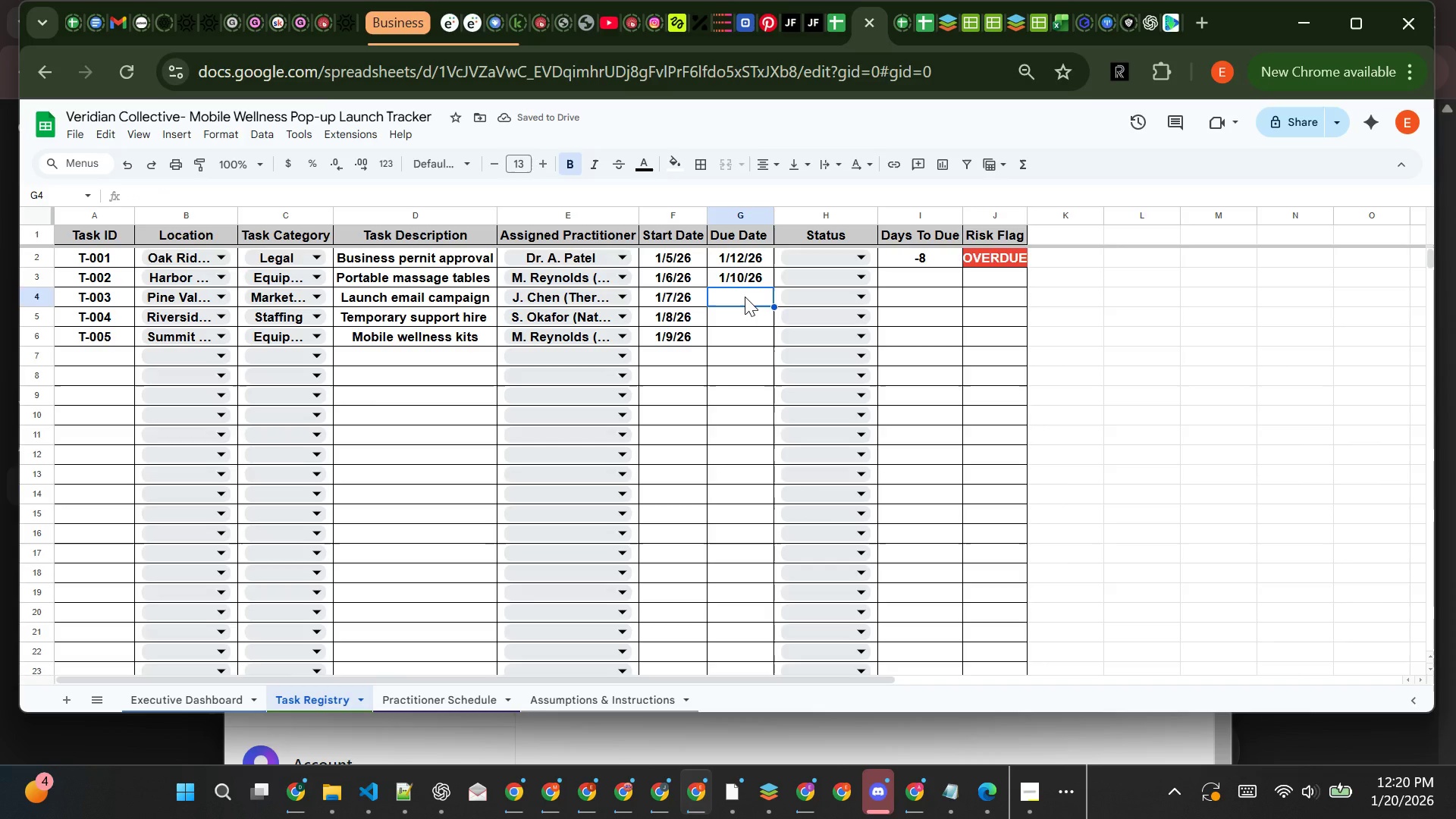 
wait(6.66)
 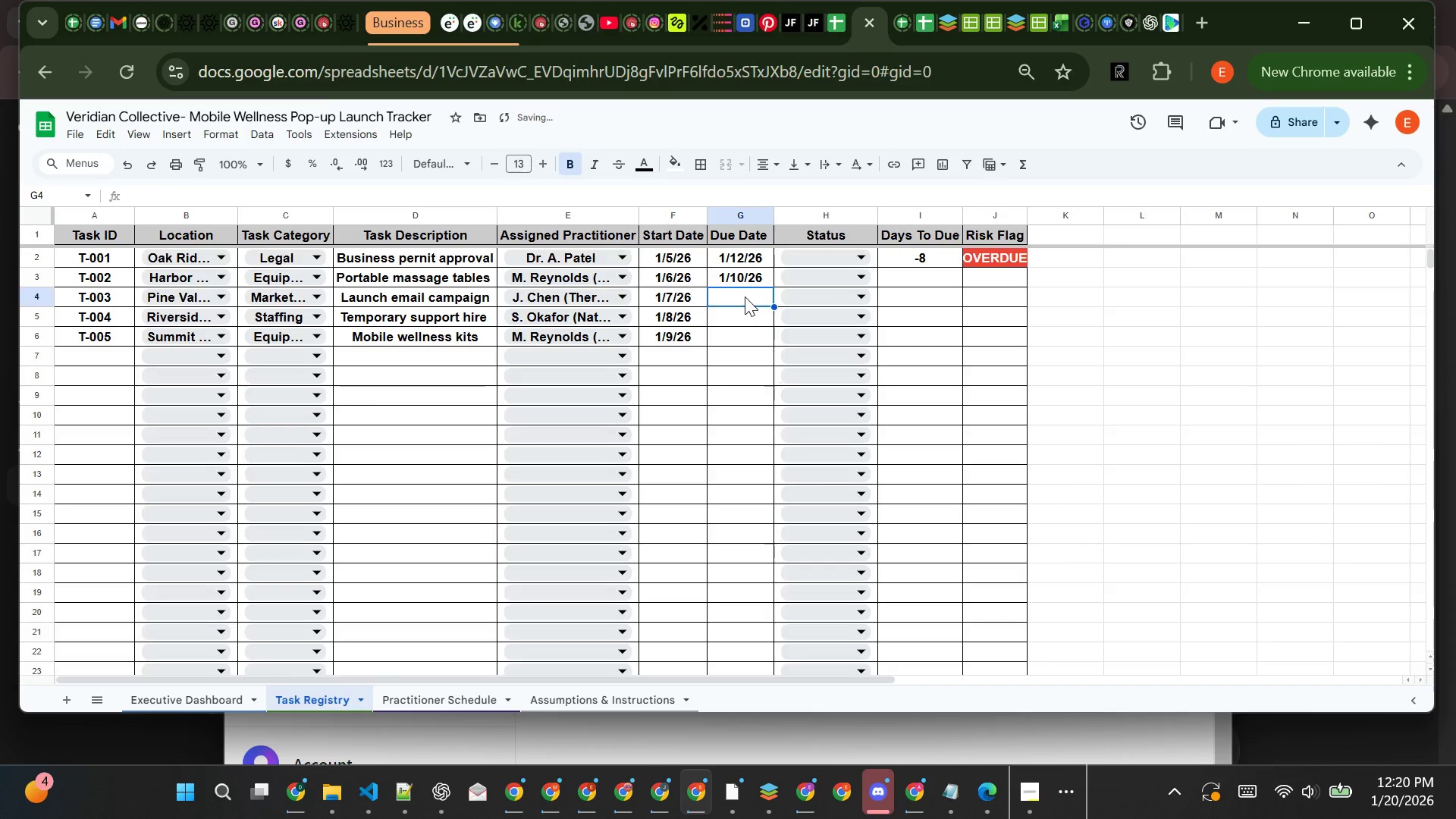 
type(1/15/26)
 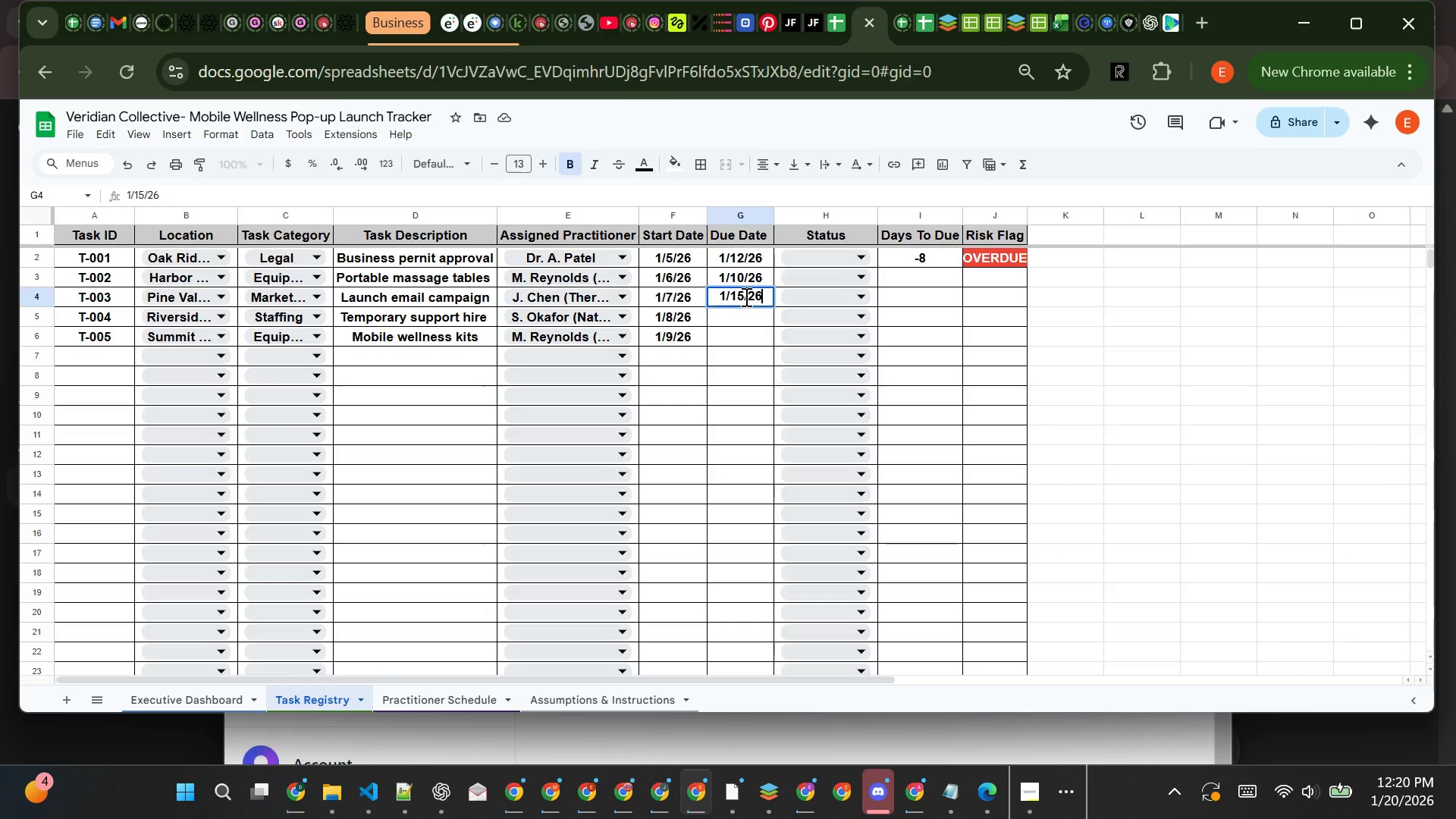 
key(Enter)
 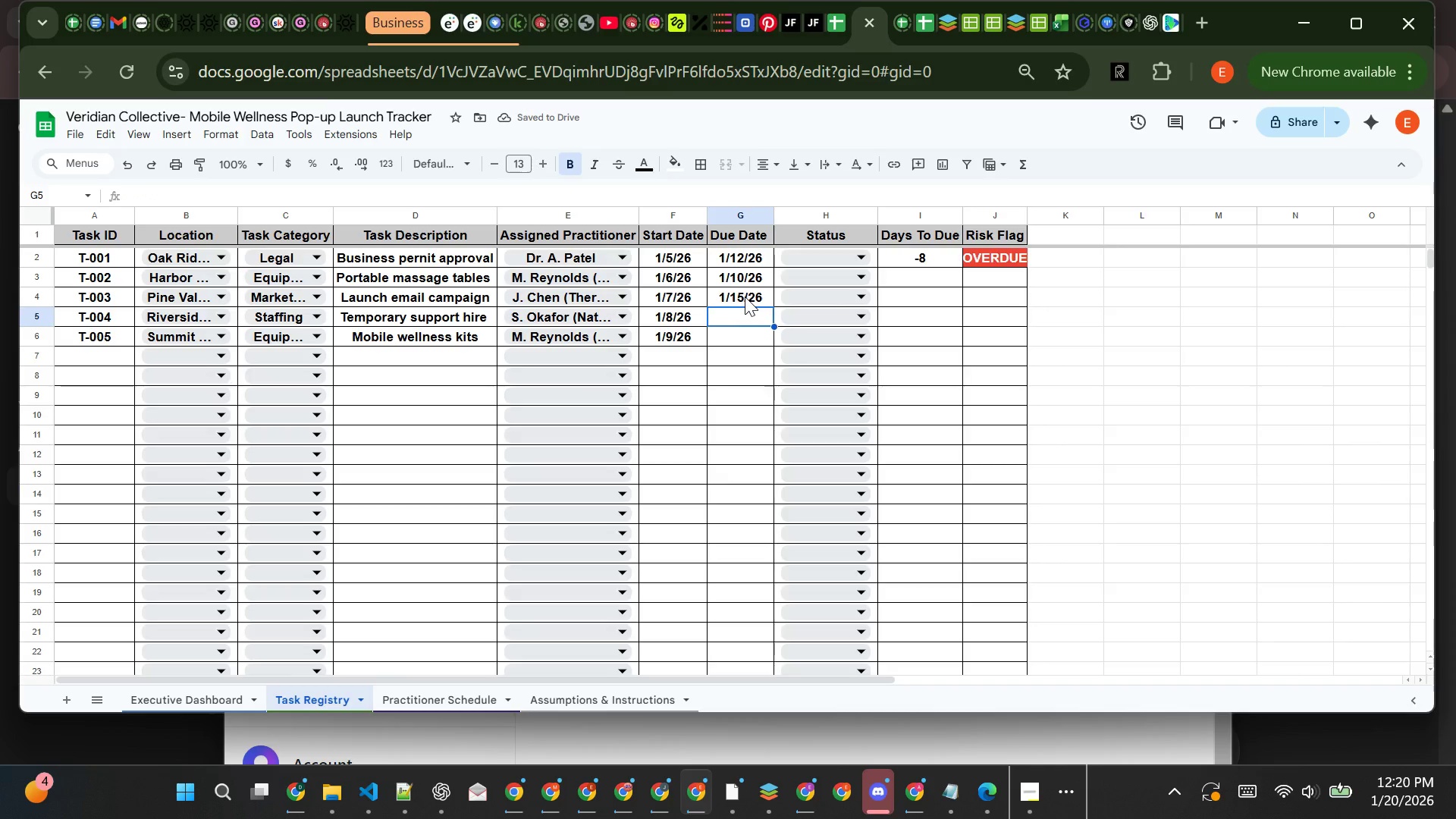 
wait(6.75)
 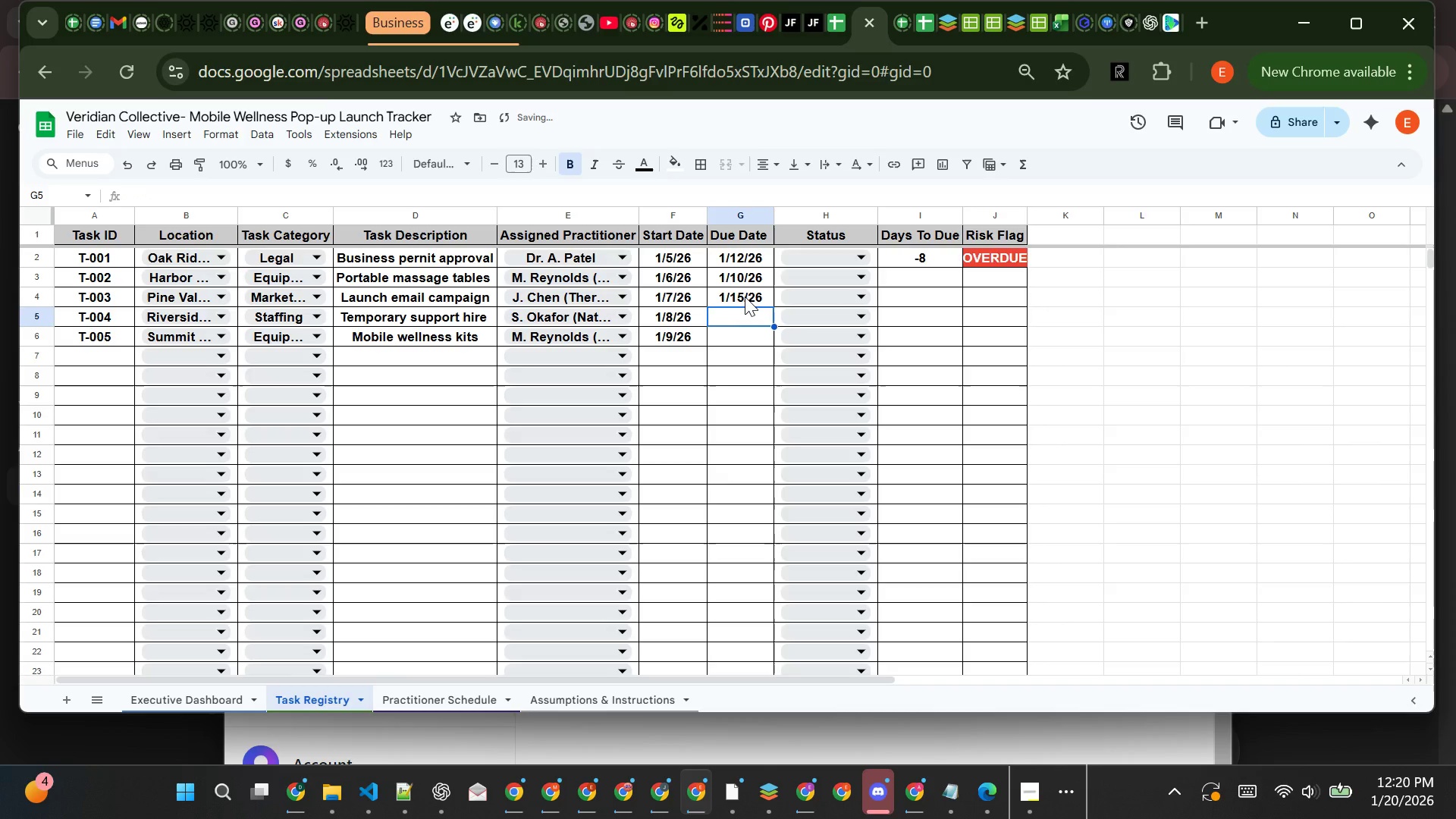 
type(1/11/26)
 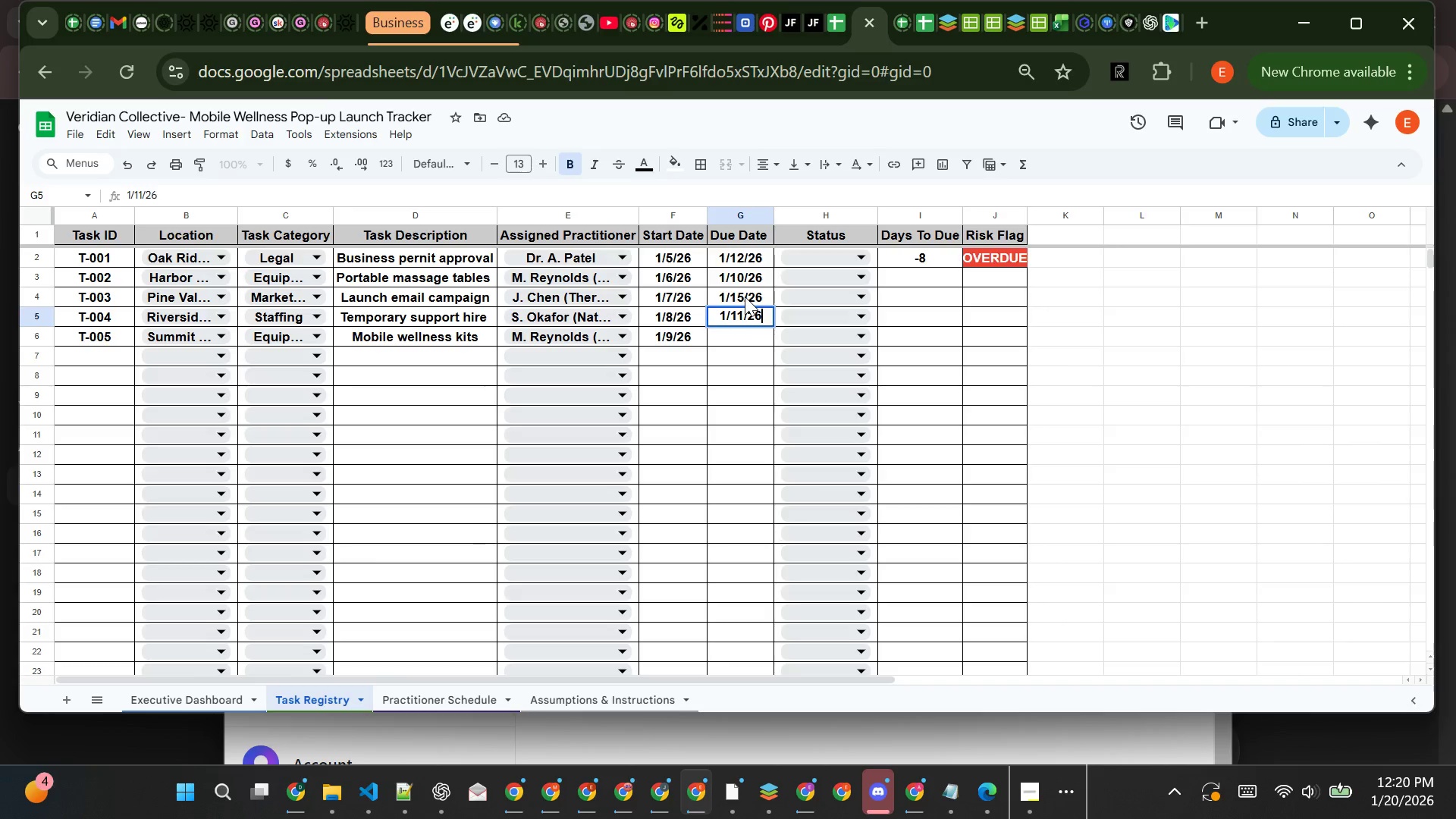 
key(Enter)
 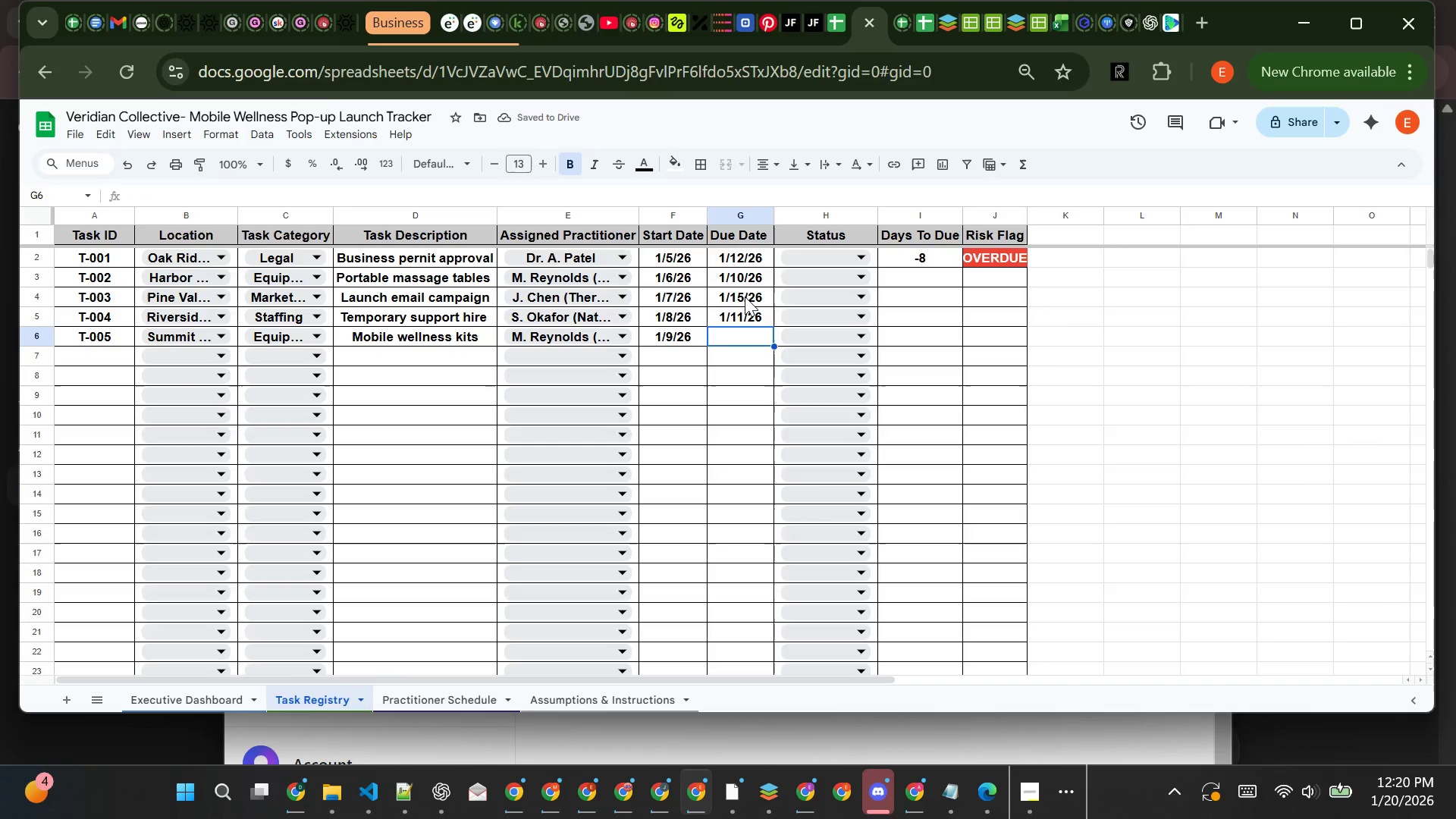 
wait(10.22)
 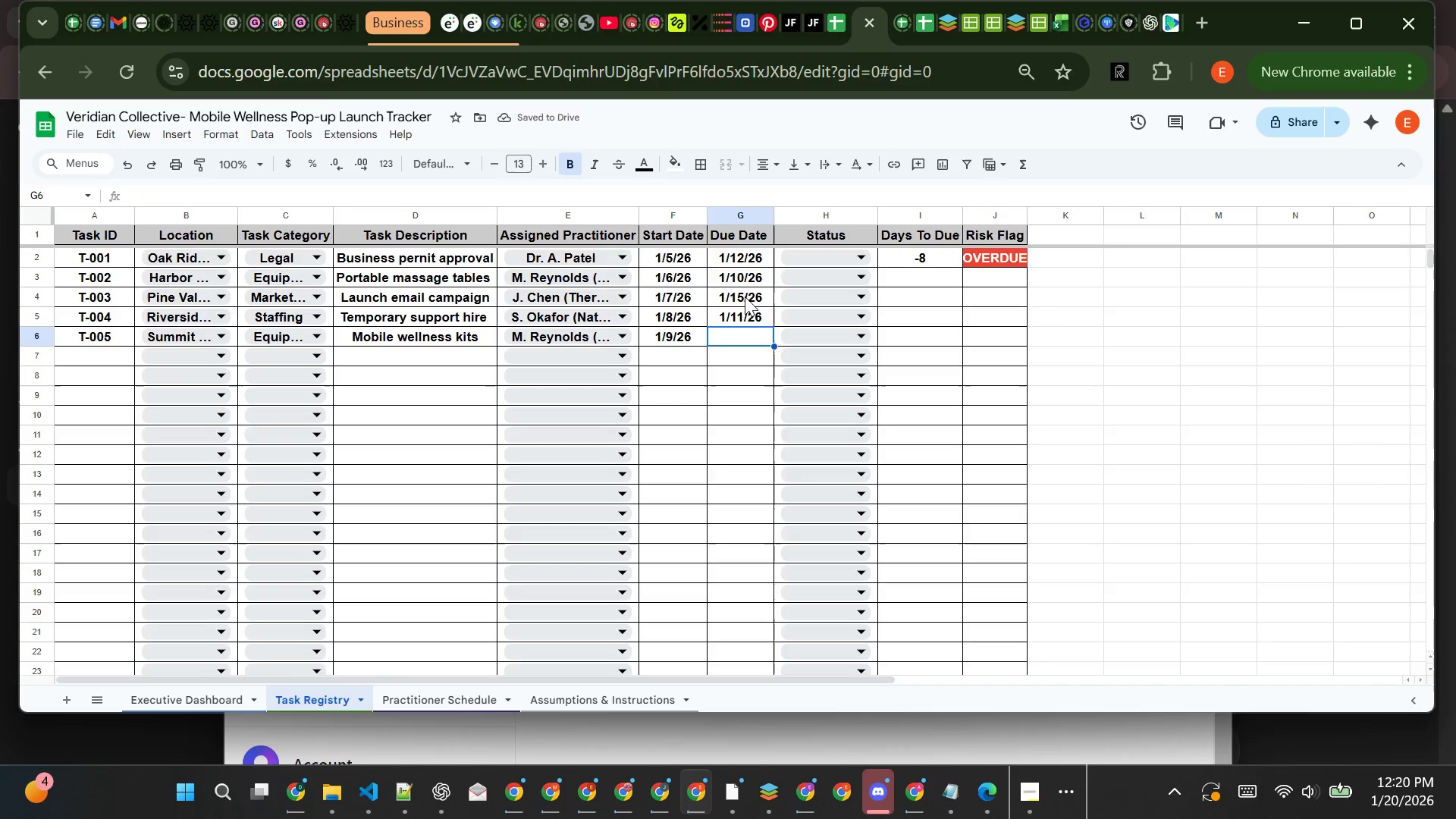 
type(1/14/26)
 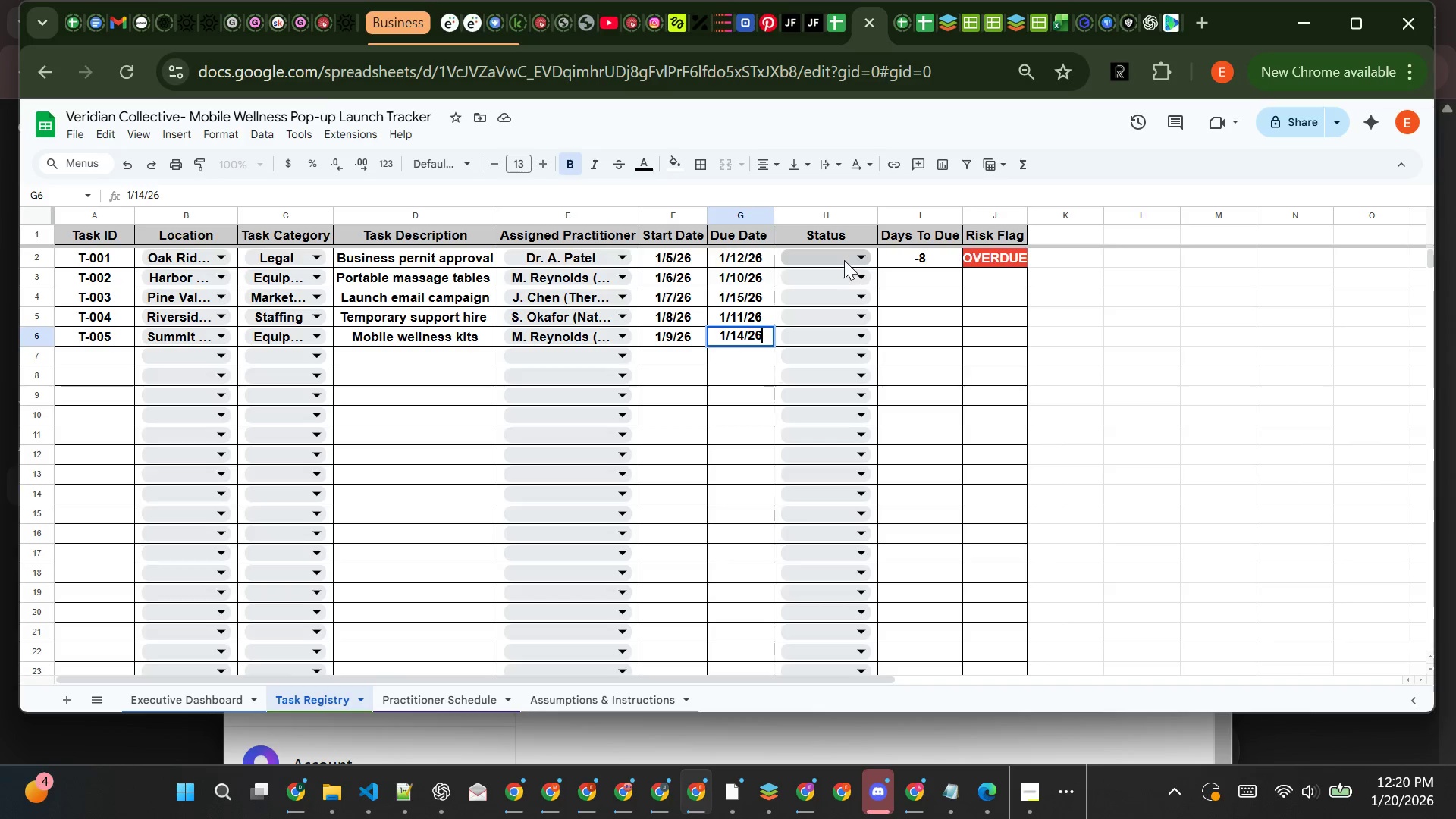 
left_click([840, 256])
 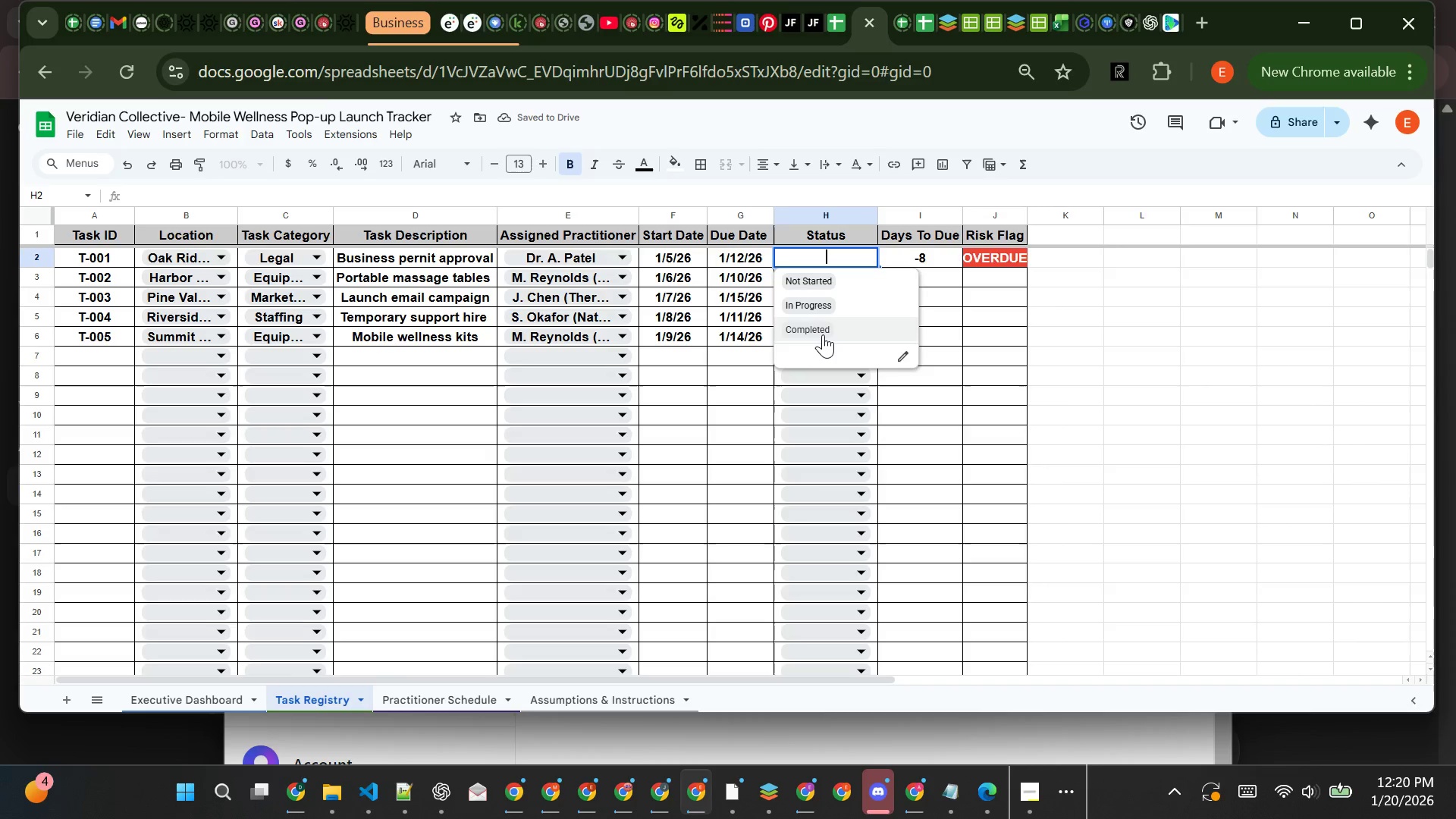 
left_click([823, 311])
 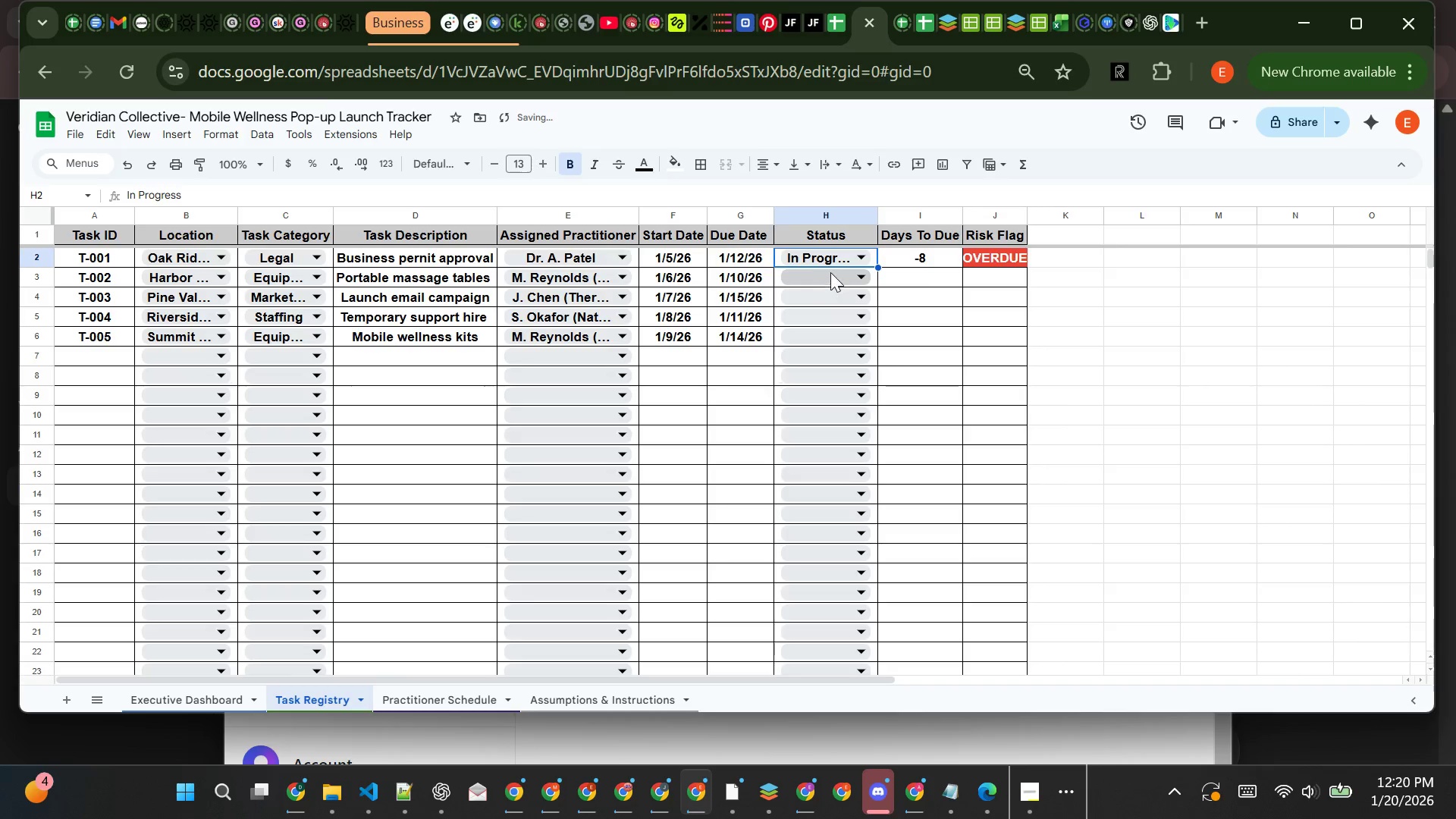 
left_click([830, 271])
 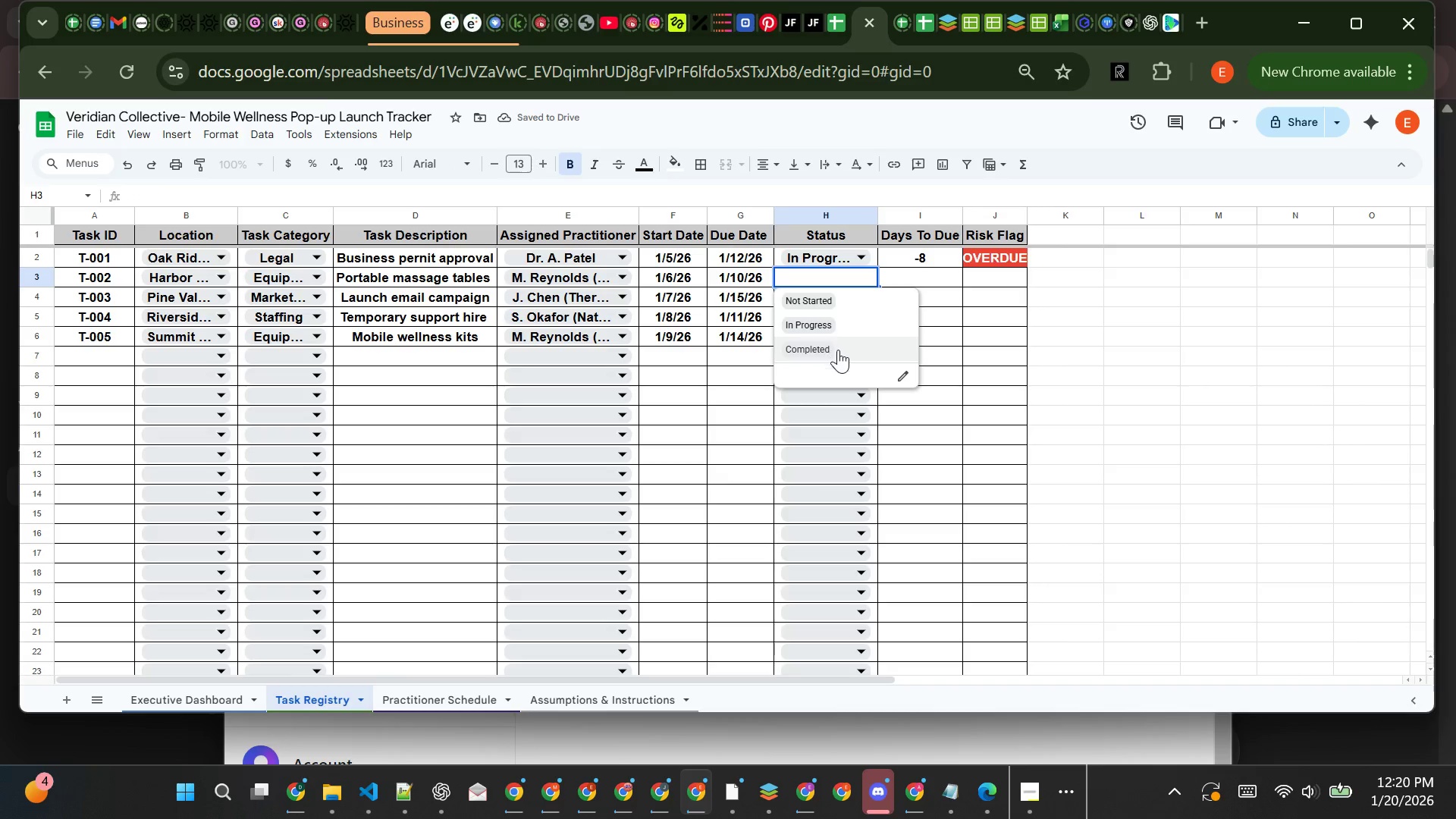 
left_click([838, 349])
 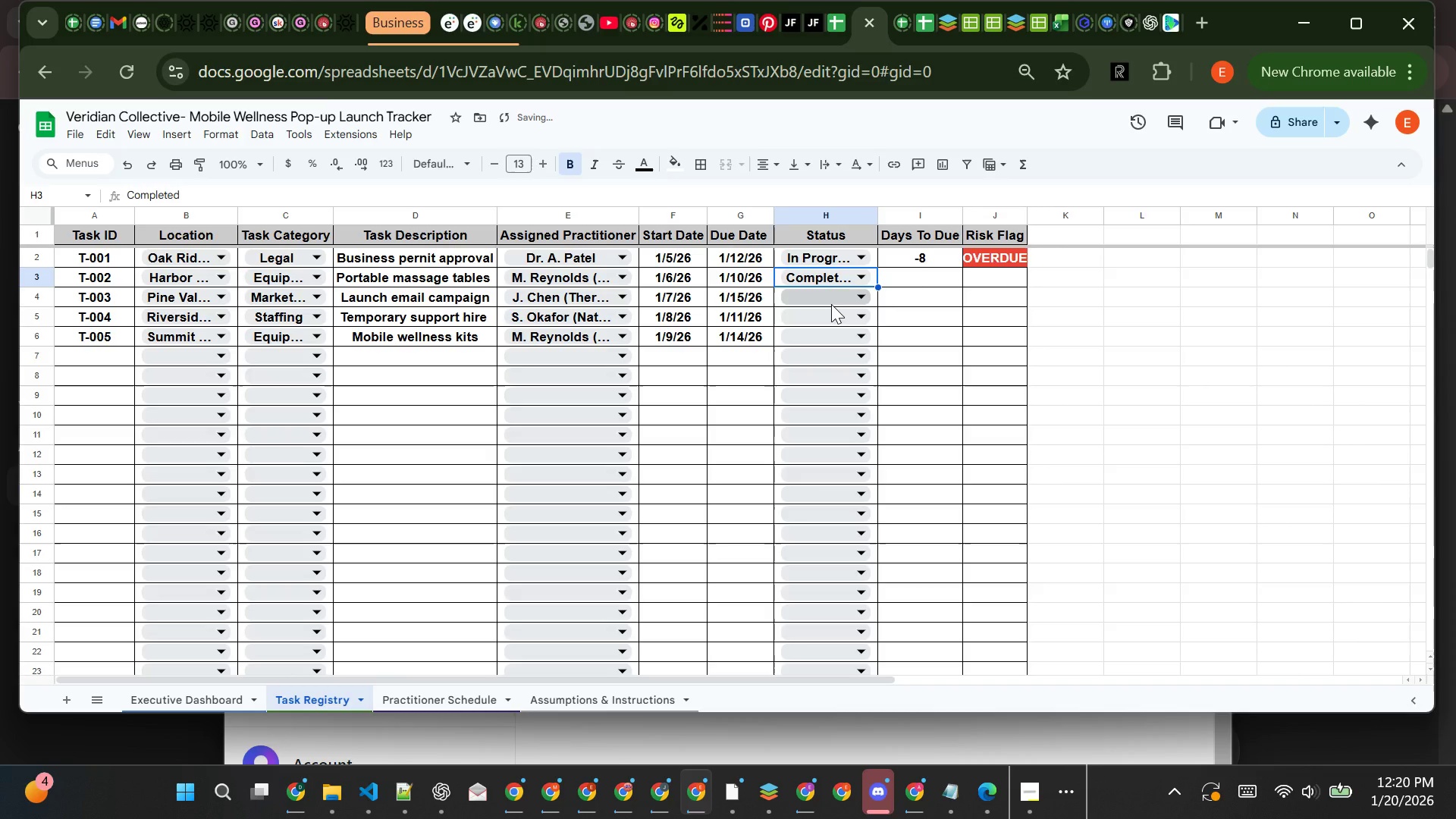 
left_click([831, 304])
 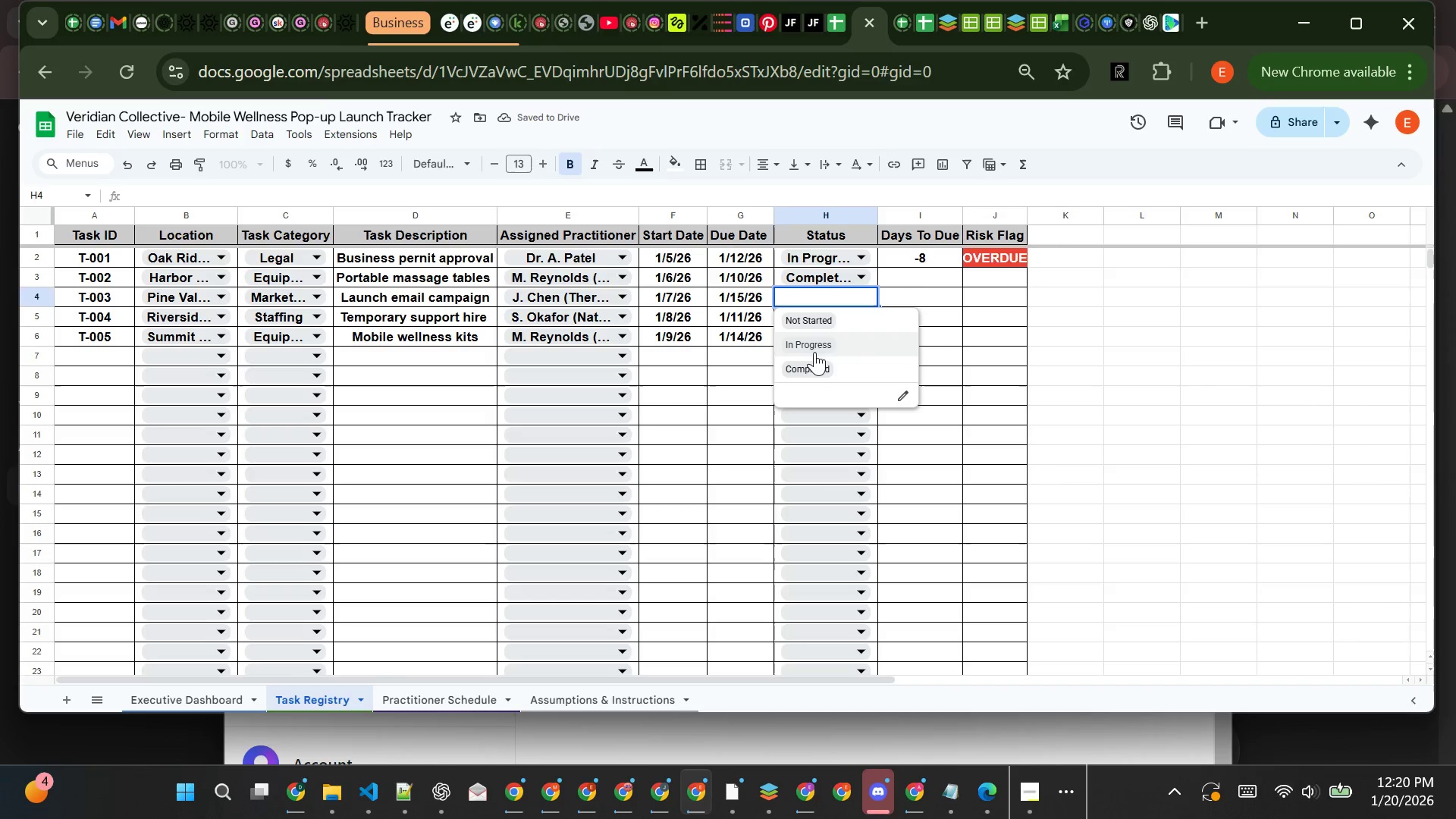 
left_click([828, 325])
 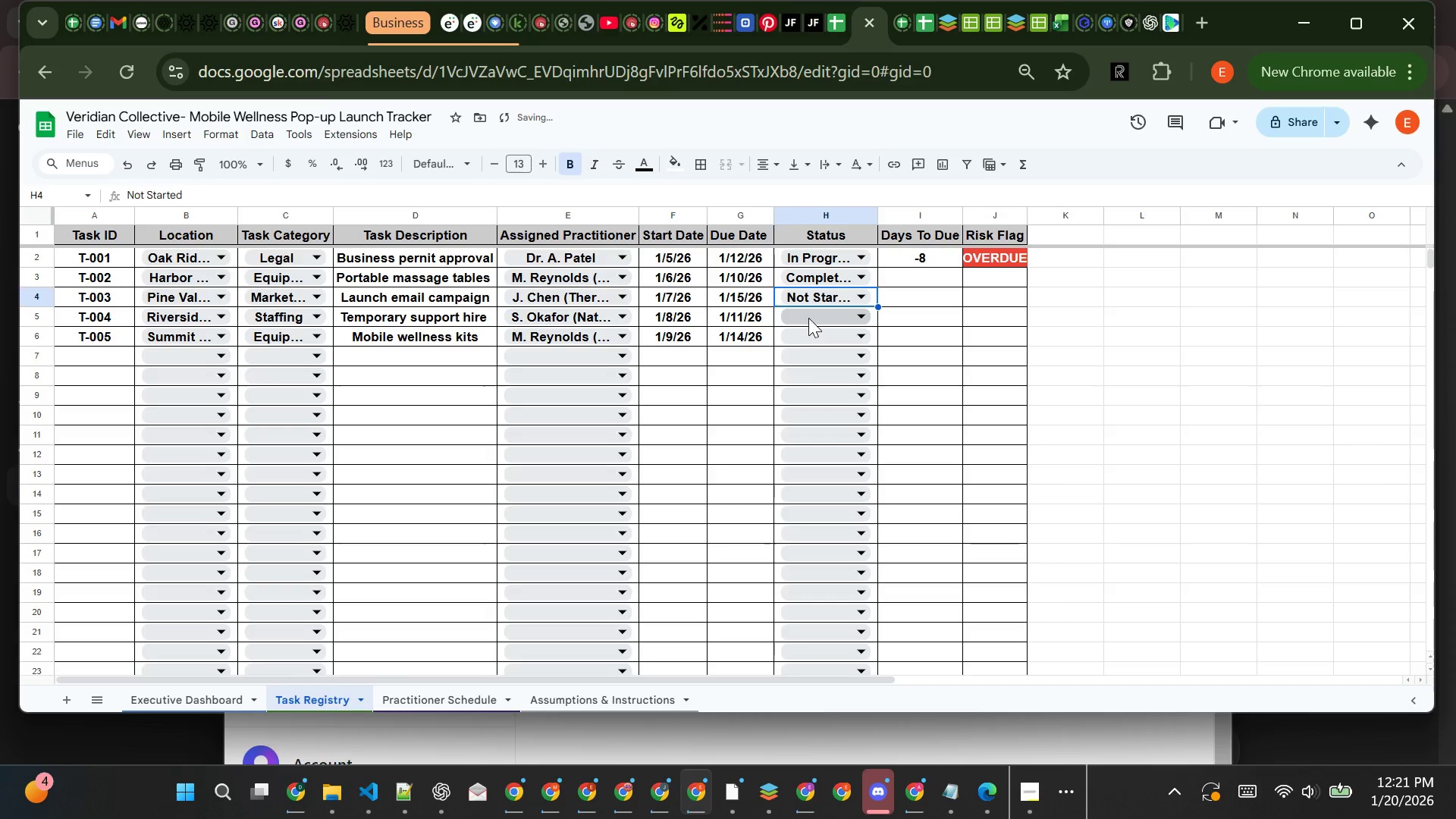 
left_click([808, 318])
 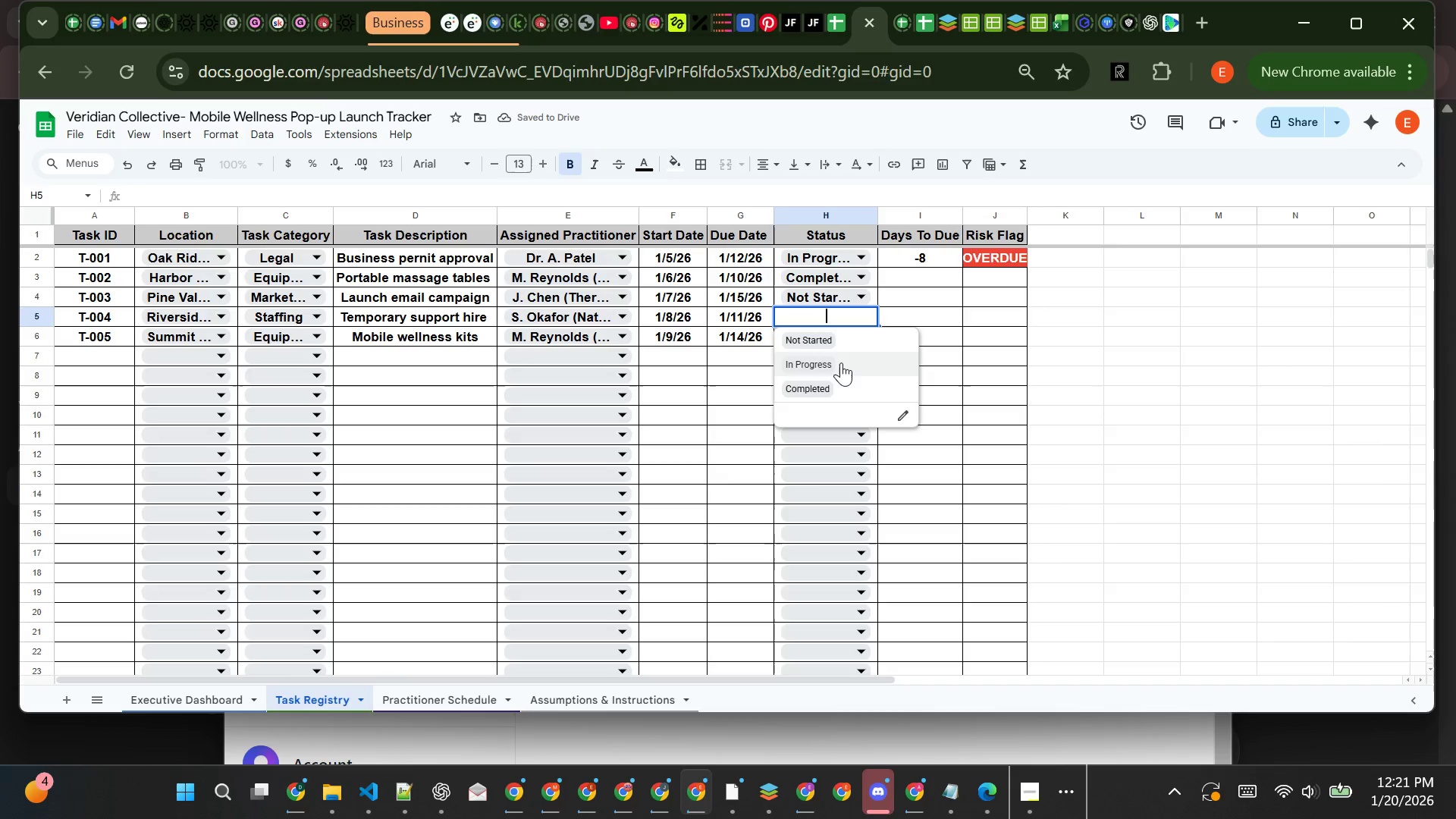 
left_click([843, 368])
 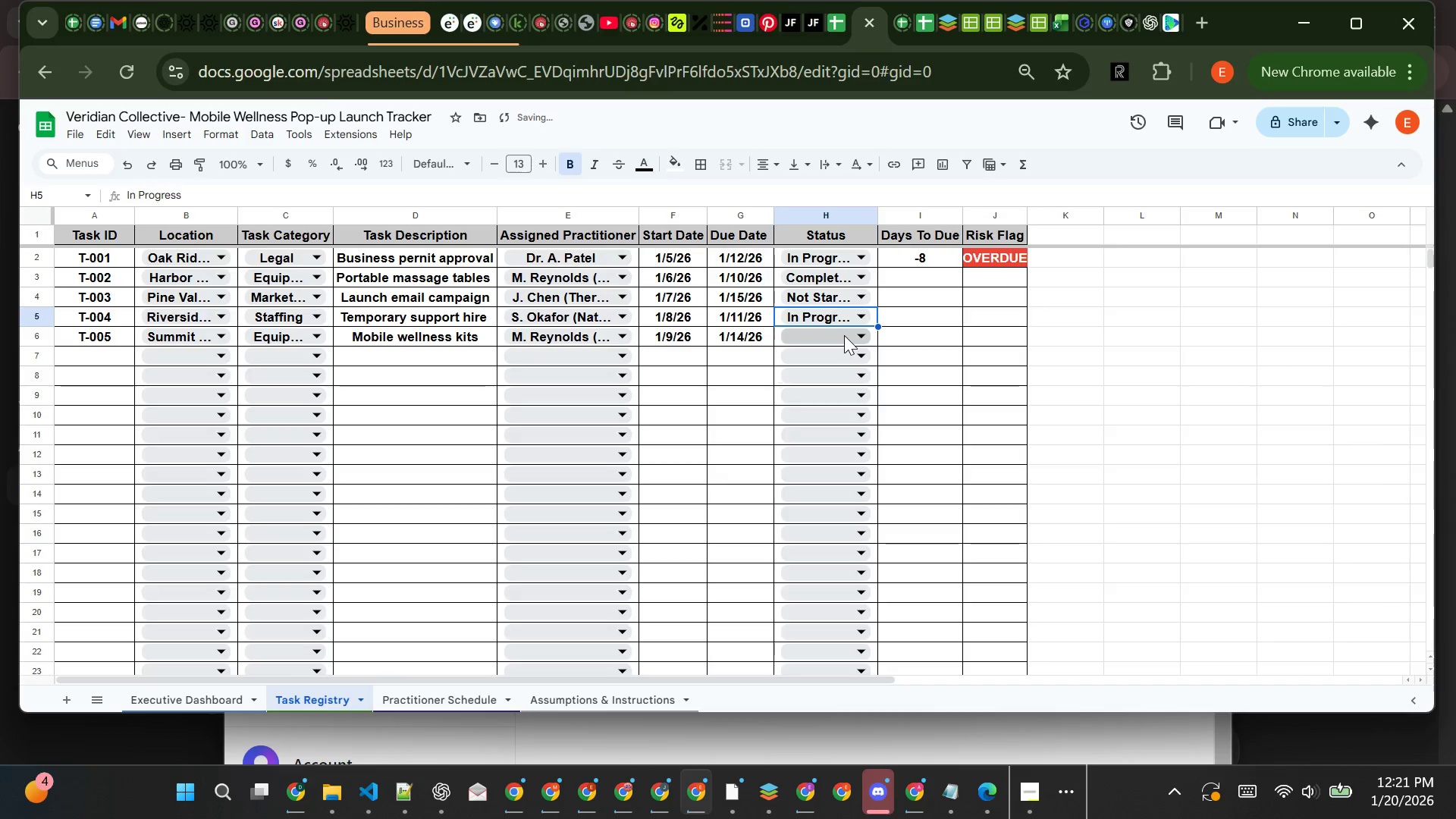 
left_click([844, 336])
 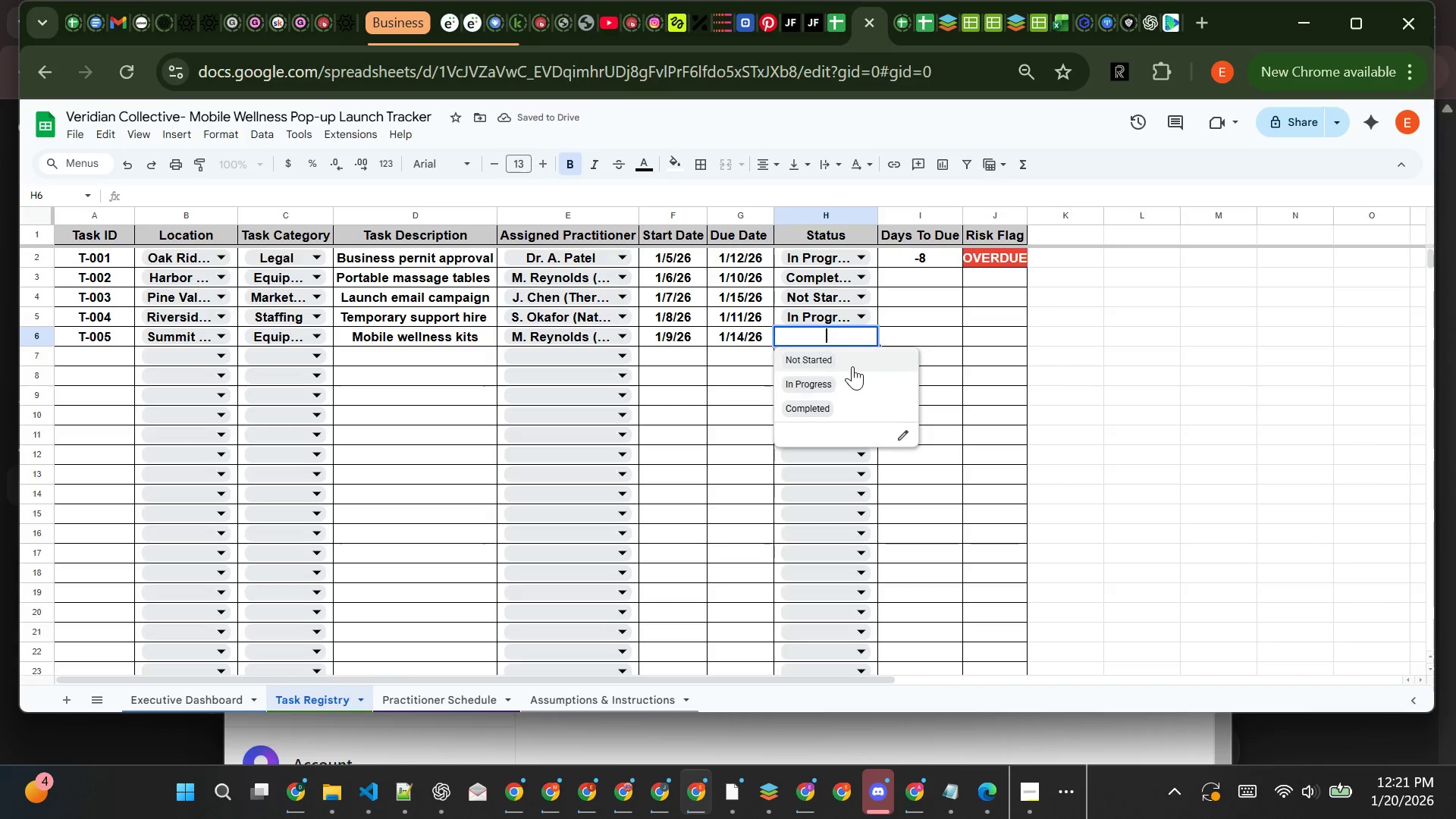 
left_click([854, 359])
 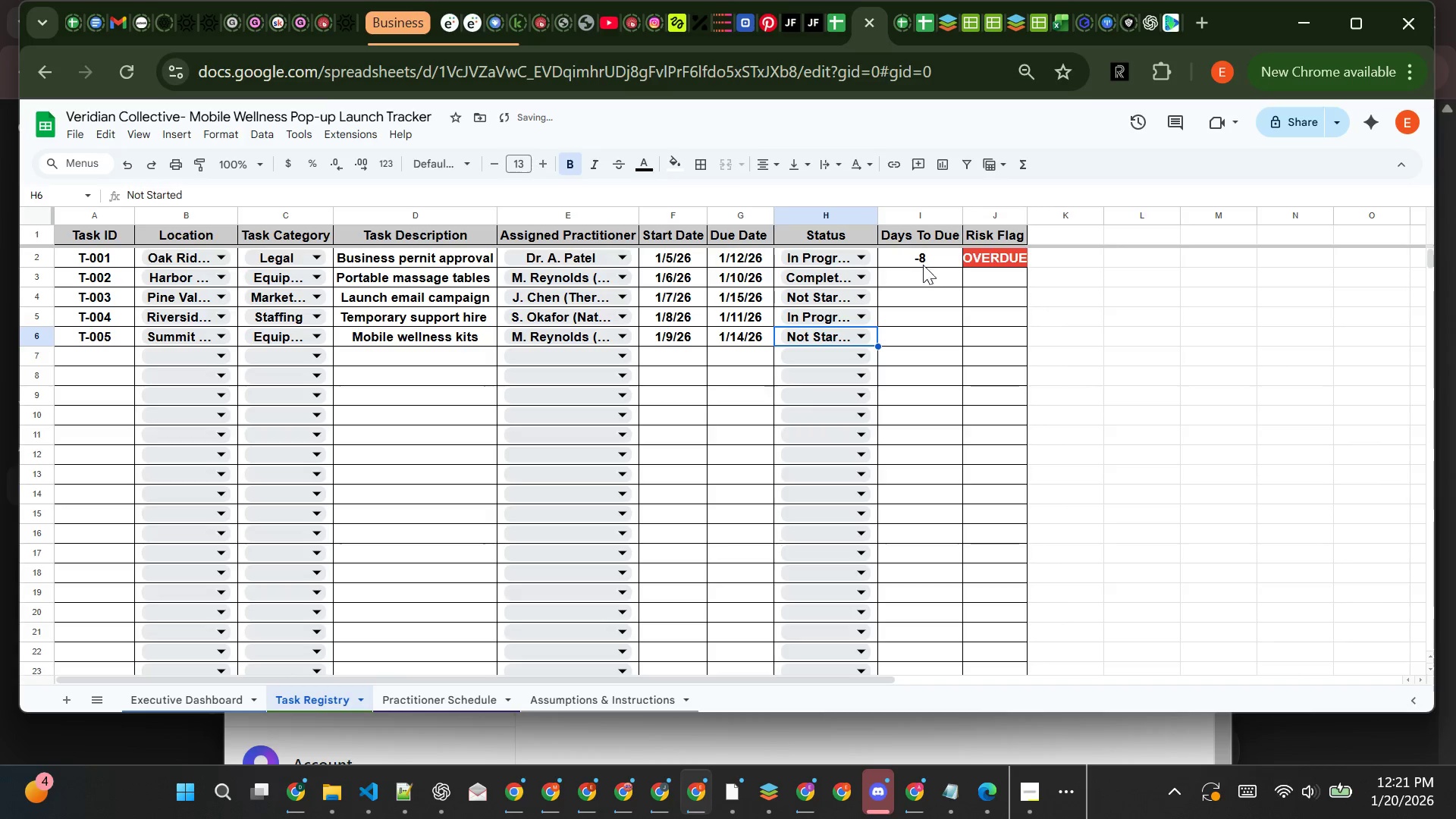 
left_click([934, 257])
 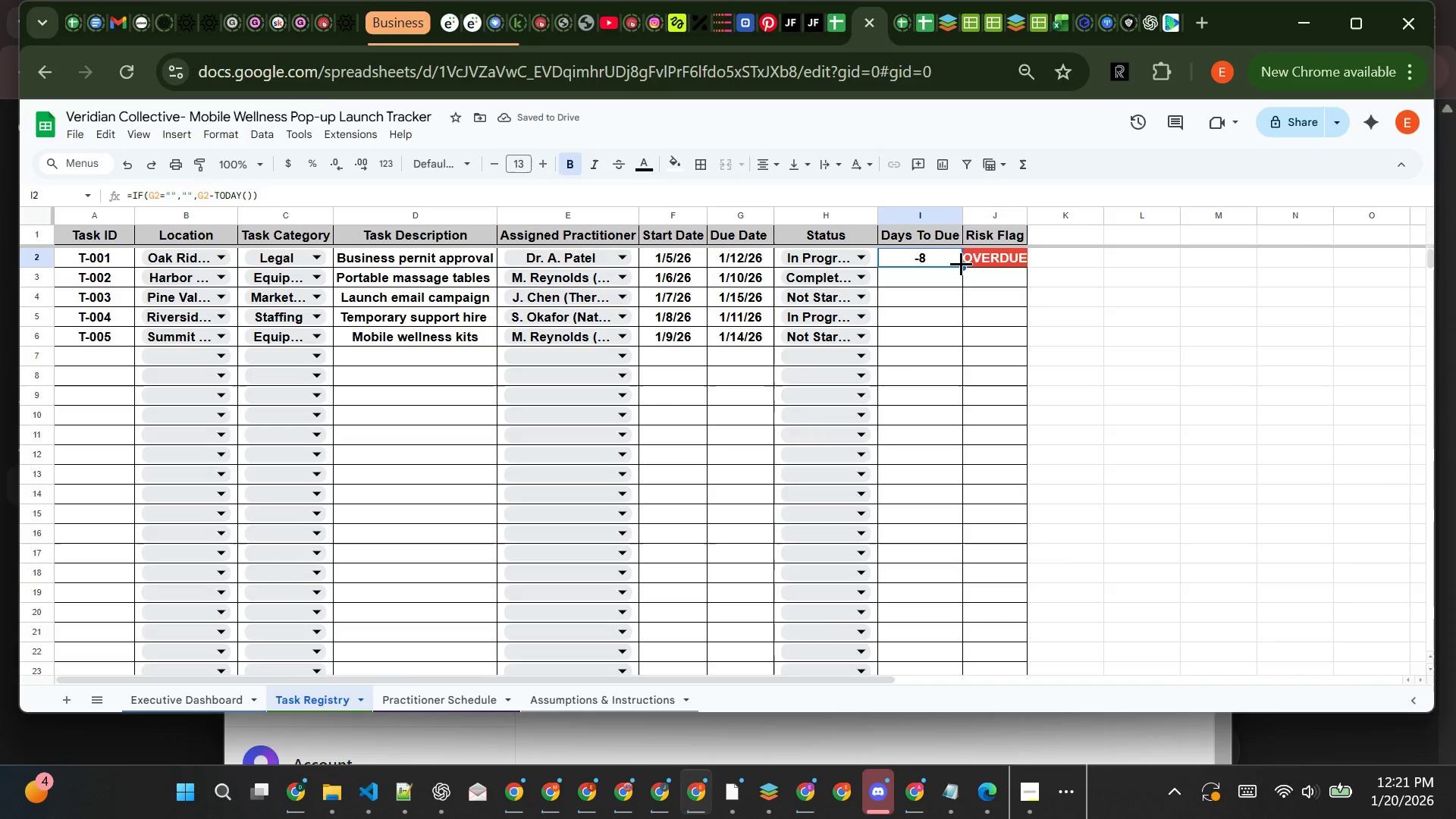 
double_click([961, 263])
 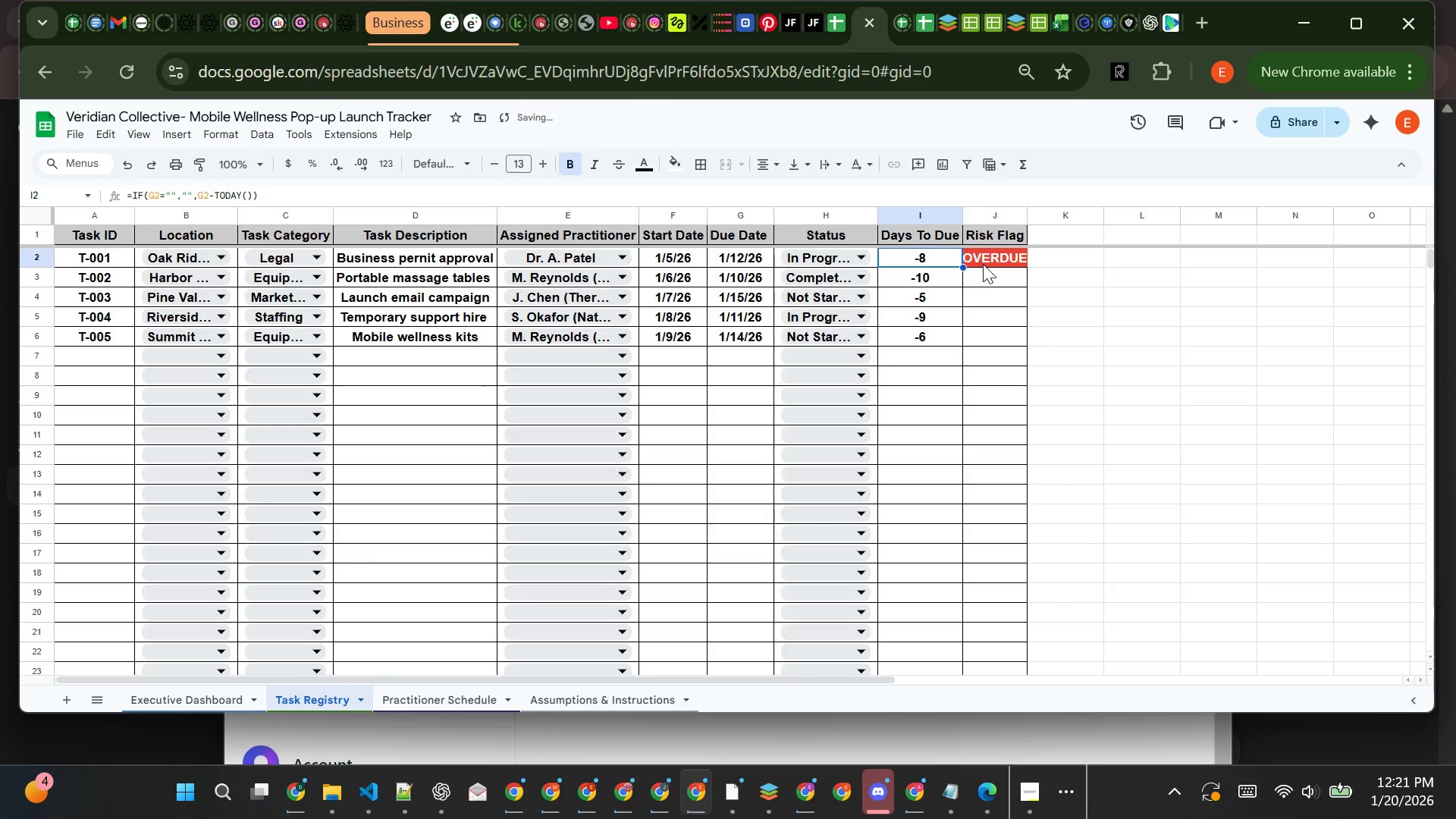 
left_click([988, 255])
 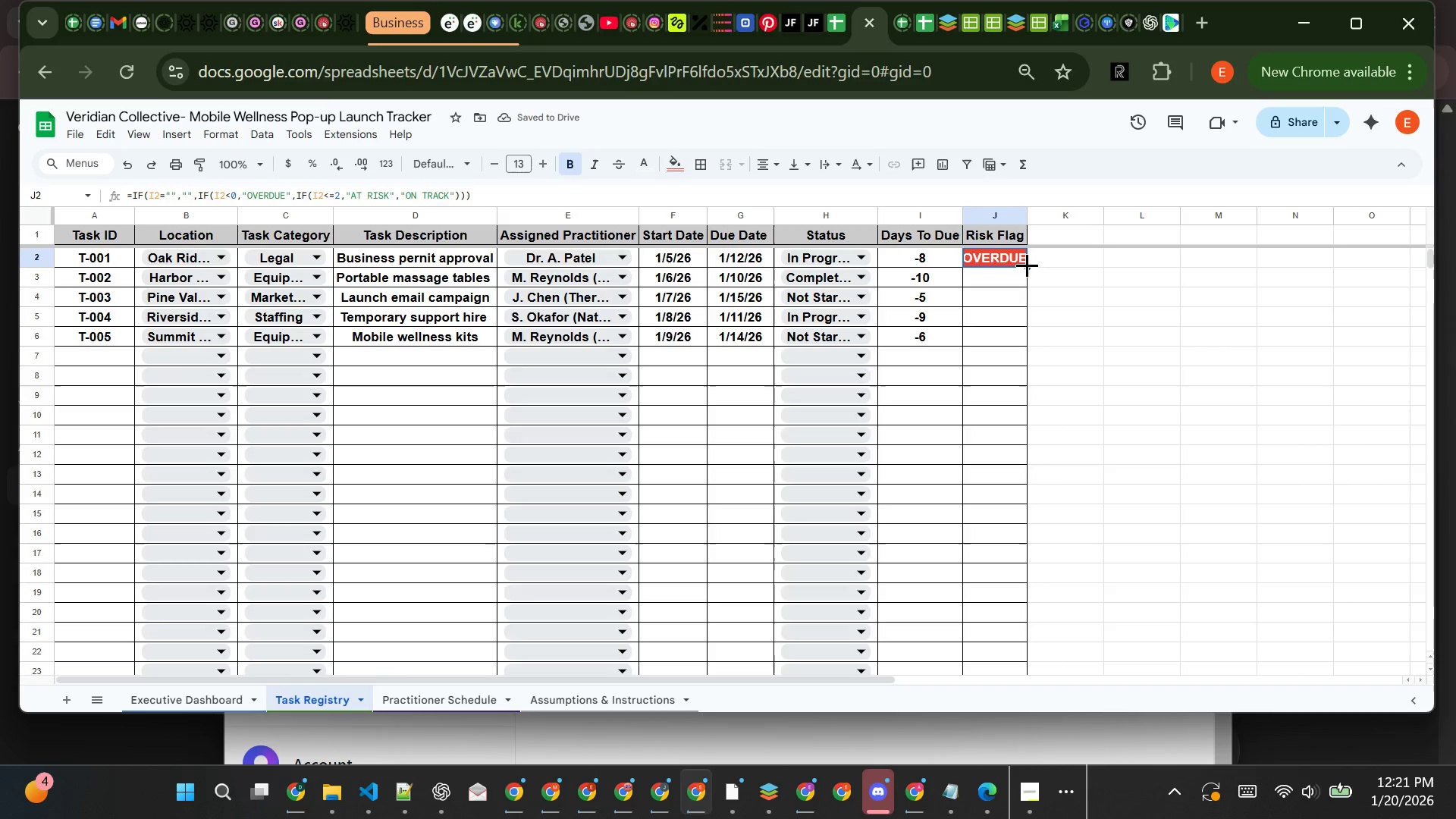 
double_click([1027, 266])
 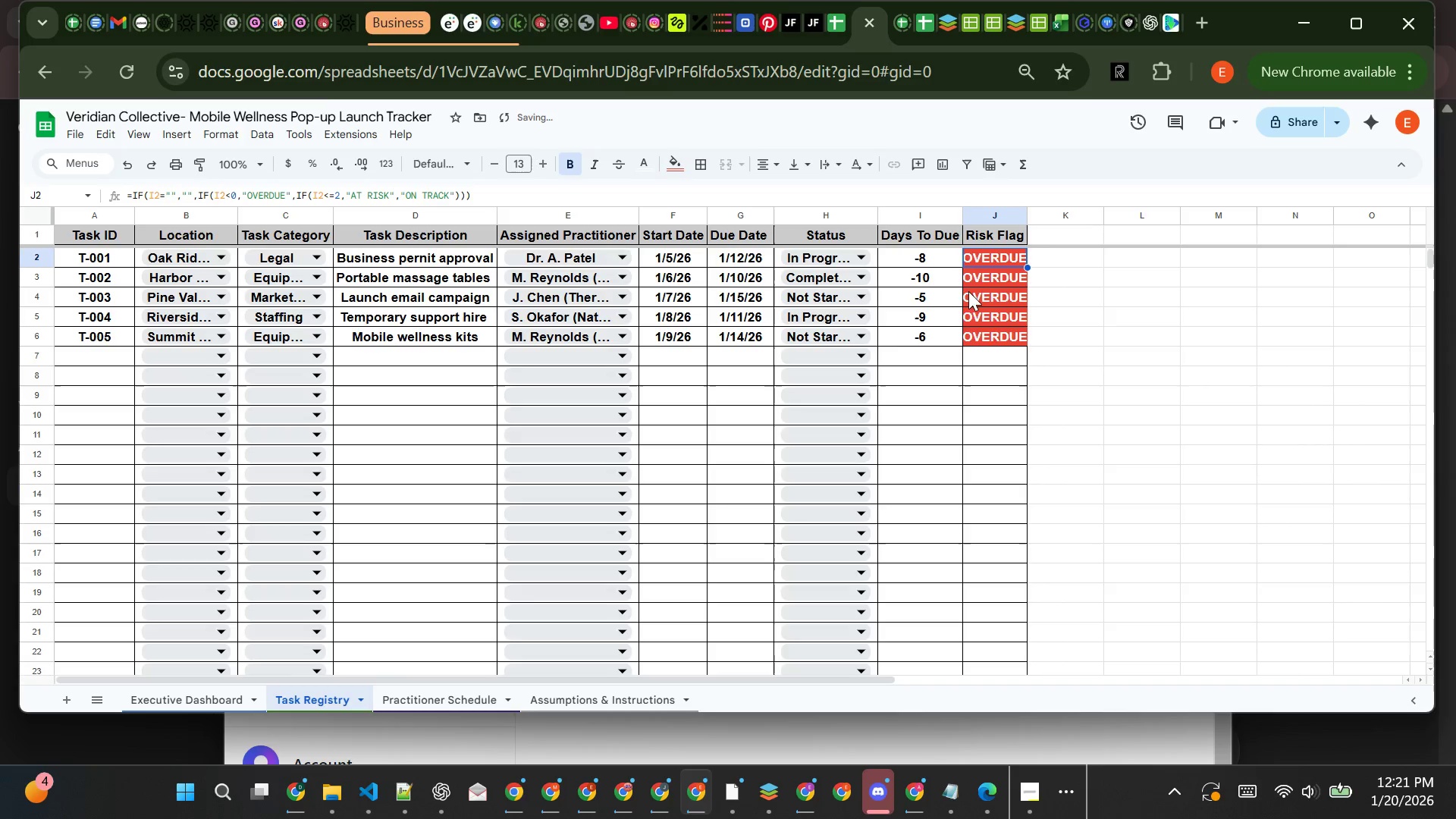 
mouse_move([863, 303])
 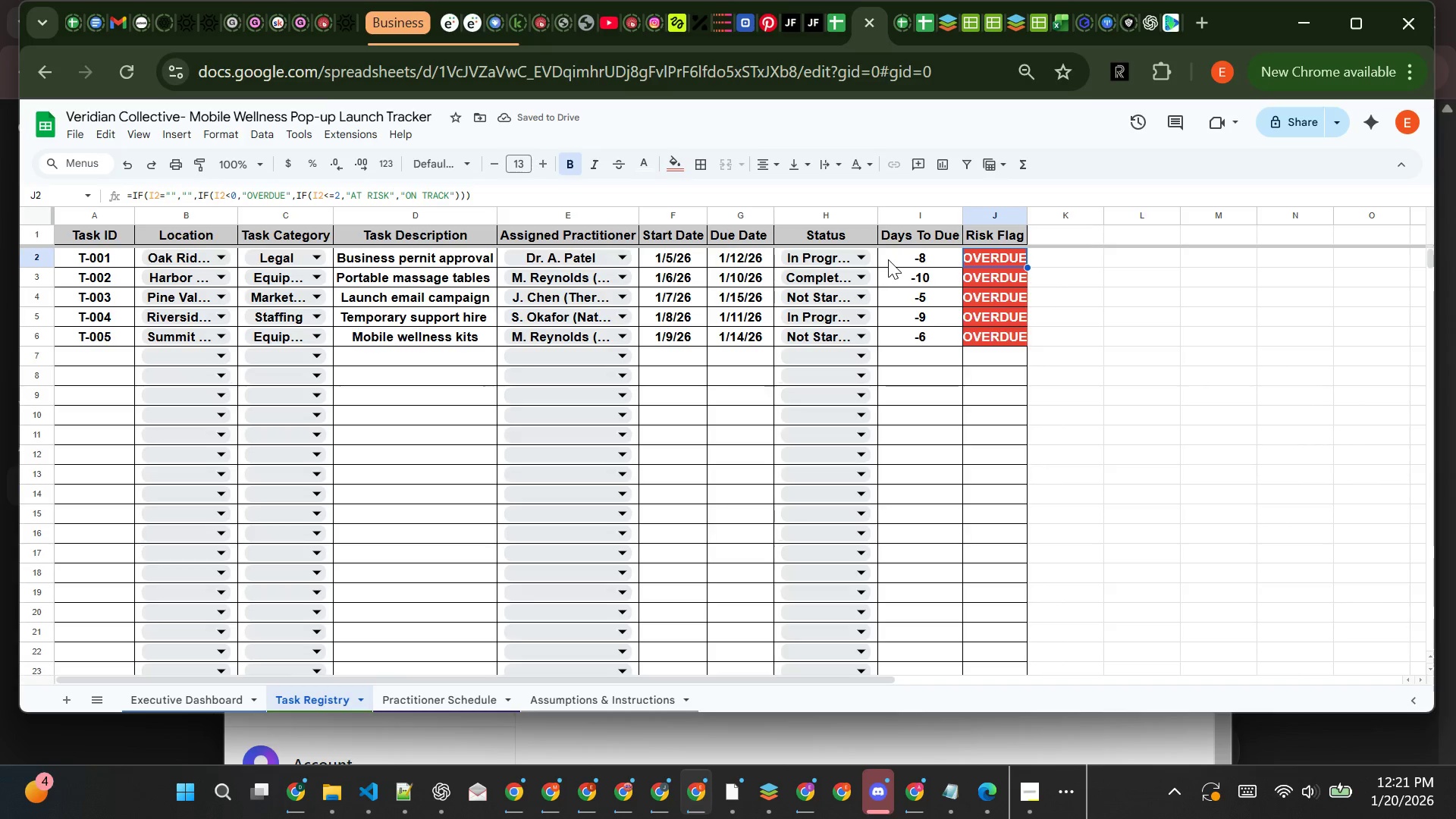 
left_click([888, 259])
 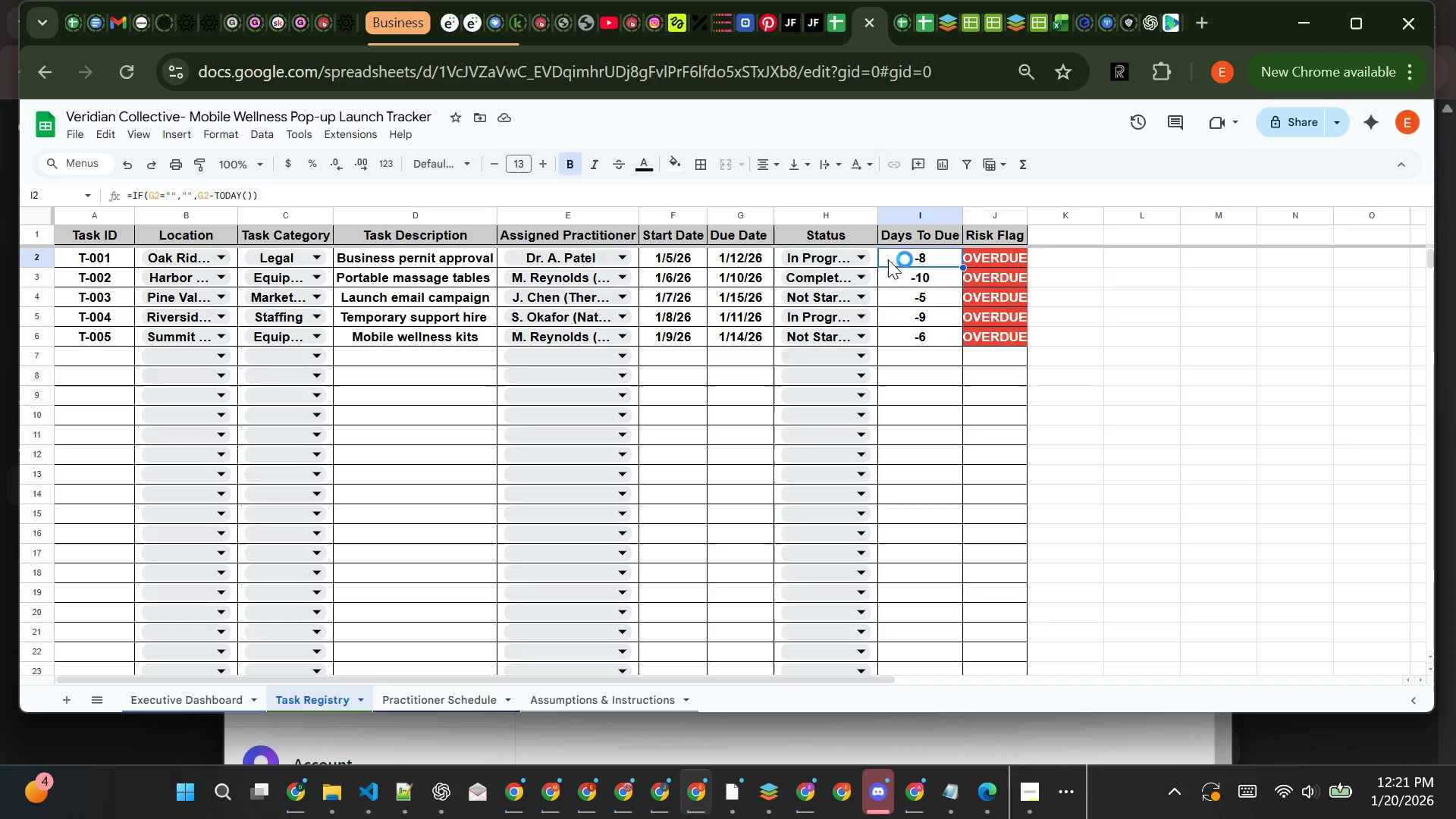 
wait(8.97)
 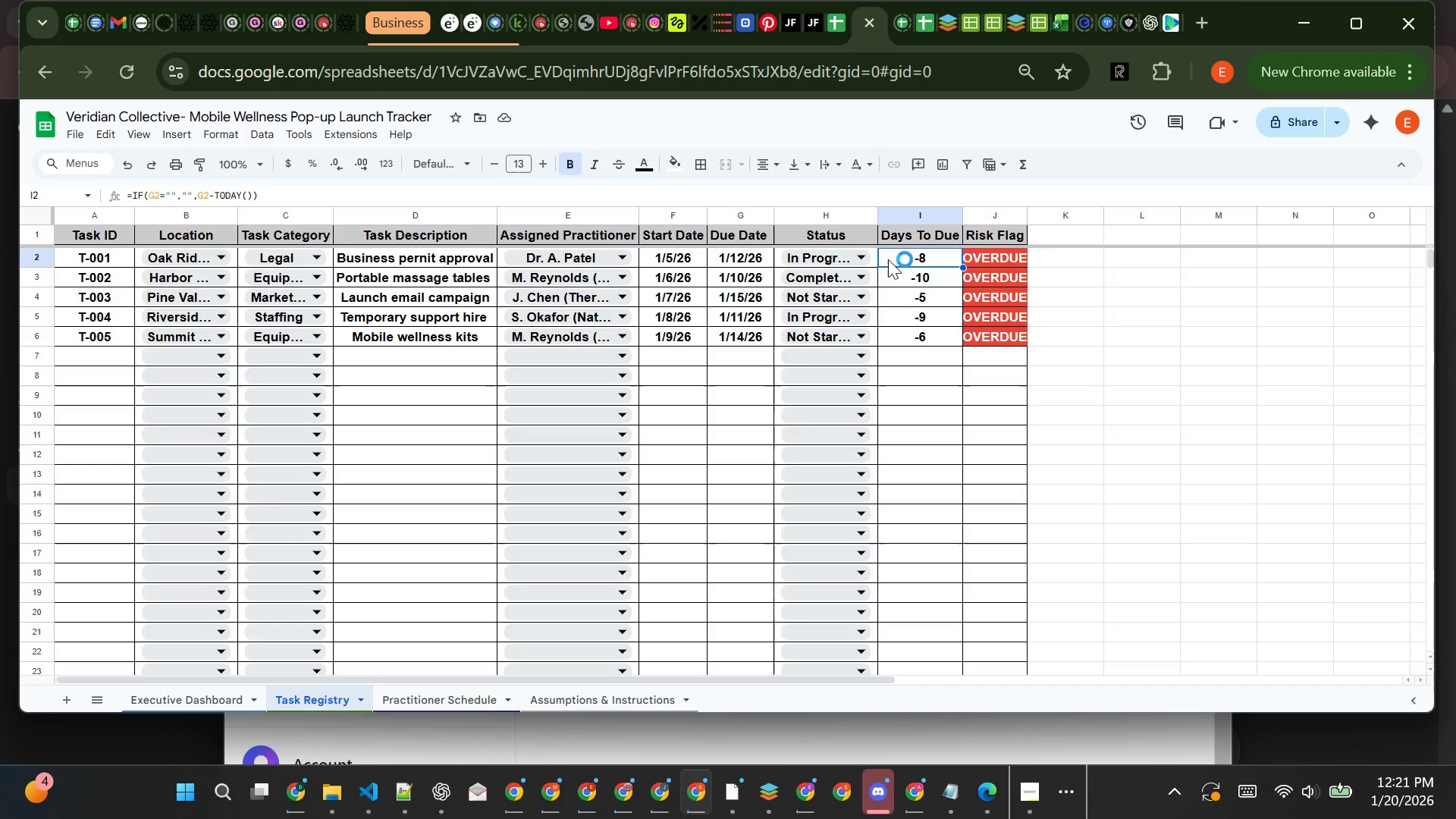 
left_click([733, 278])
 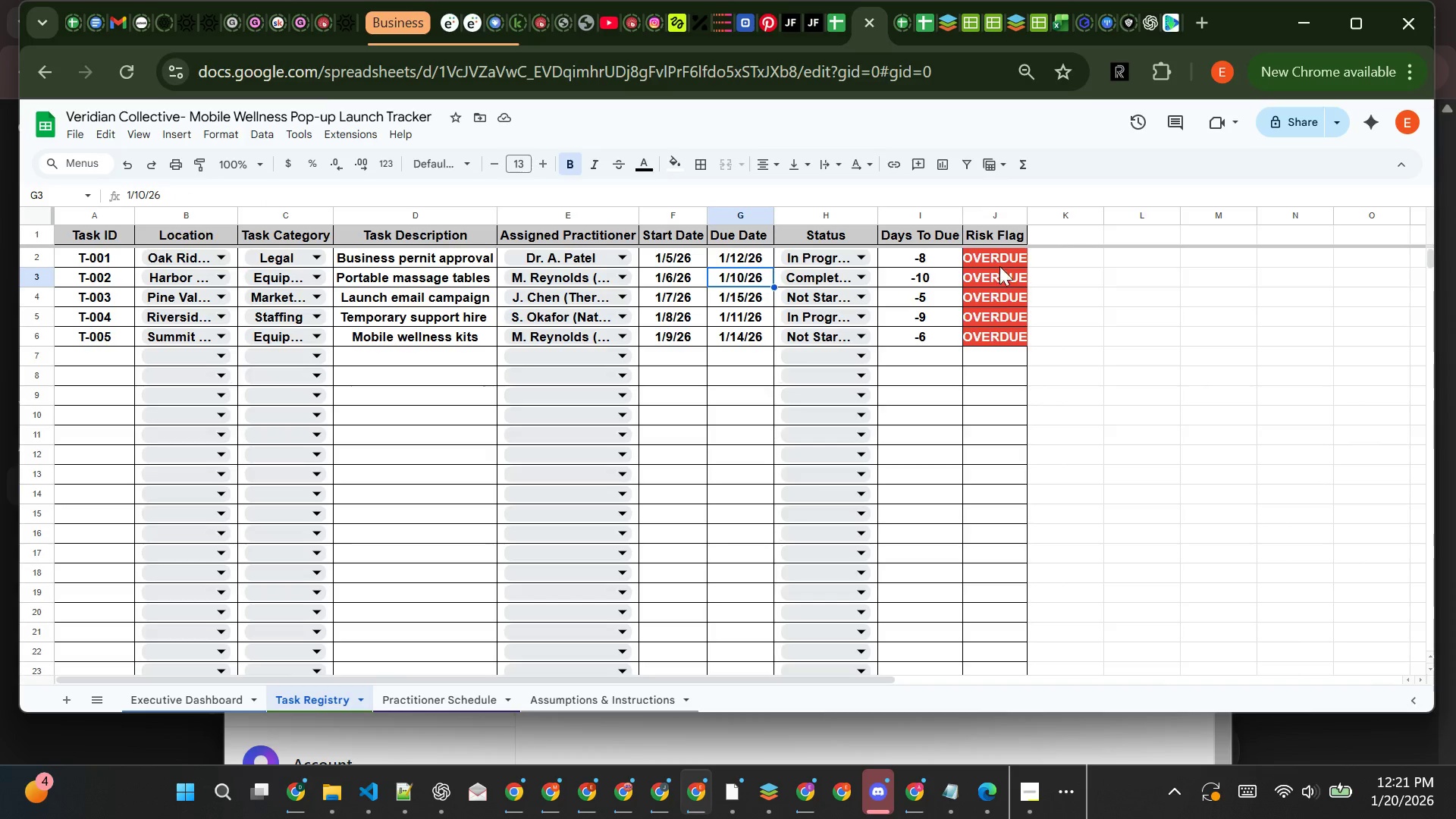 
left_click([1000, 259])
 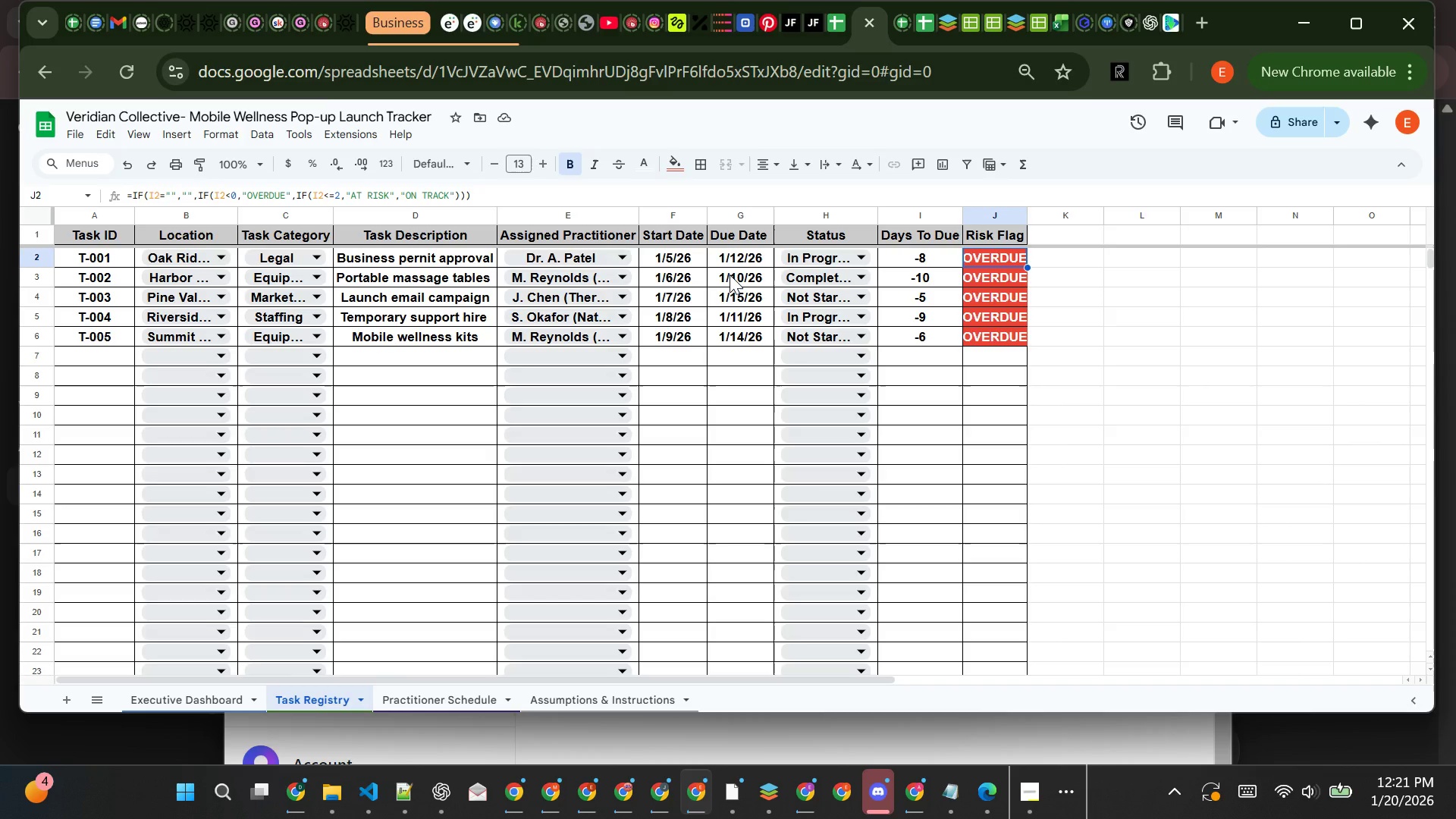 
wait(21.01)
 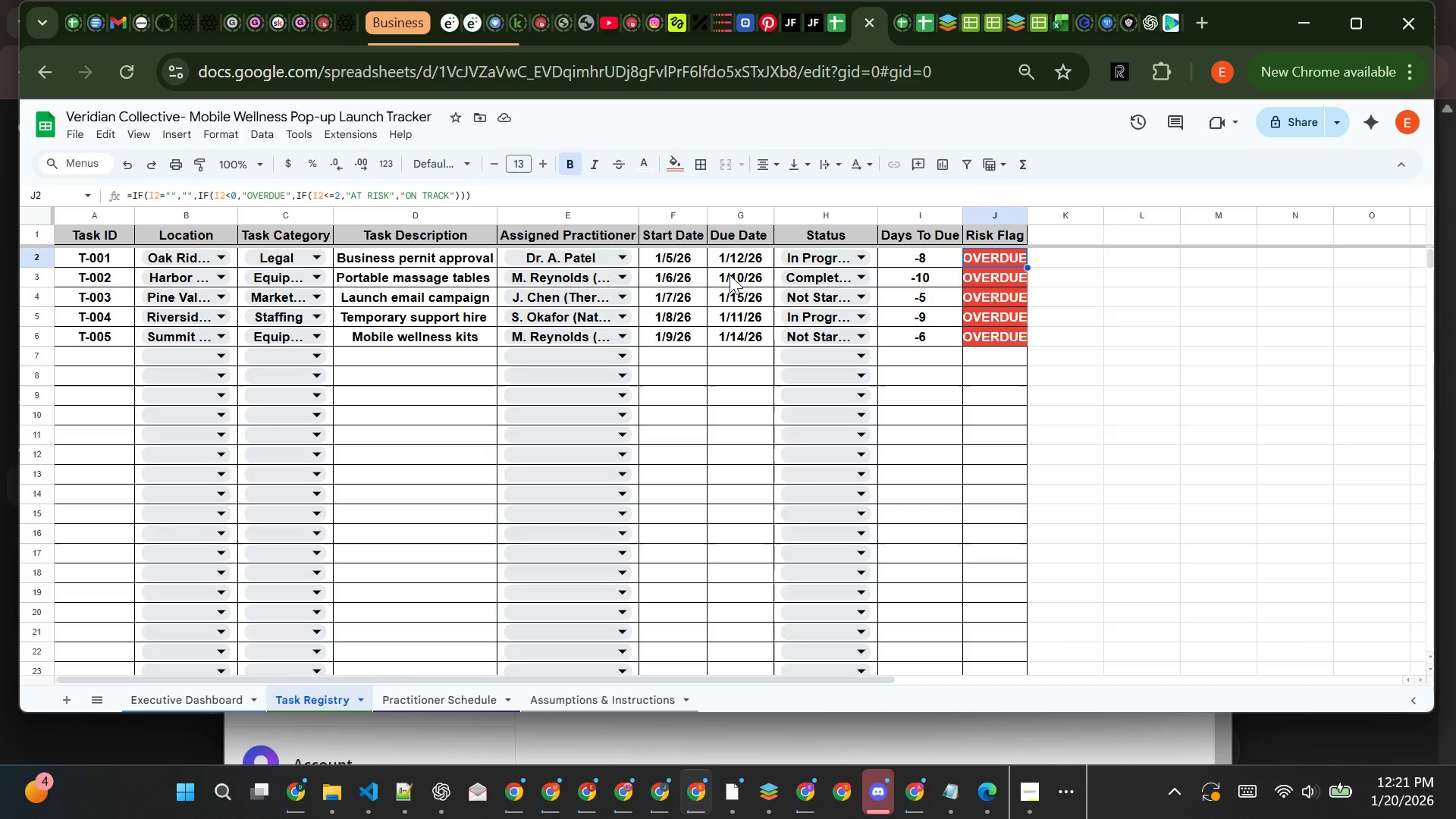 
double_click([730, 276])
 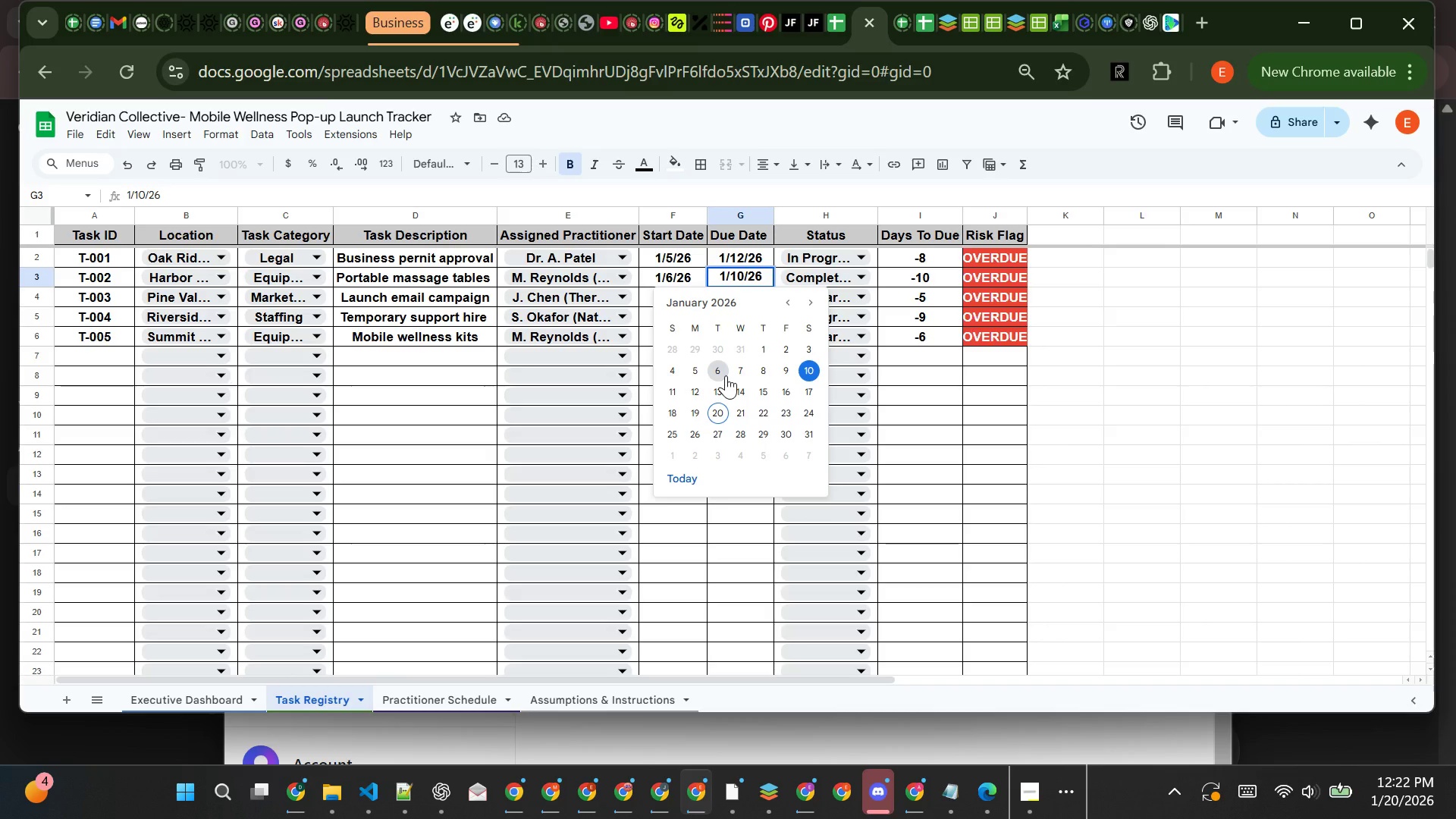 
wait(13.34)
 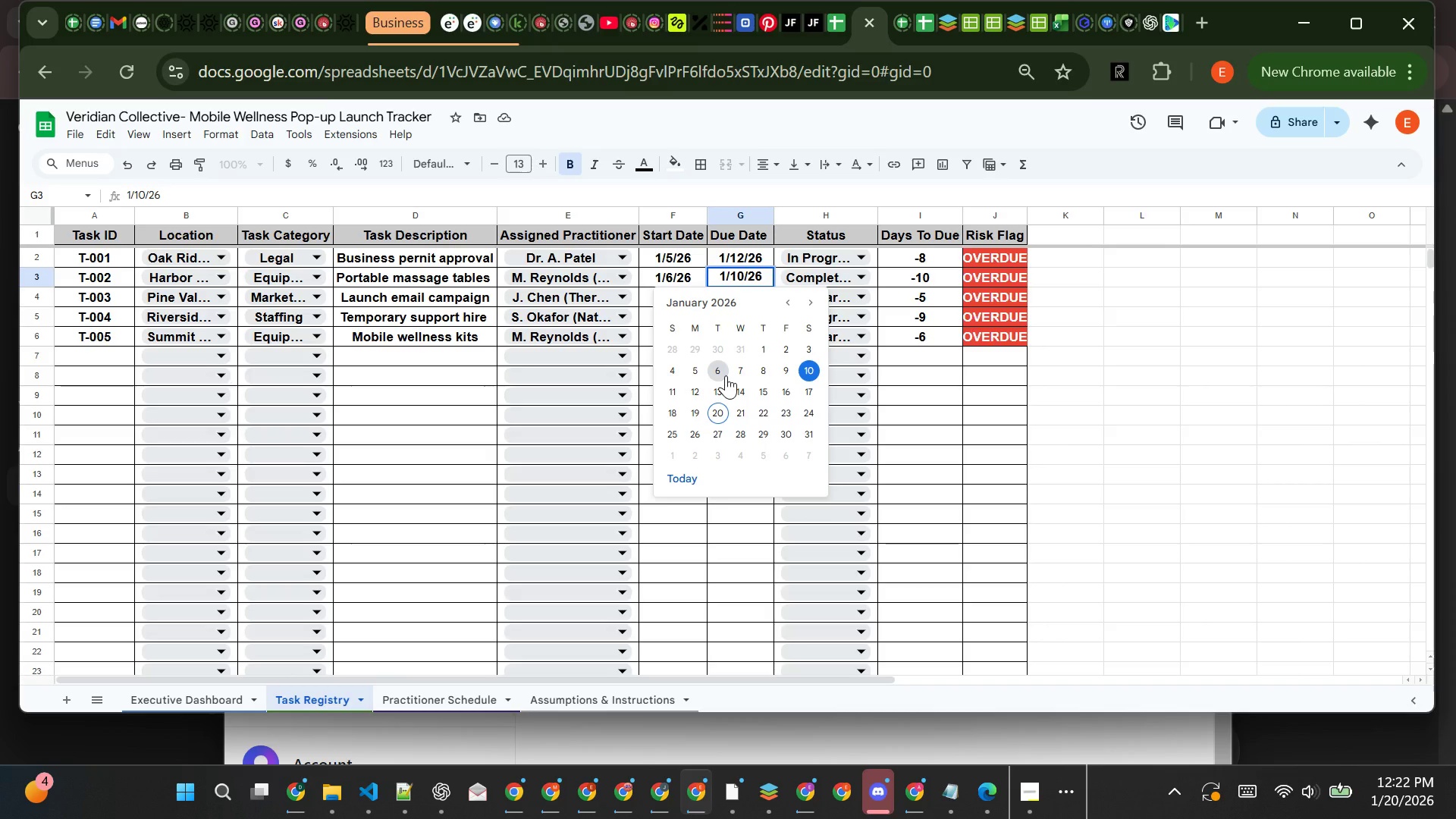 
left_click([737, 353])
 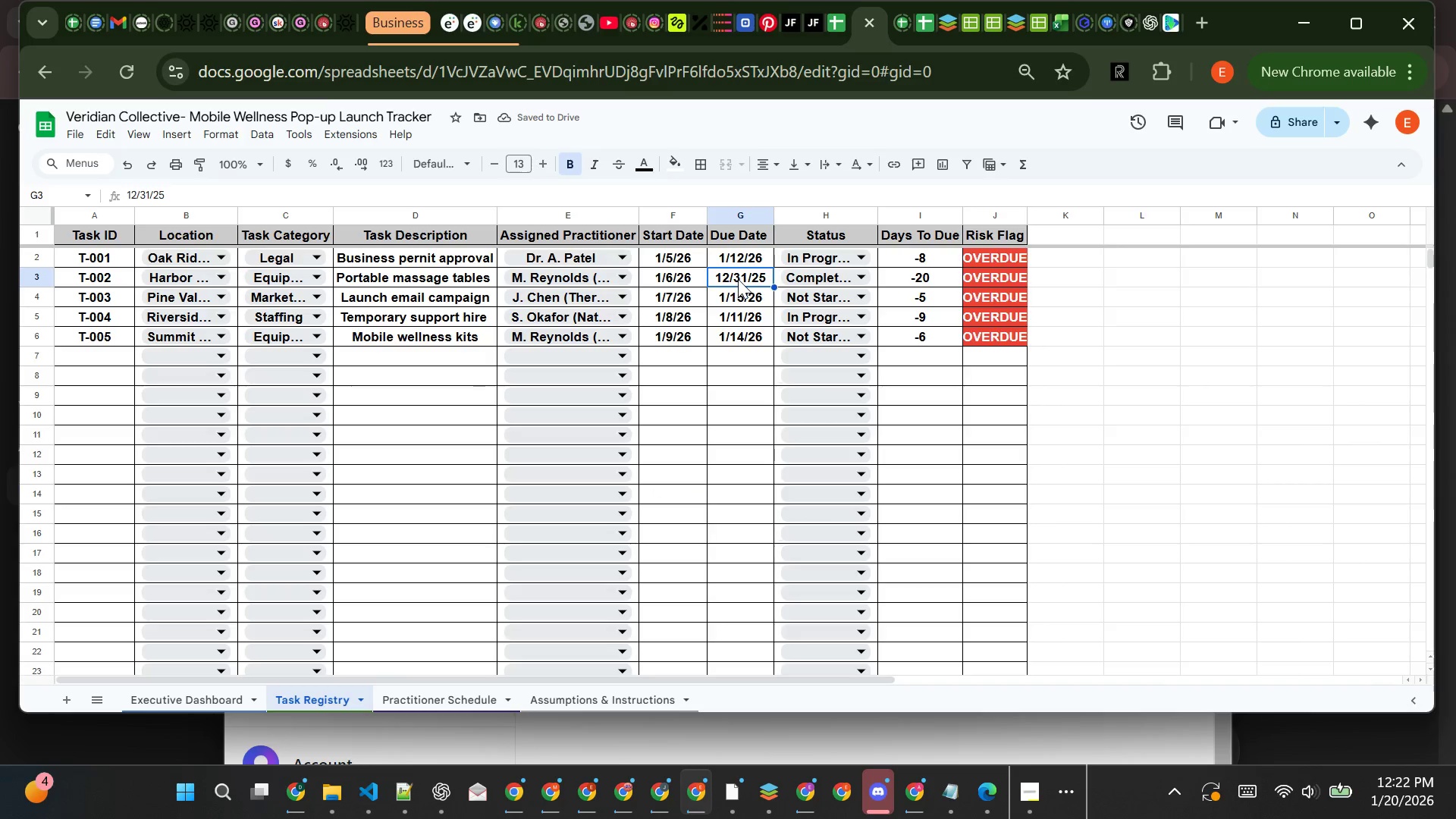 
double_click([738, 279])
 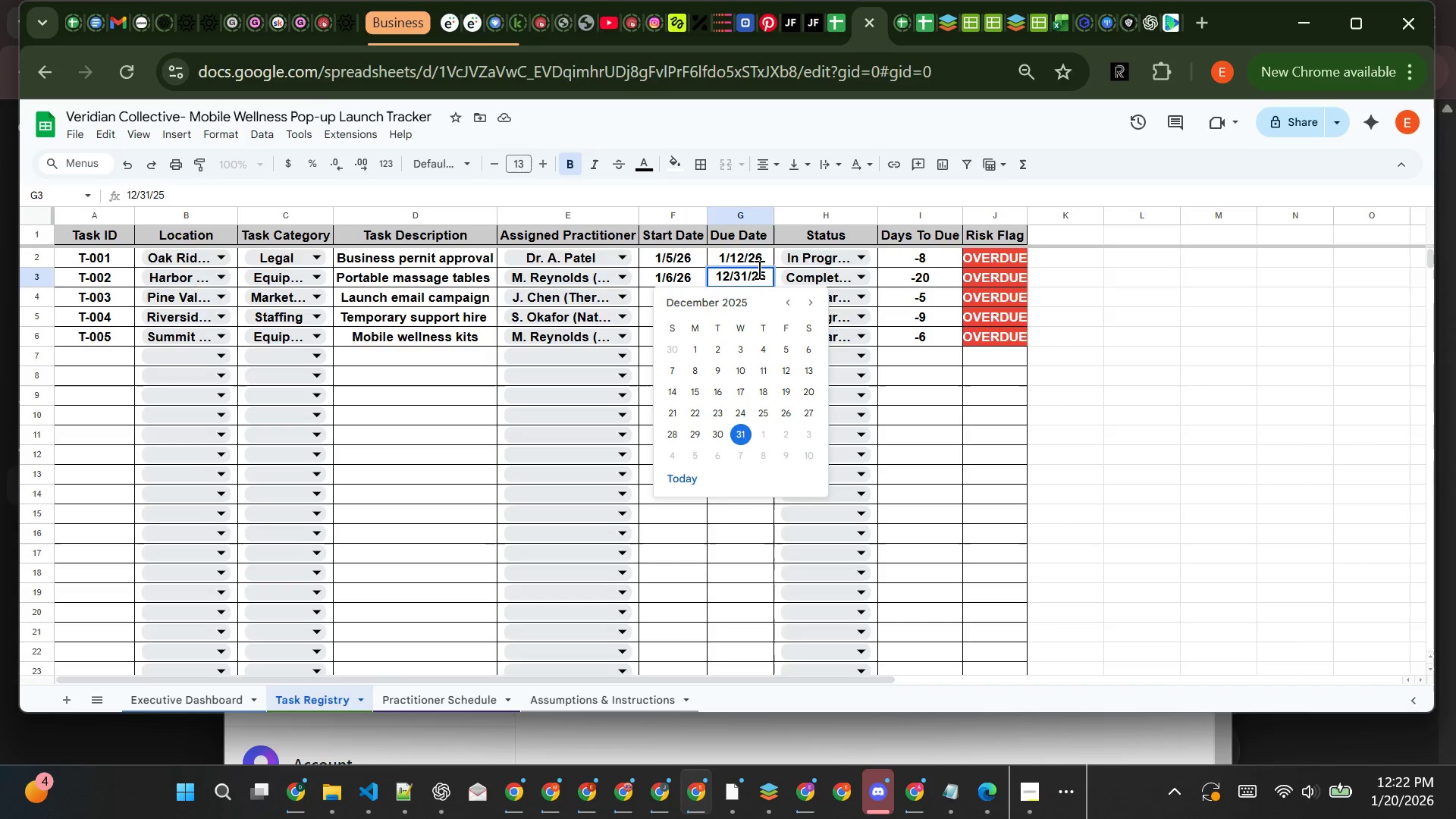 
wait(6.75)
 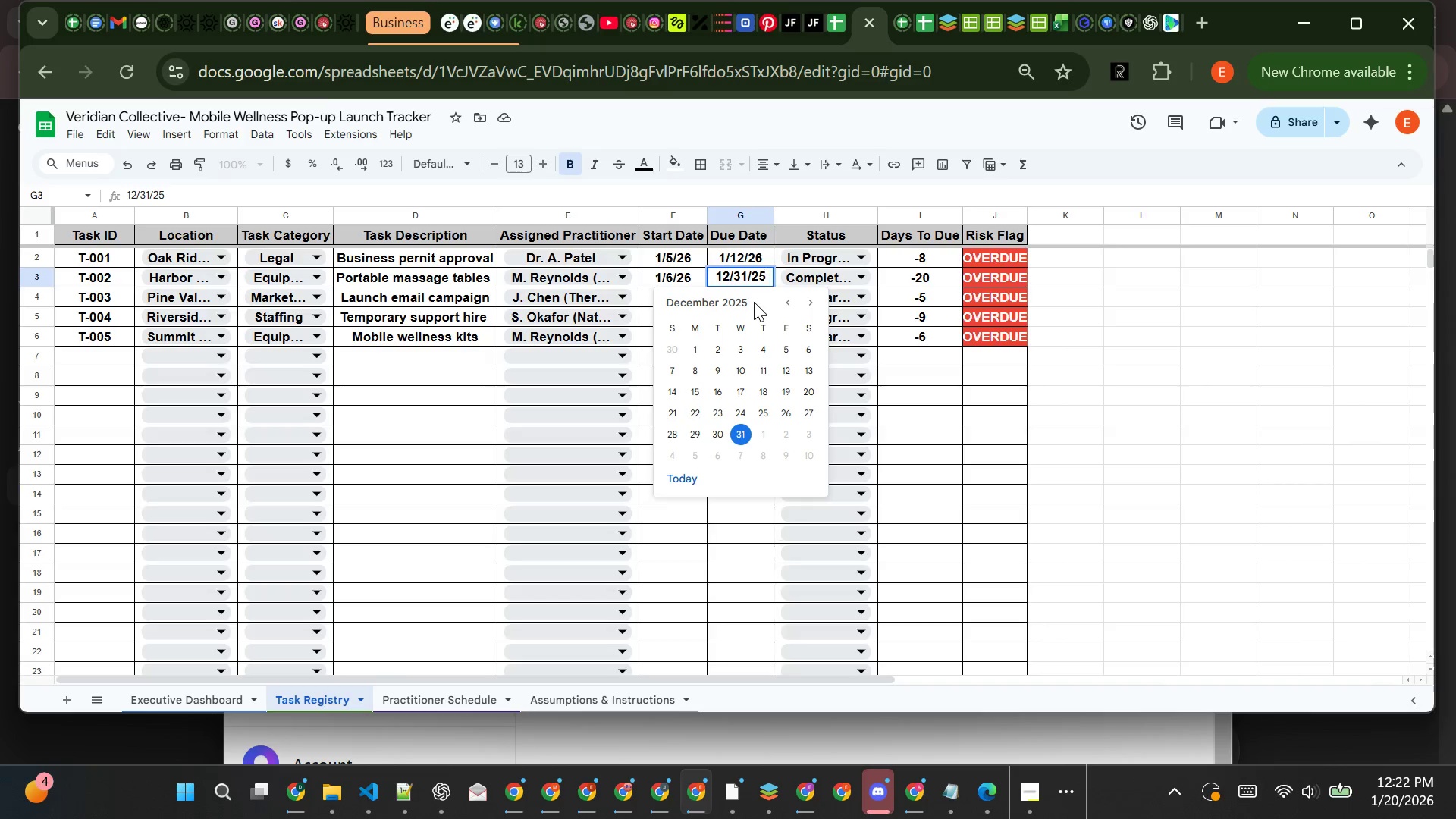 
double_click([687, 256])
 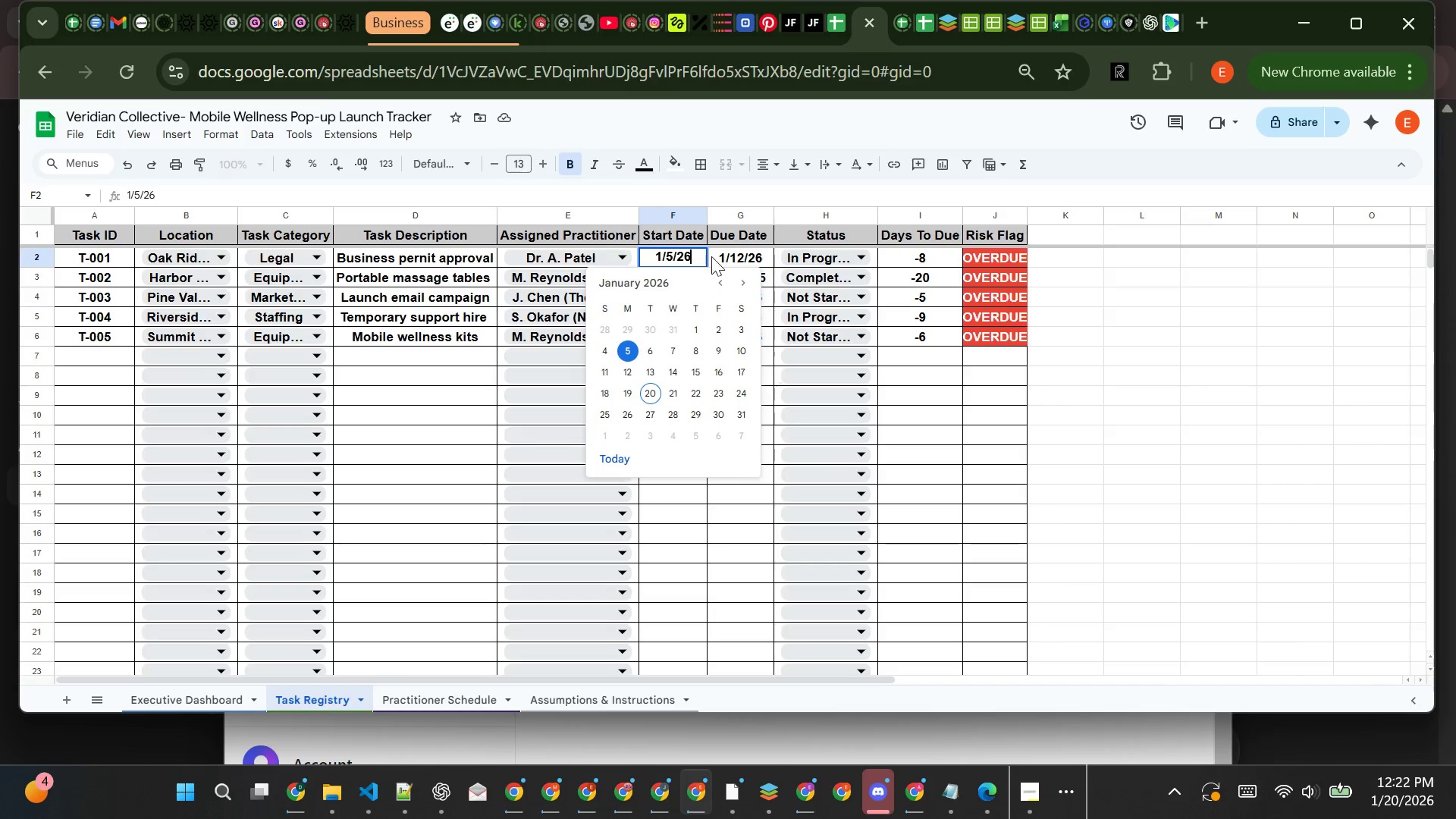 
double_click([731, 256])
 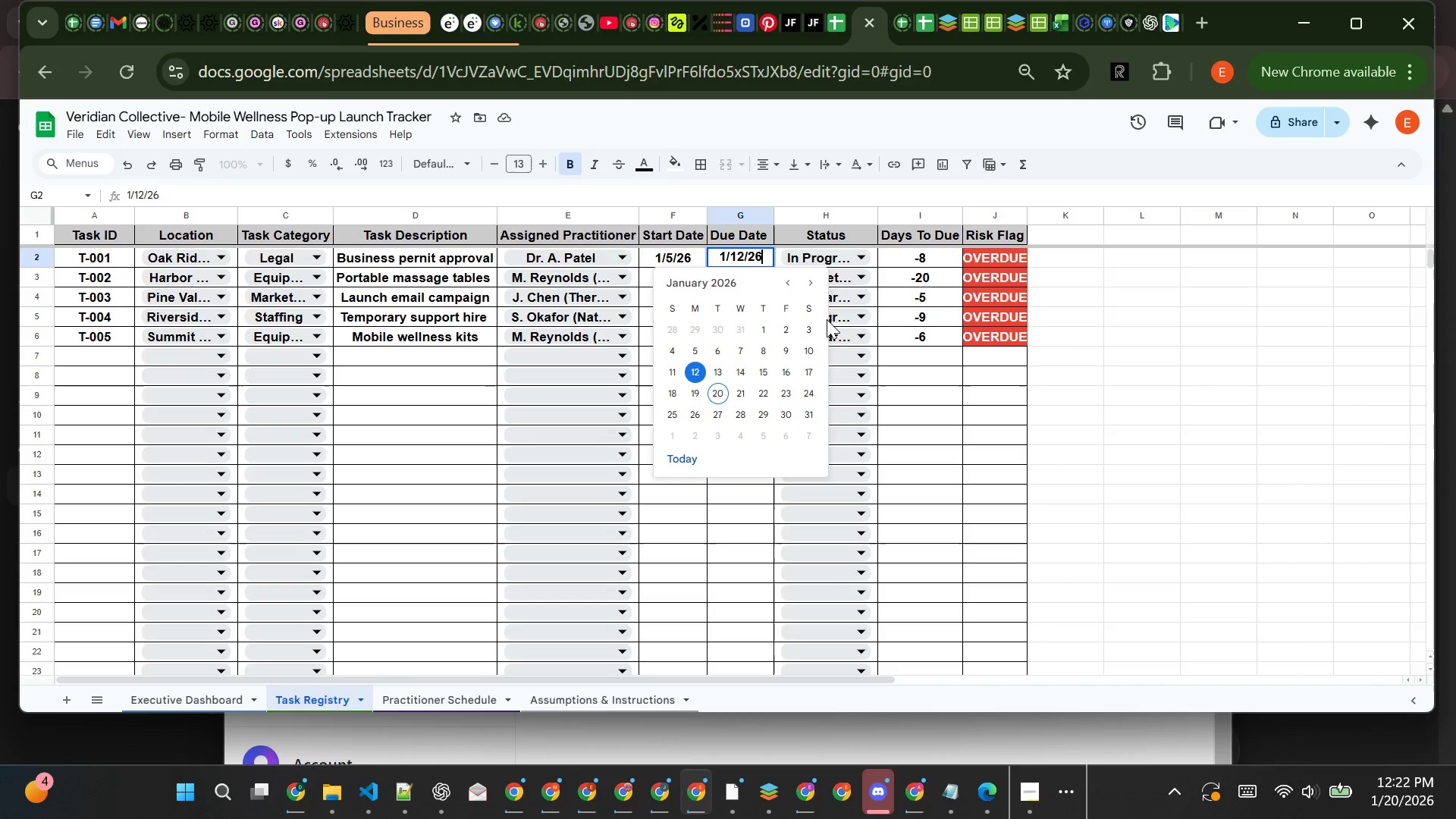 
left_click([909, 367])
 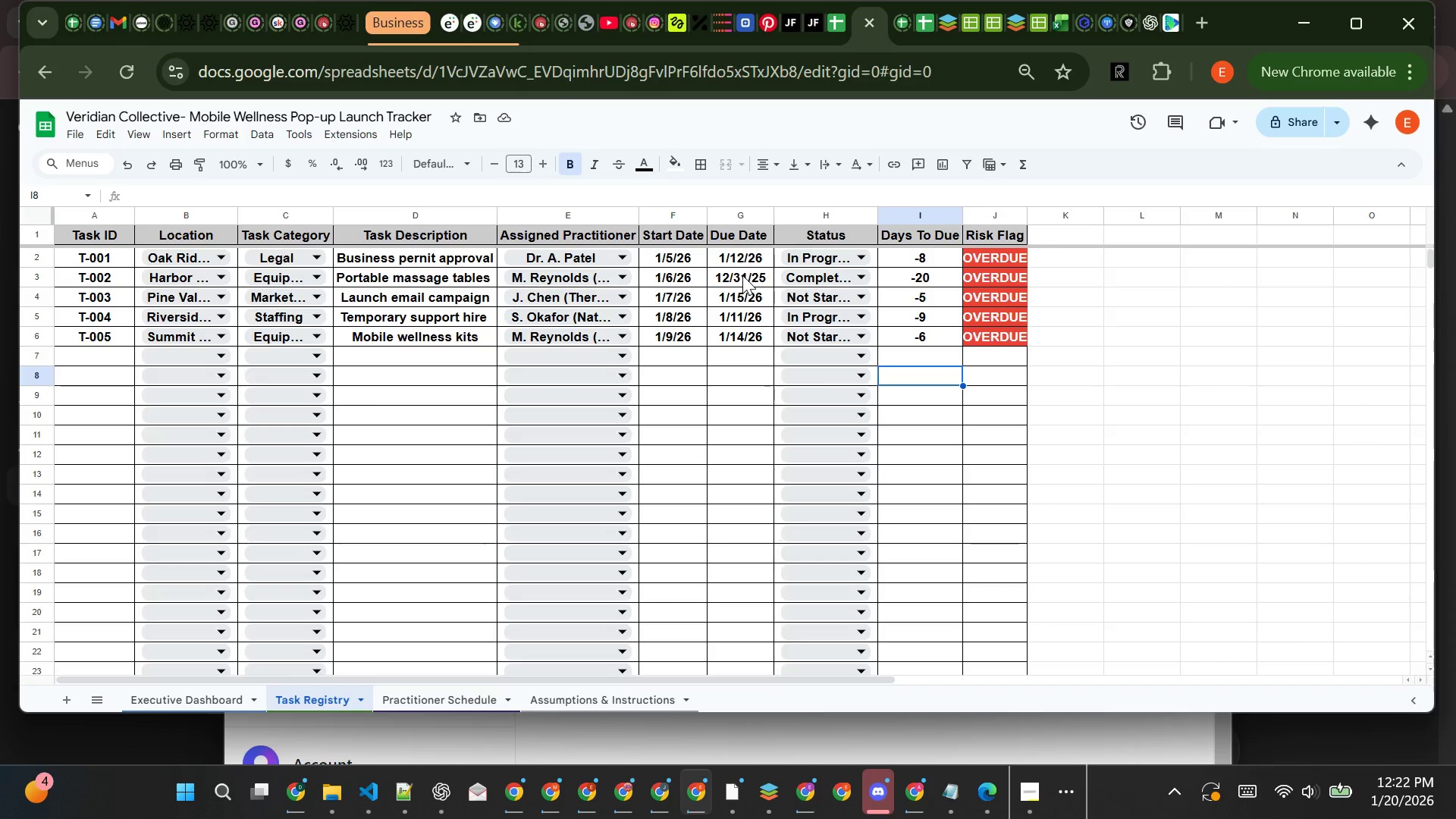 
double_click([742, 275])
 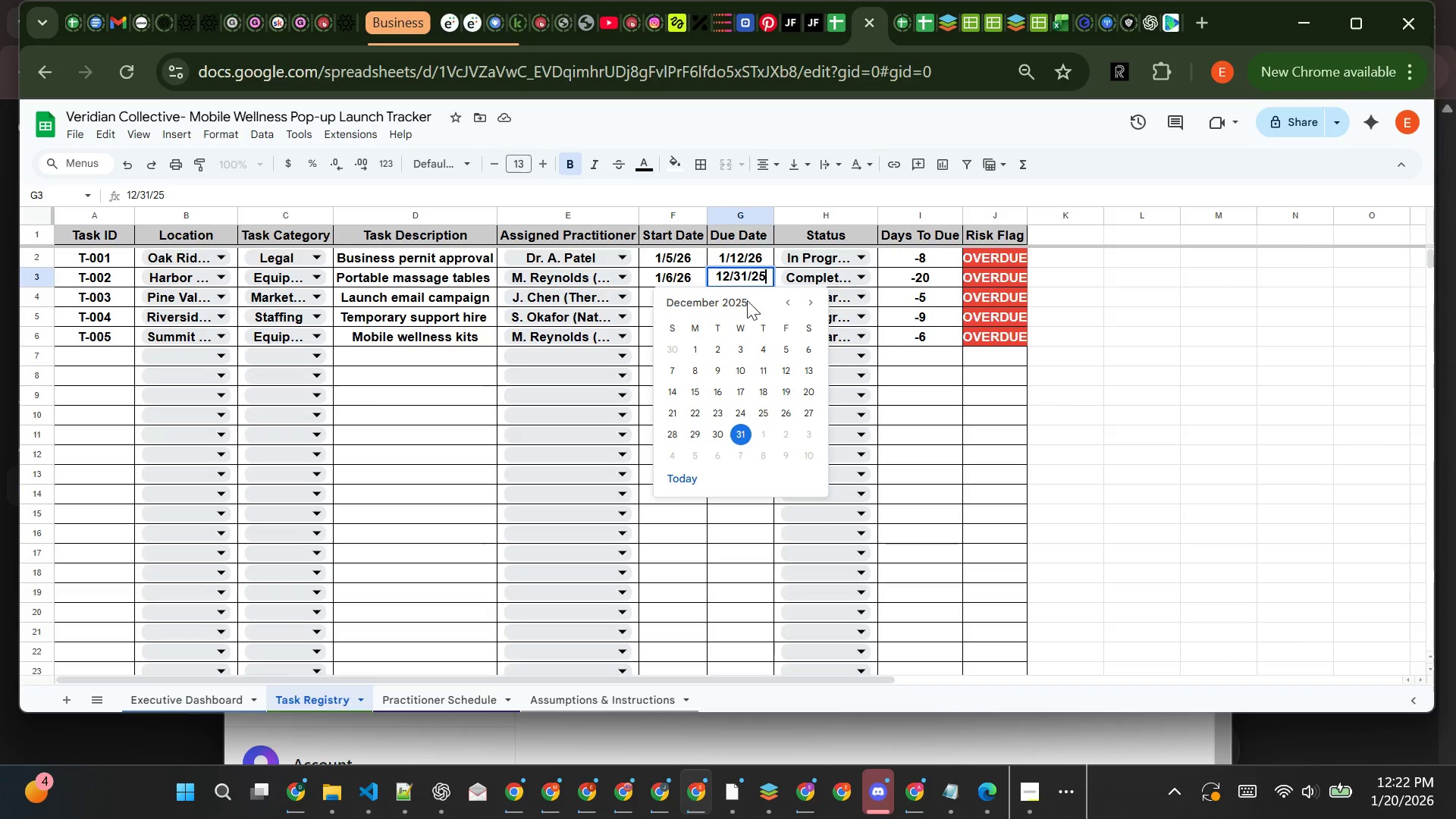 
left_click([812, 300])
 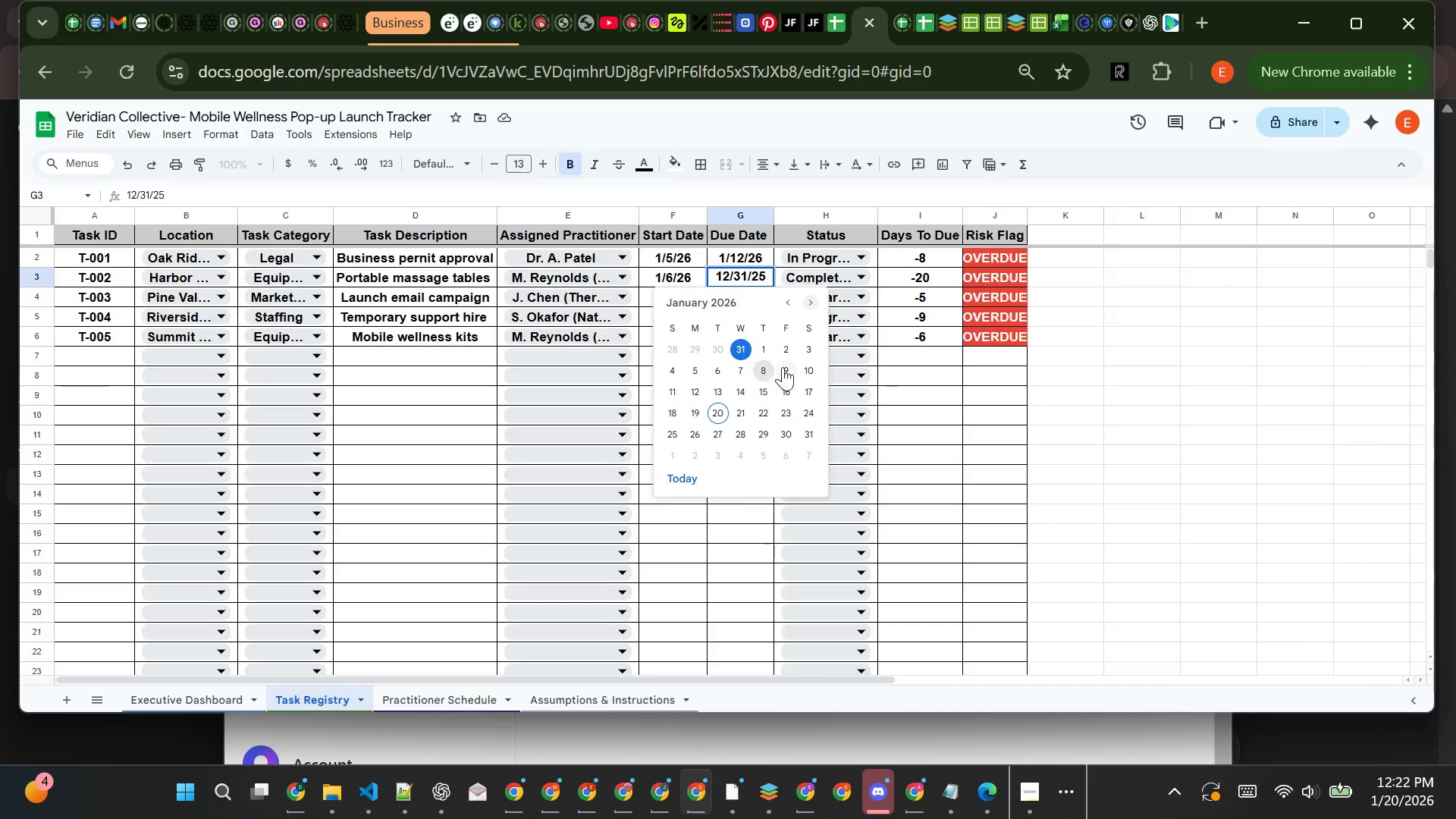 
left_click([808, 366])
 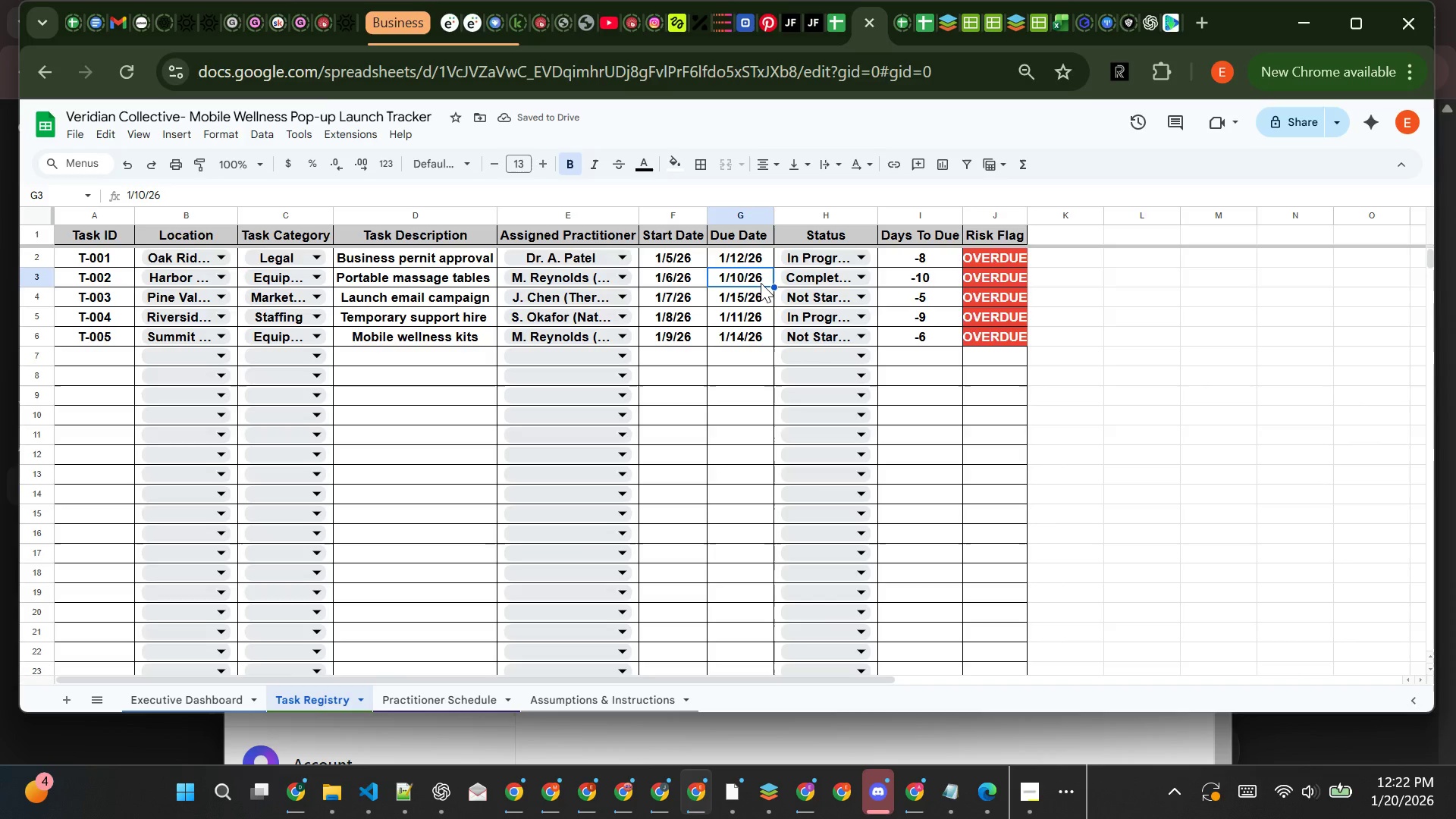 
wait(10.09)
 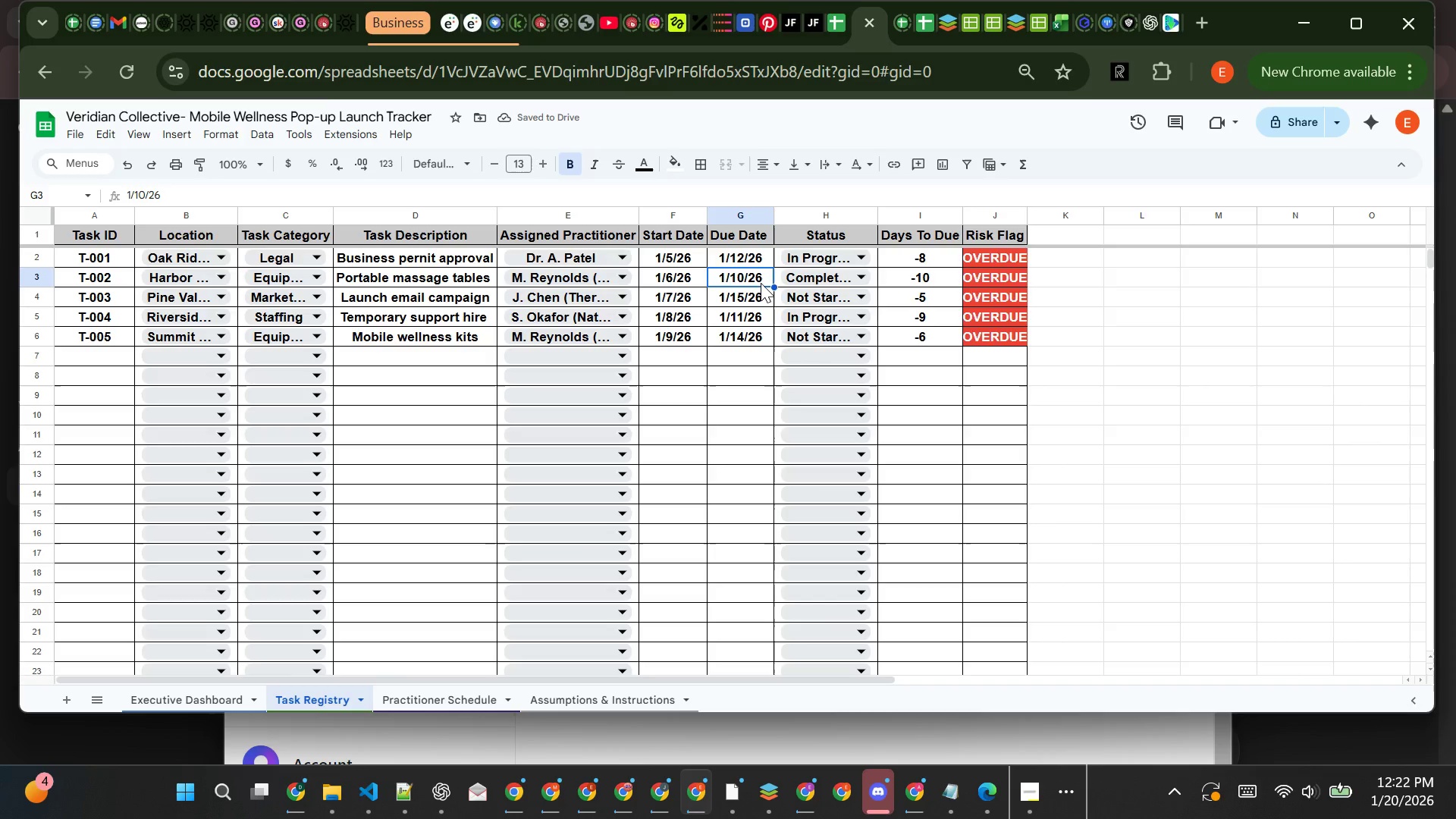 
left_click([914, 272])
 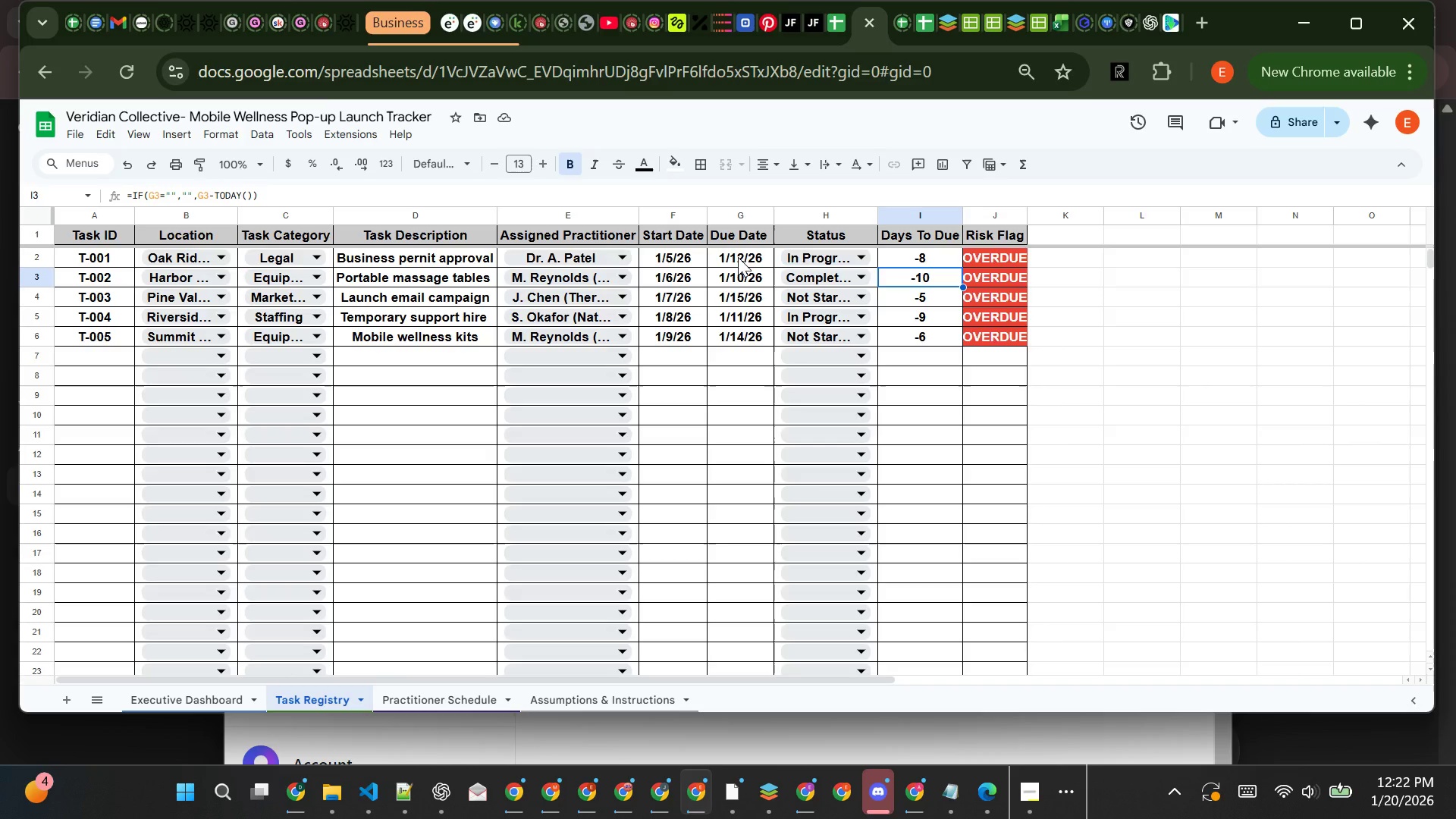 
wait(17.16)
 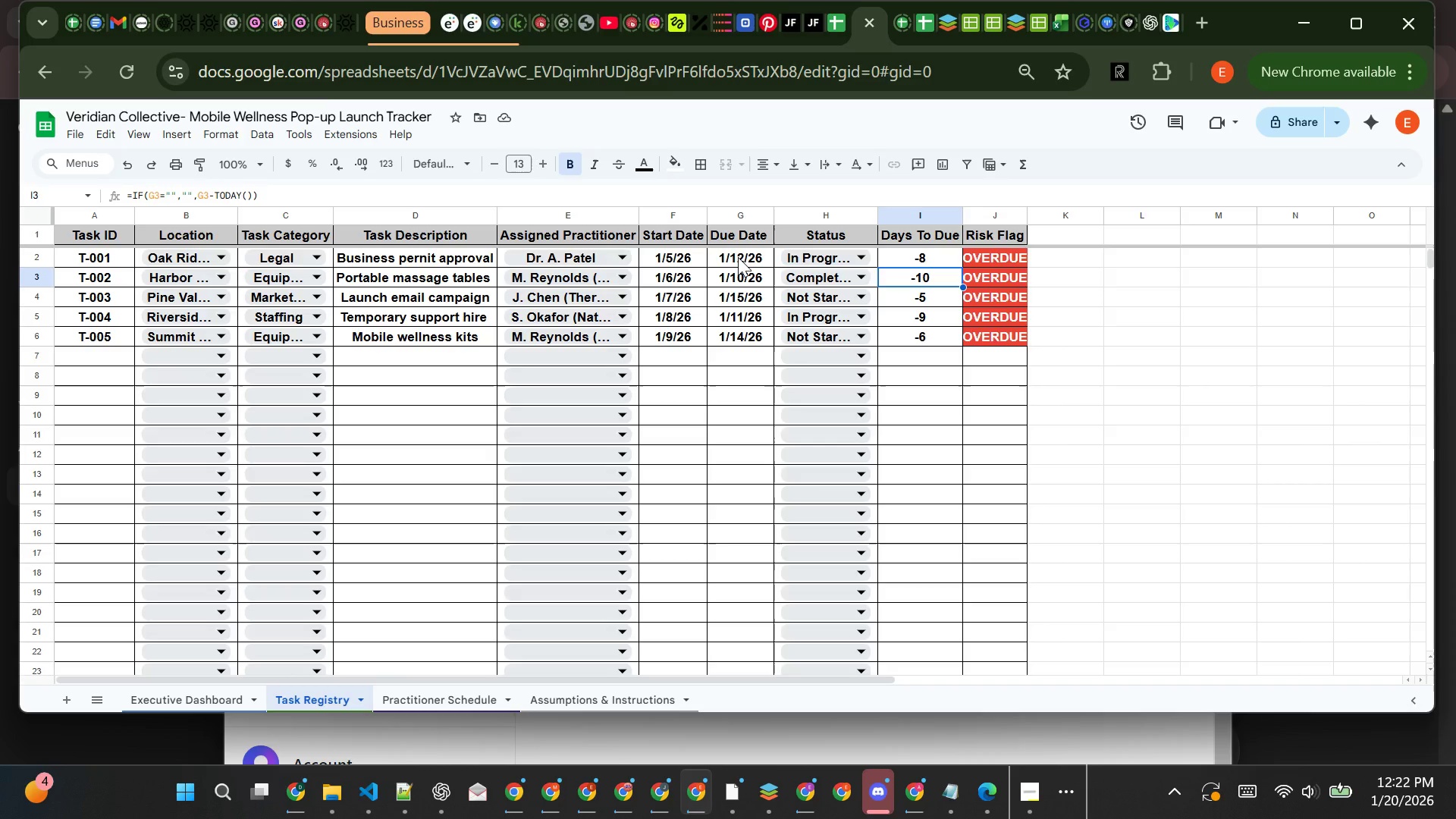 
double_click([737, 276])
 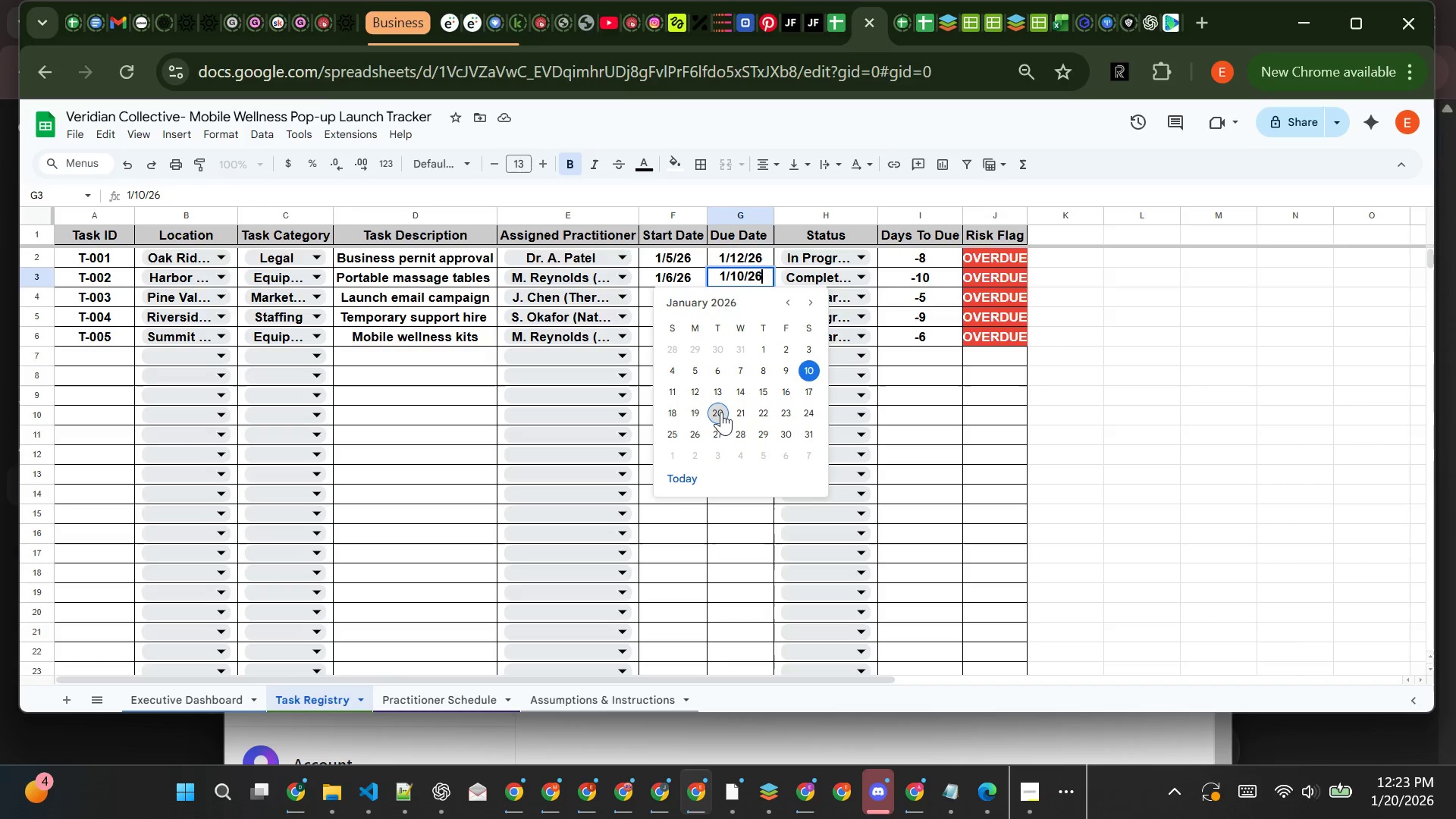 
left_click([721, 412])
 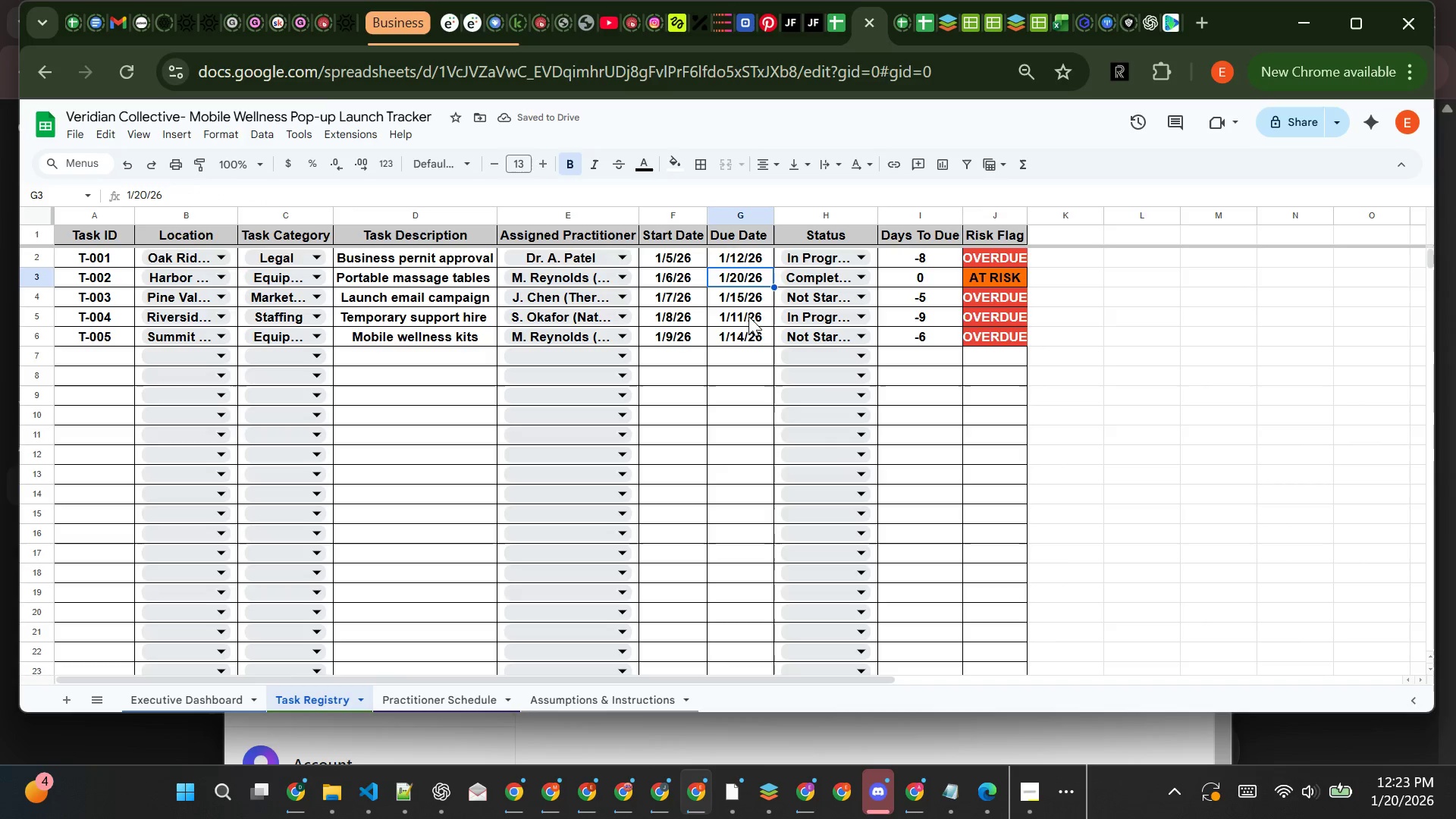 
double_click([748, 275])
 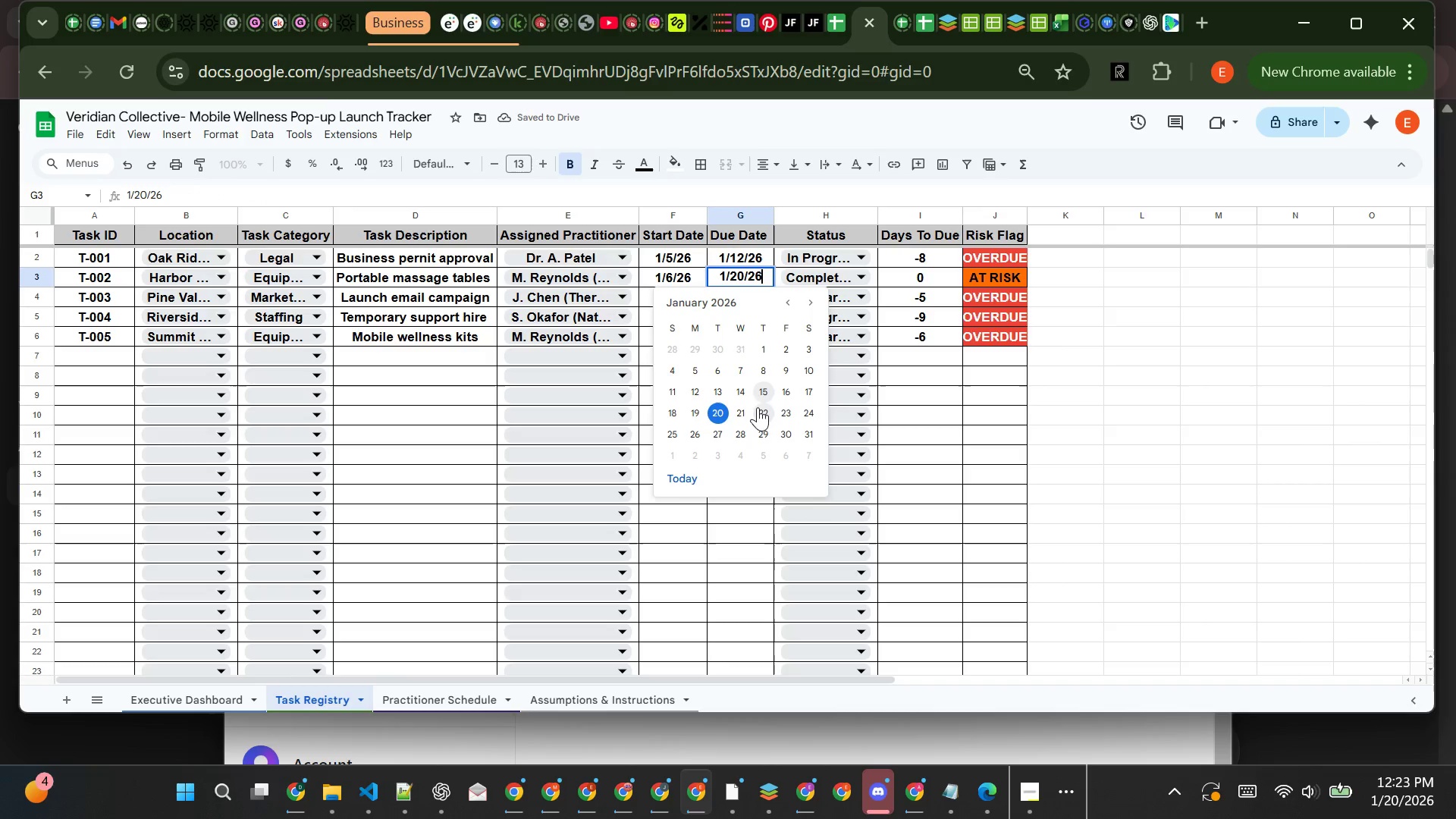 
left_click([761, 410])
 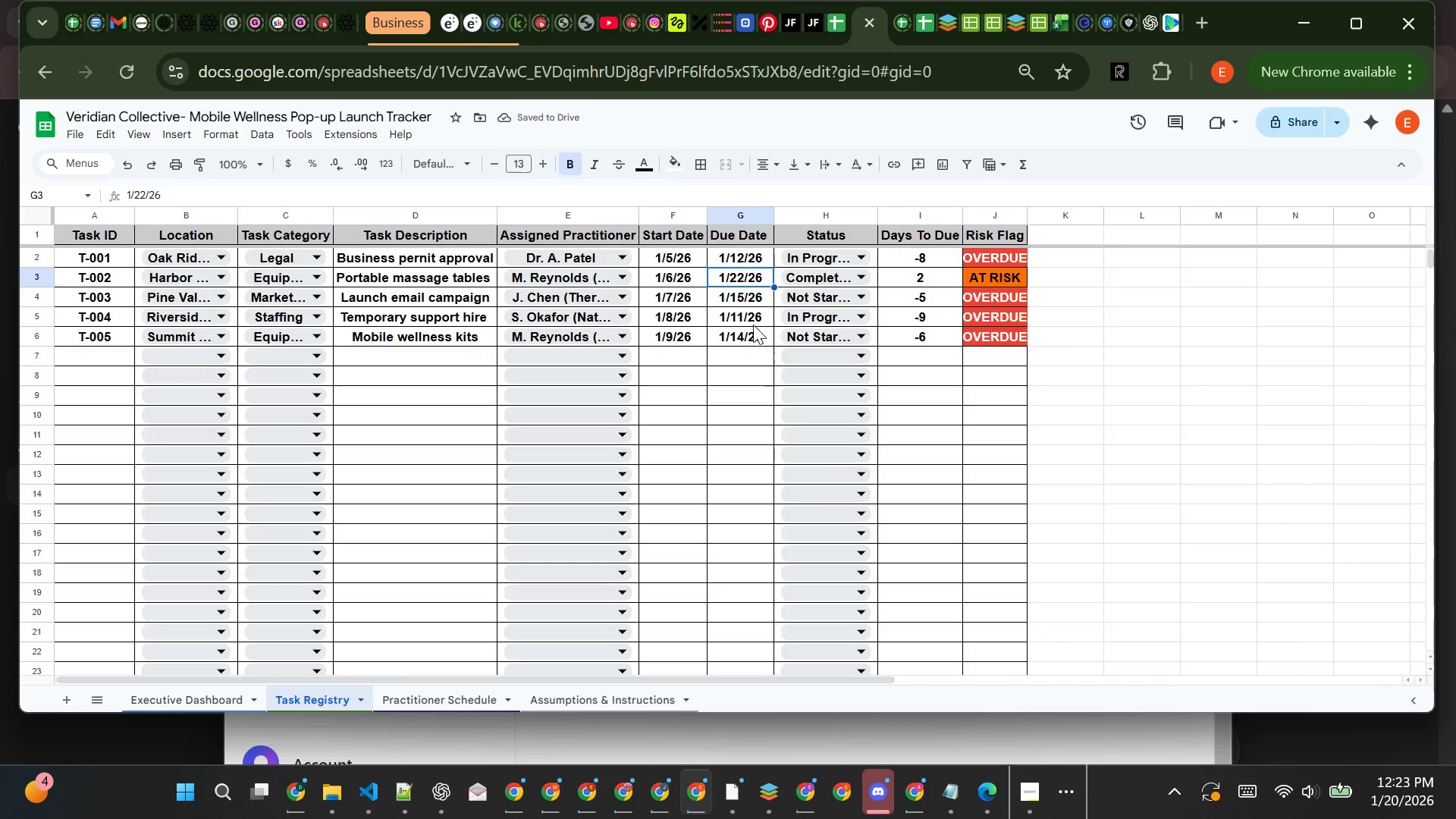 
double_click([749, 277])
 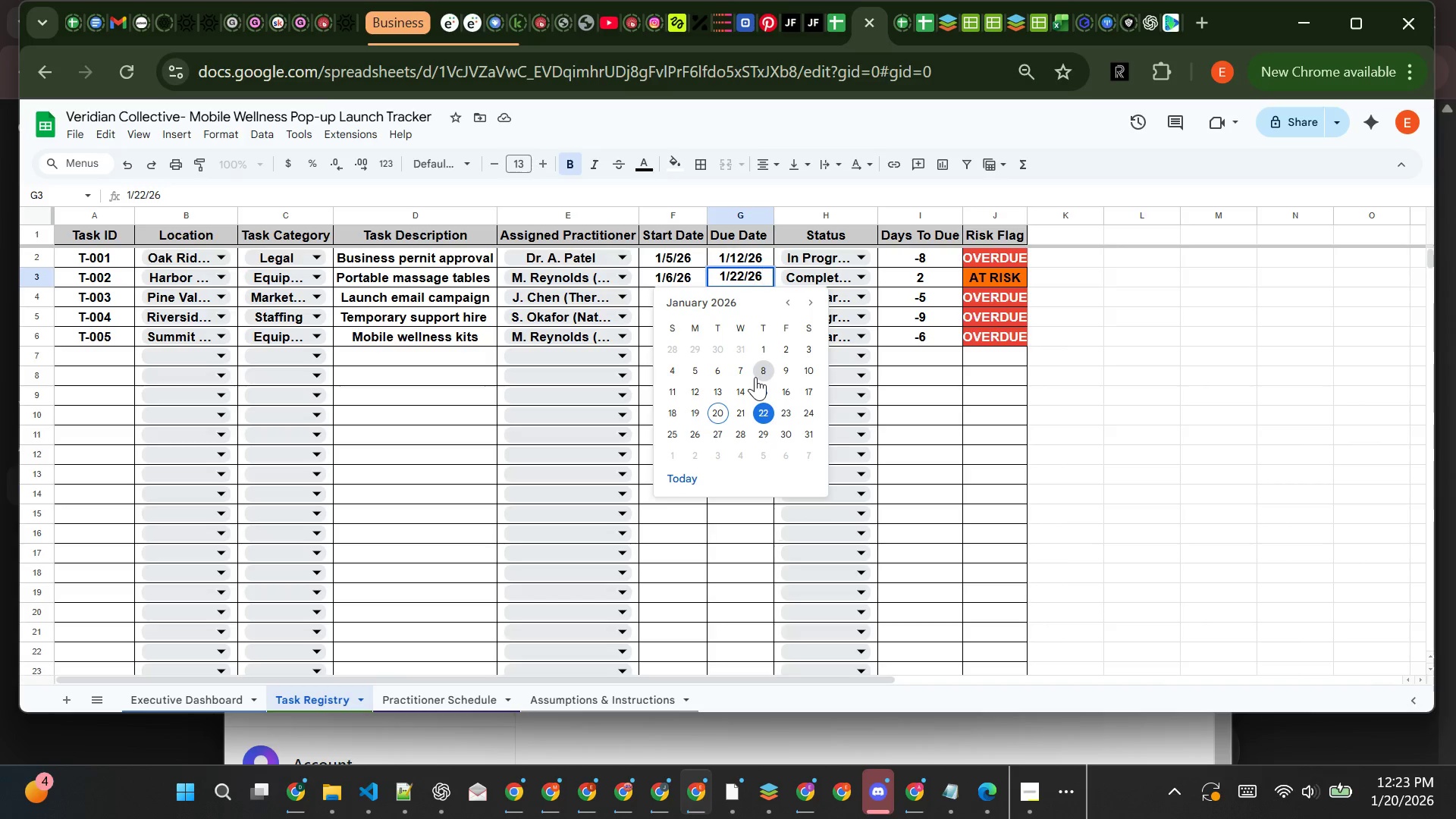 
wait(5.06)
 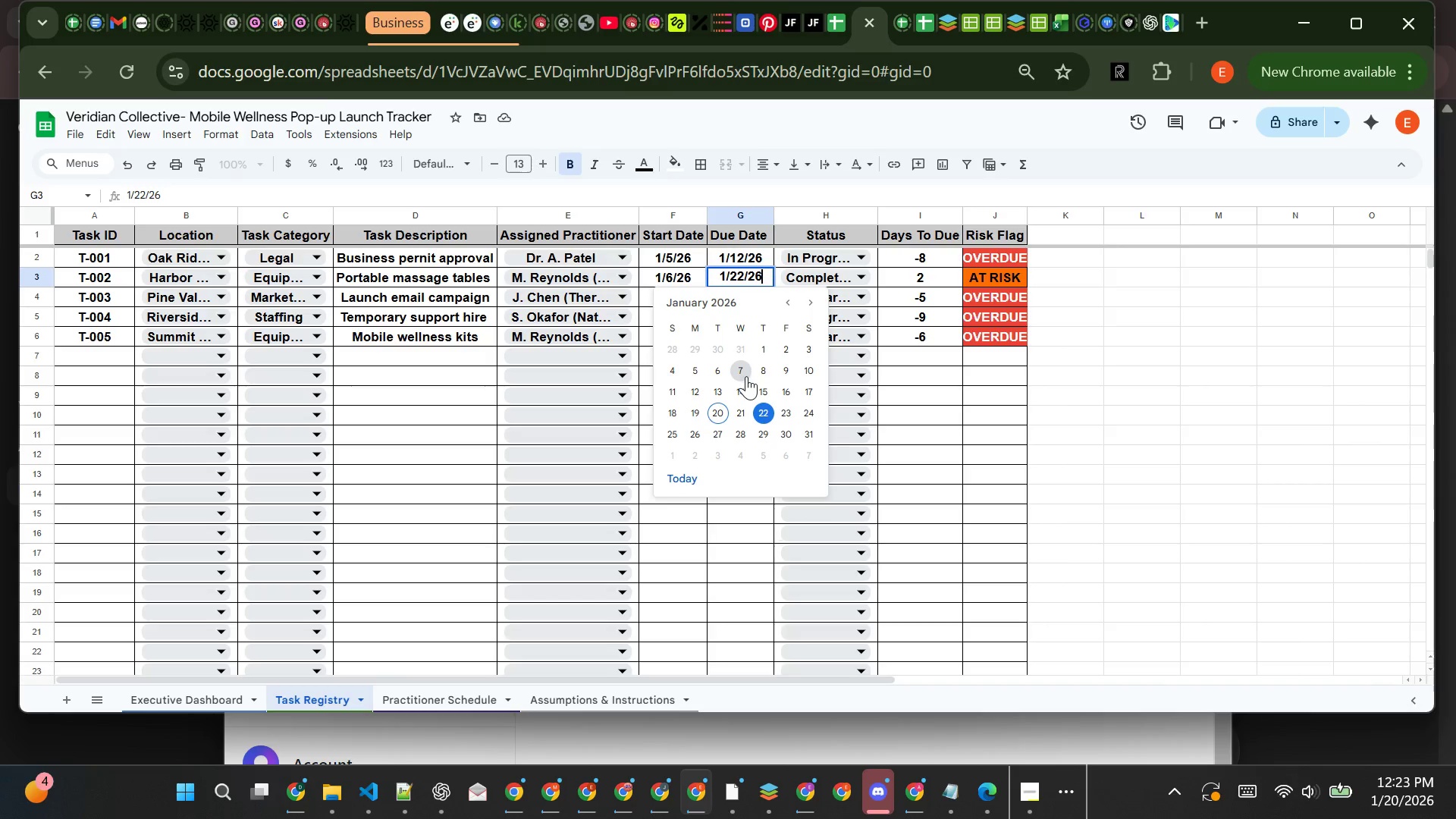 
left_click([755, 377])
 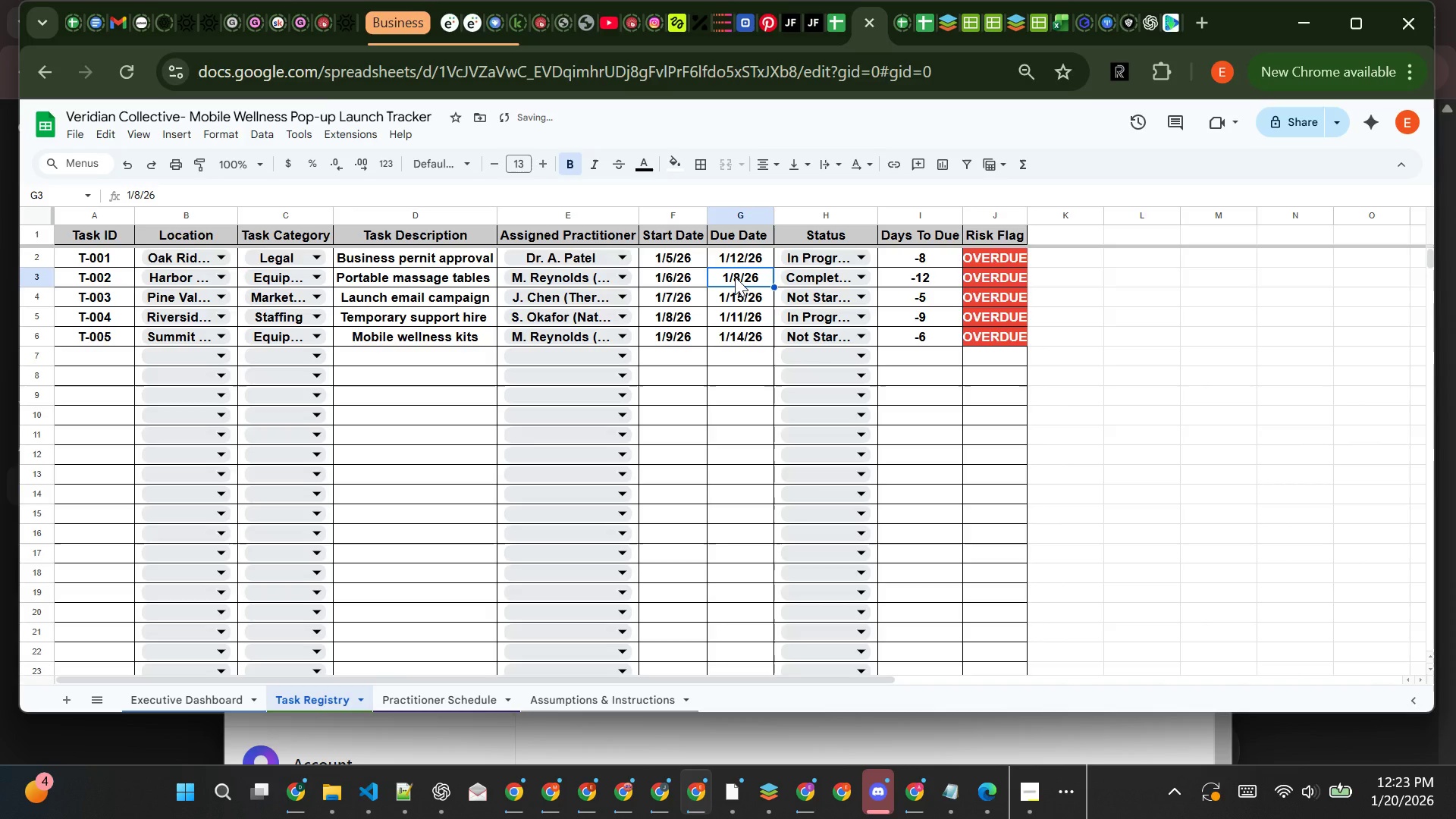 
double_click([735, 277])
 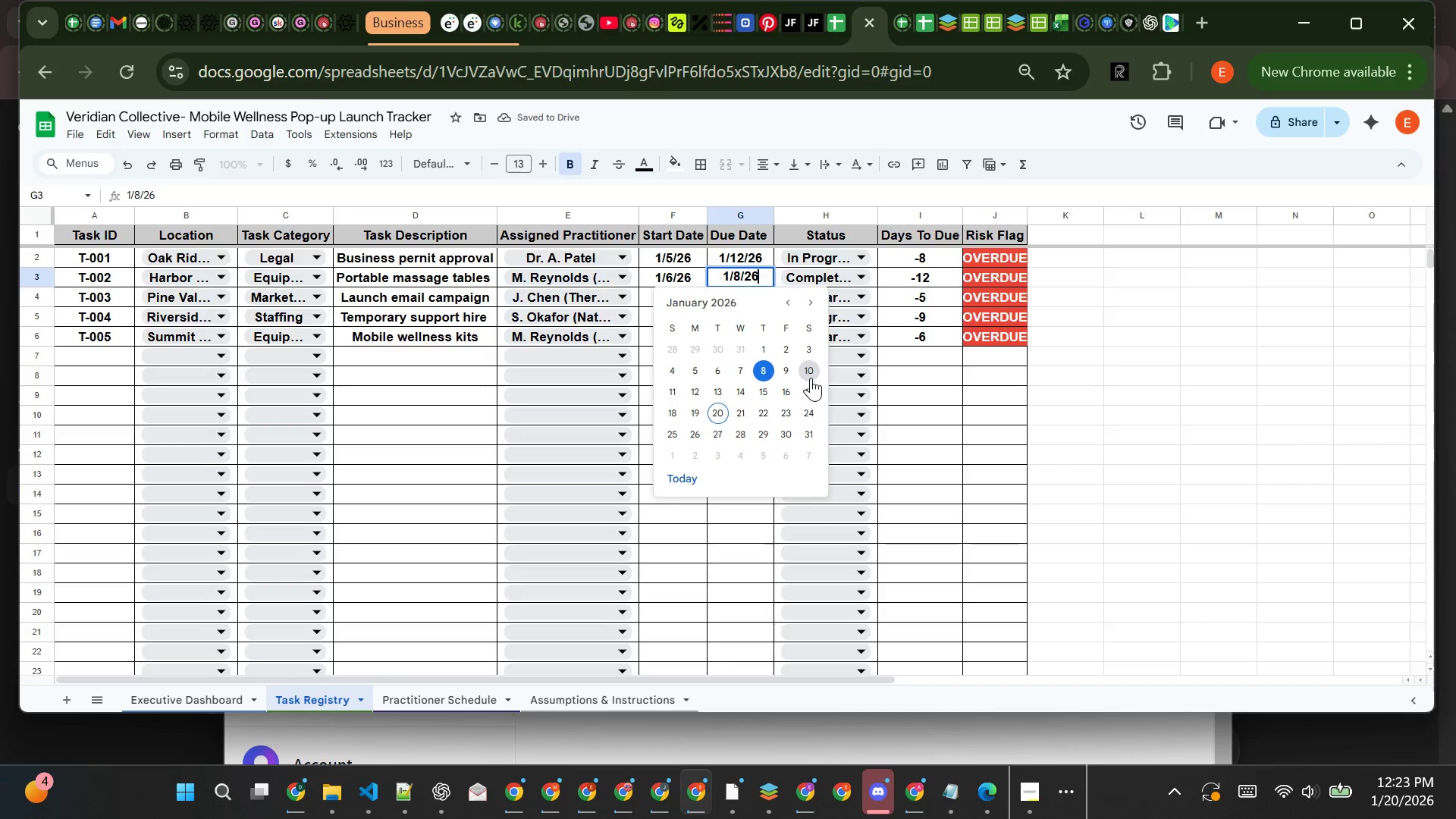 
left_click([811, 378])
 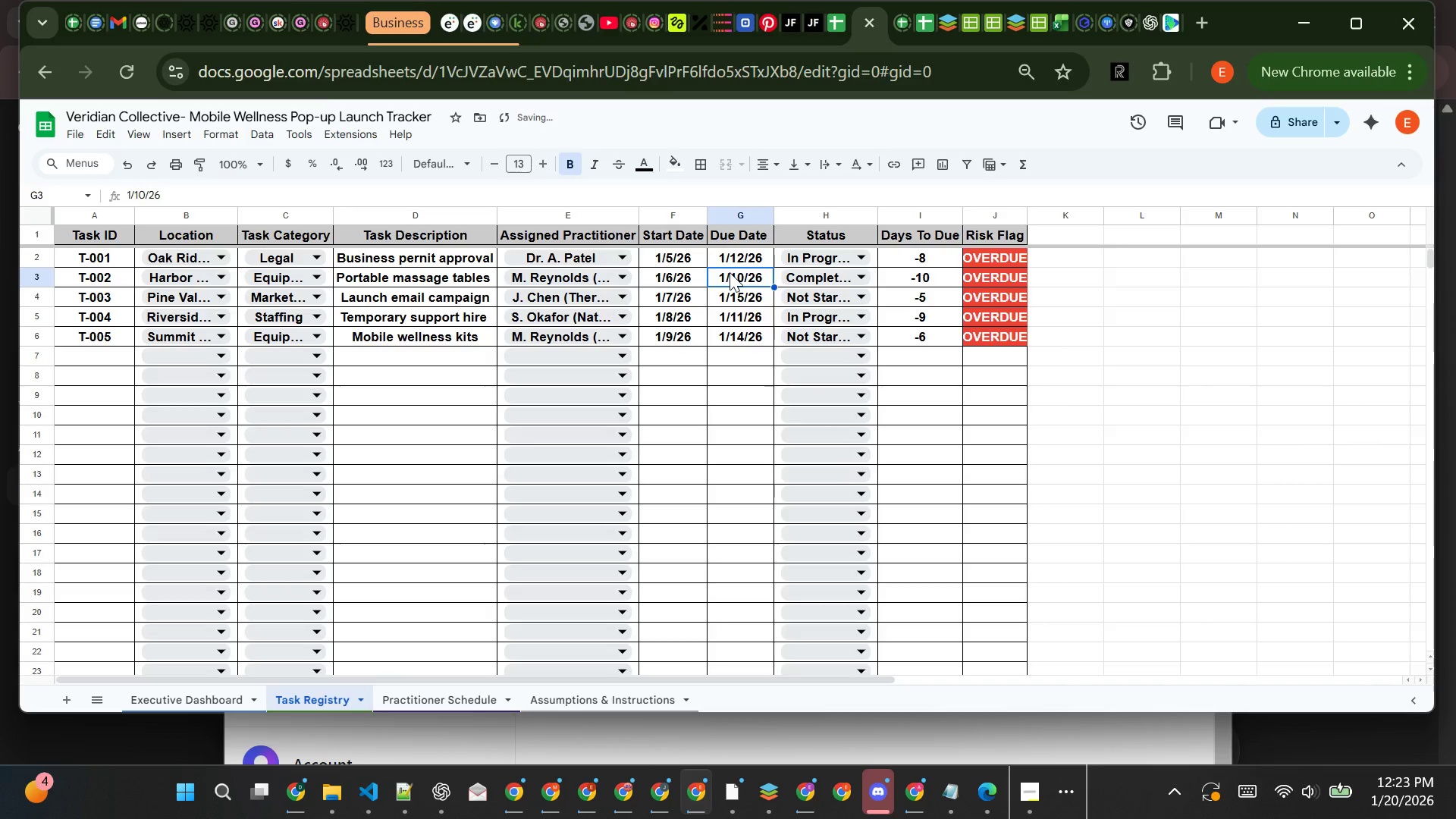 
double_click([730, 272])
 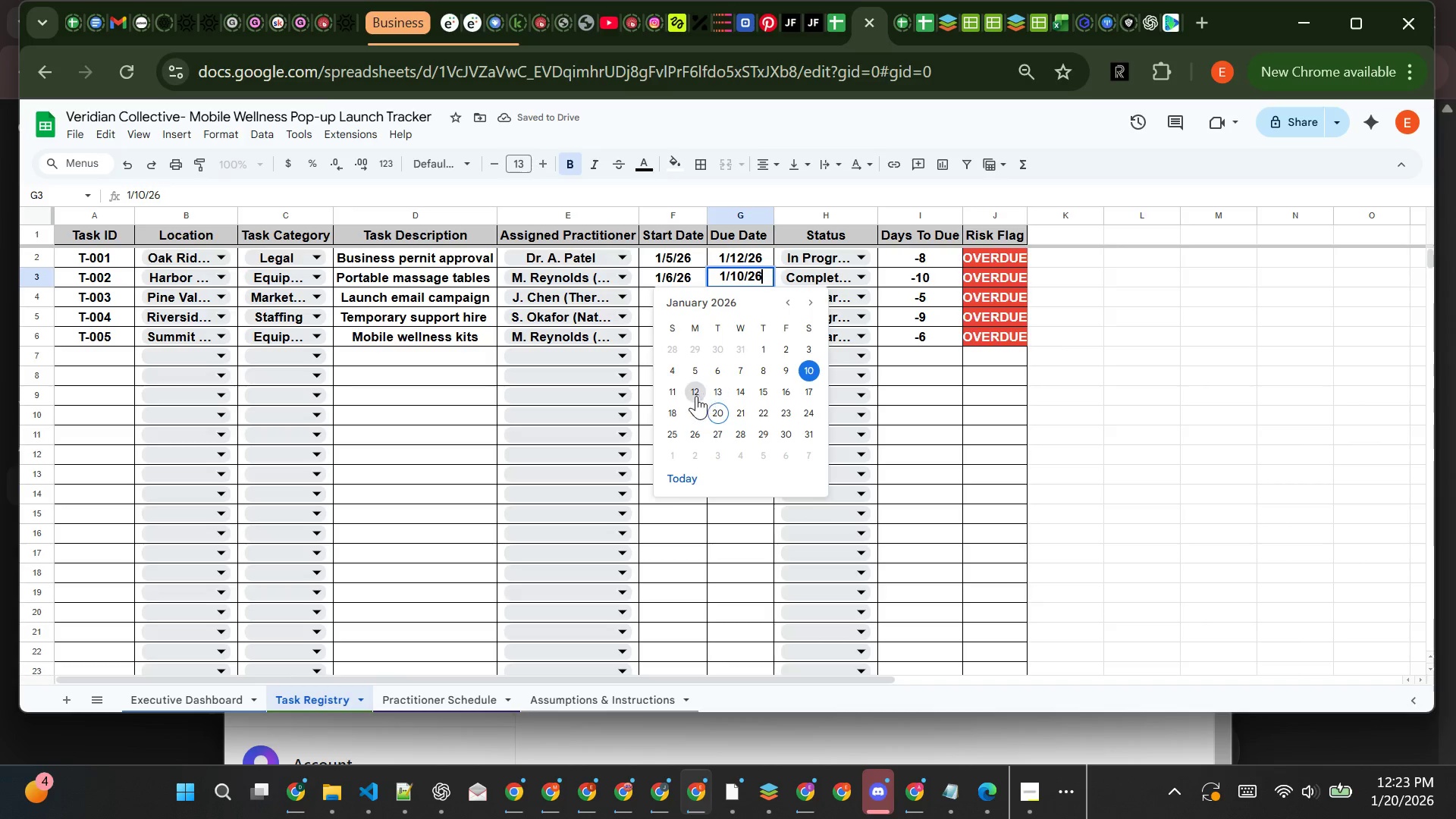 
left_click([696, 394])
 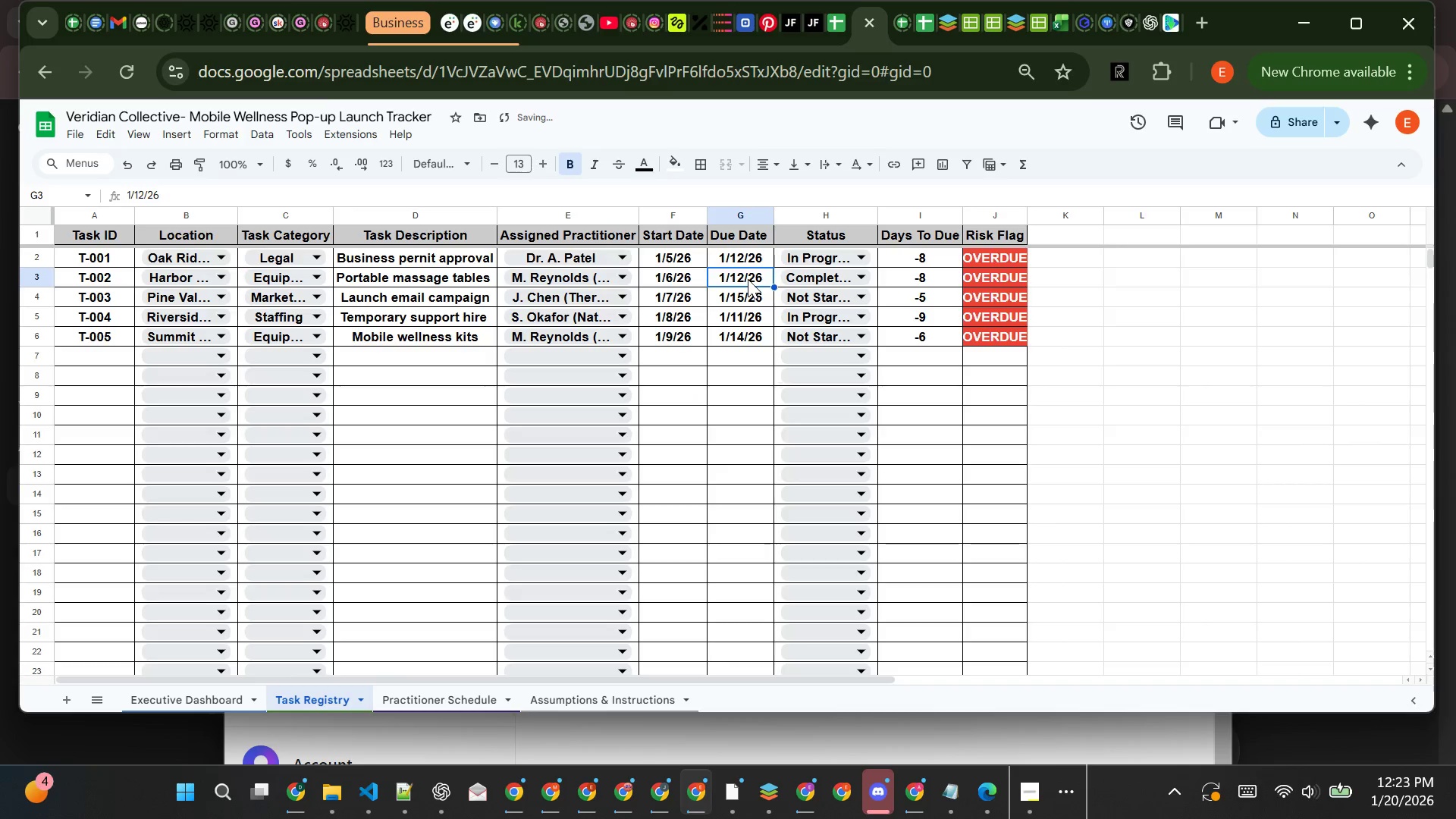 
double_click([748, 278])
 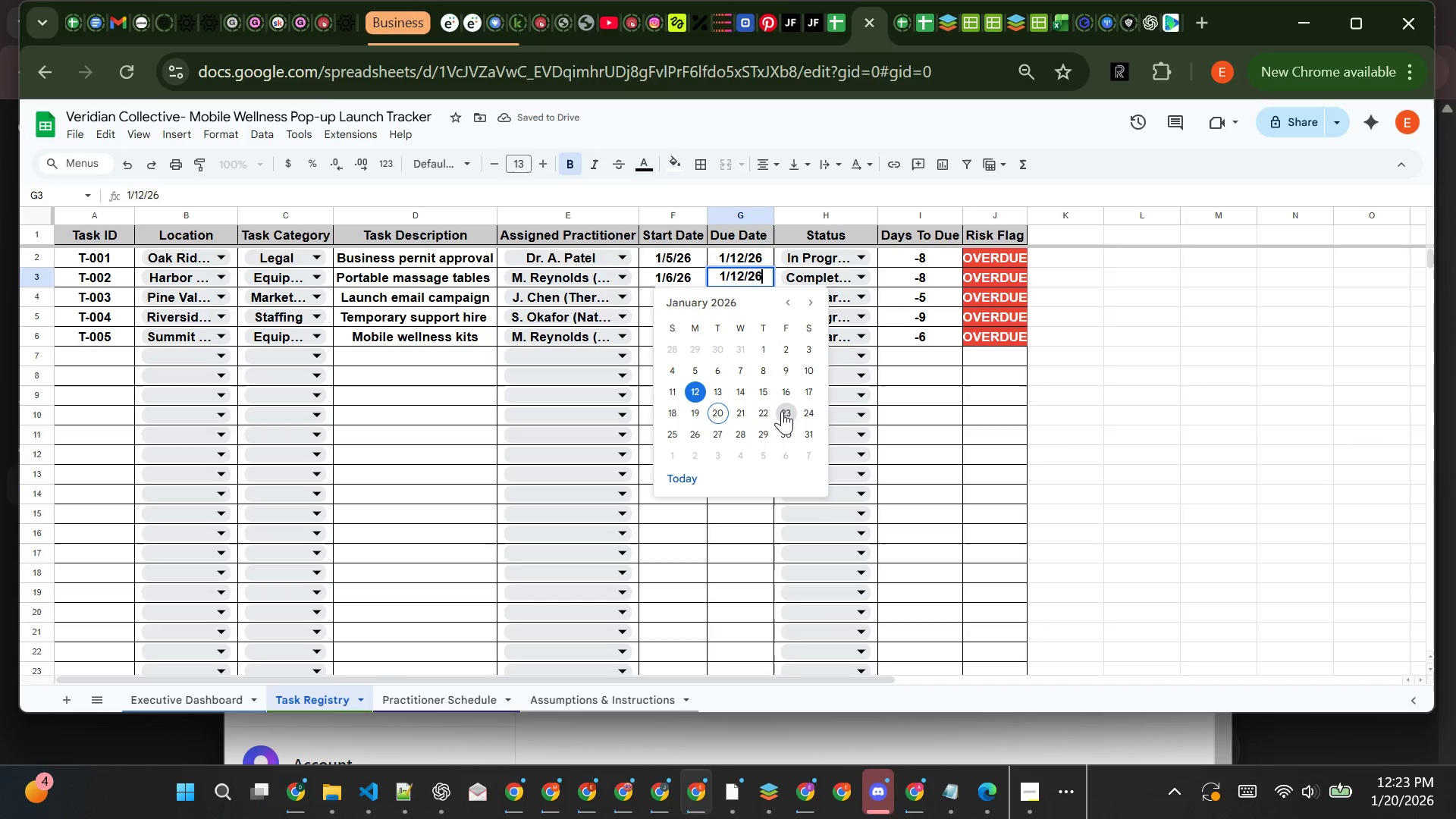 
left_click([786, 413])
 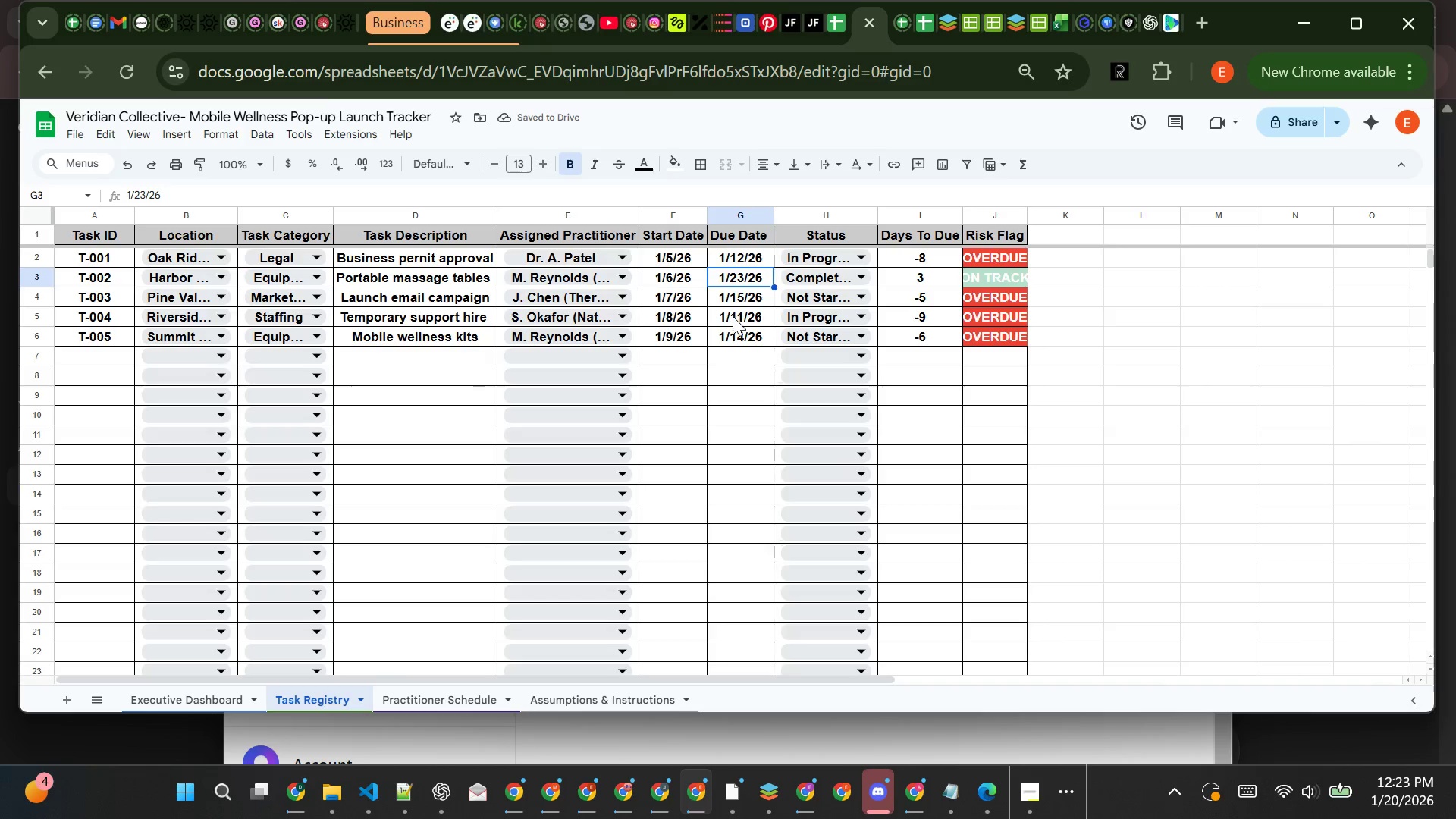 
wait(6.33)
 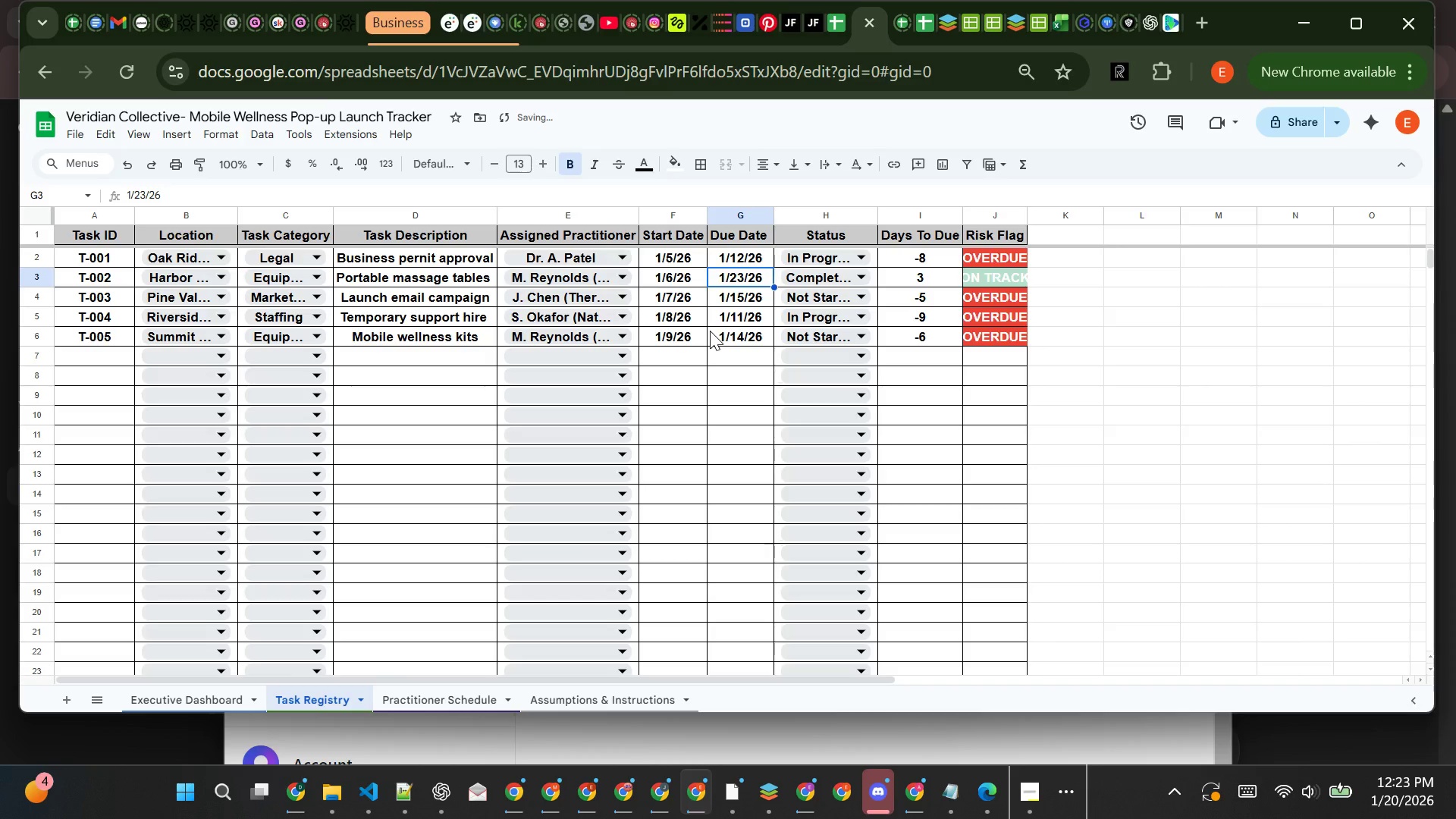 
double_click([732, 309])
 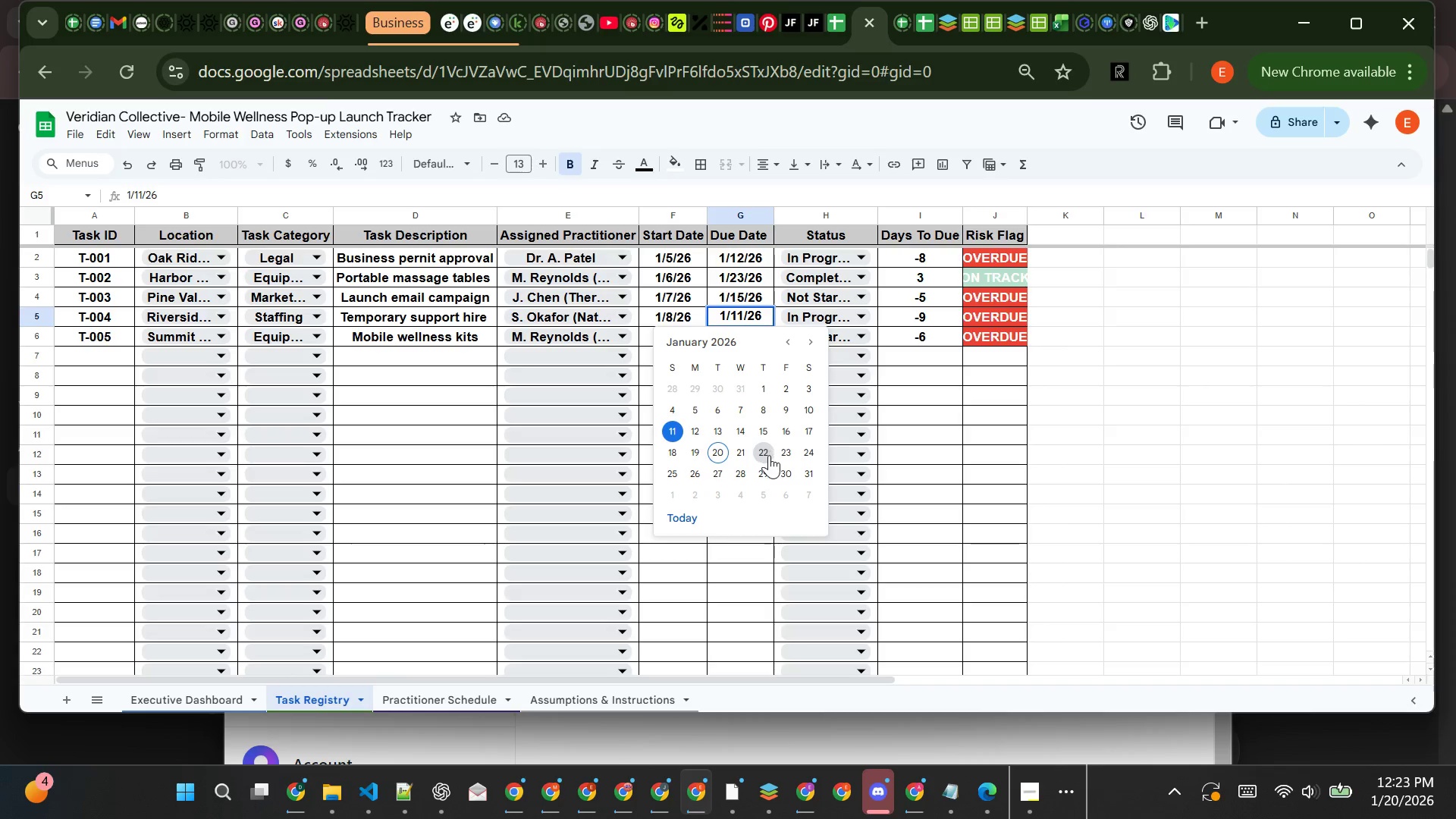 
left_click([787, 472])
 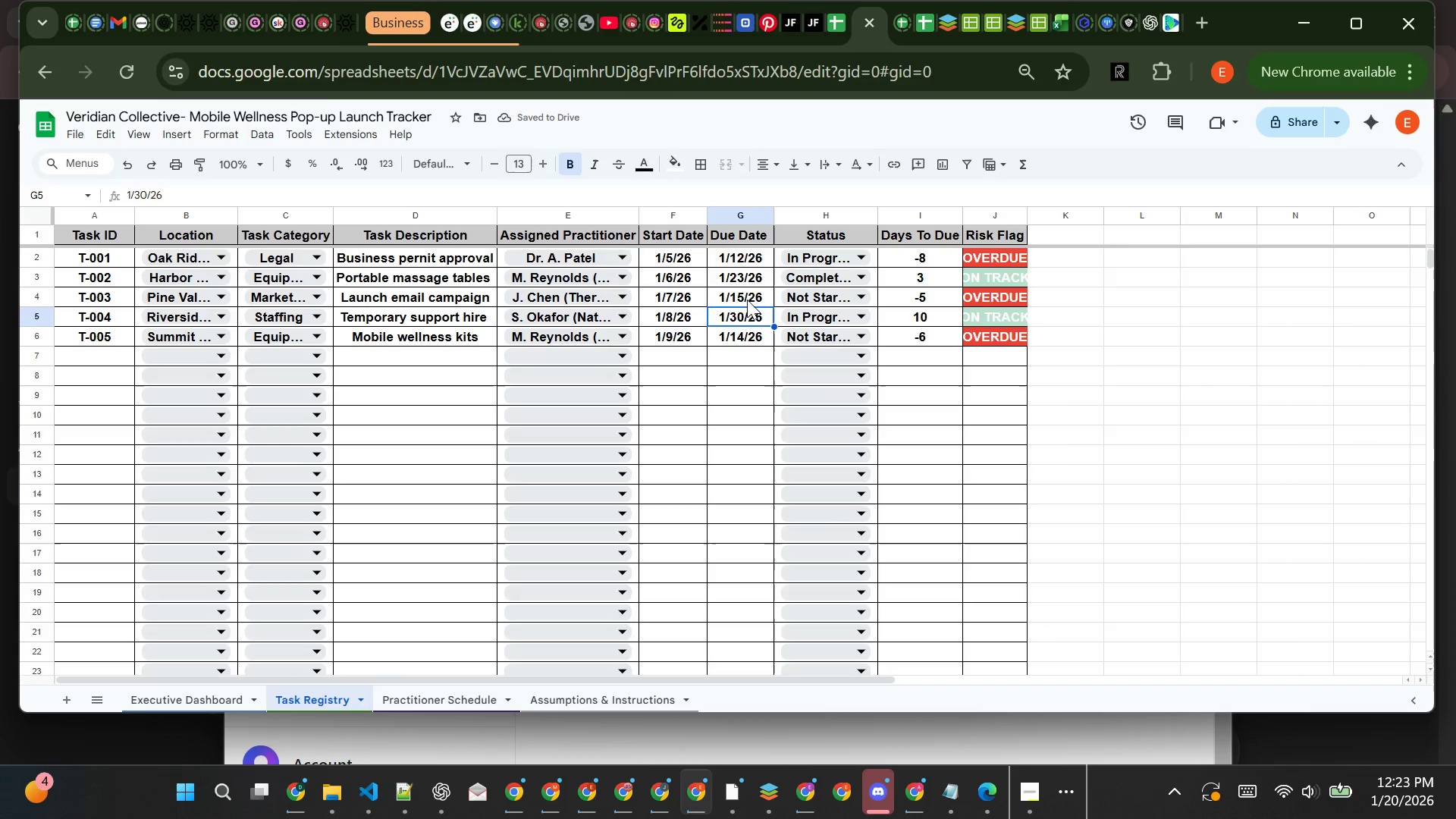 
wait(8.09)
 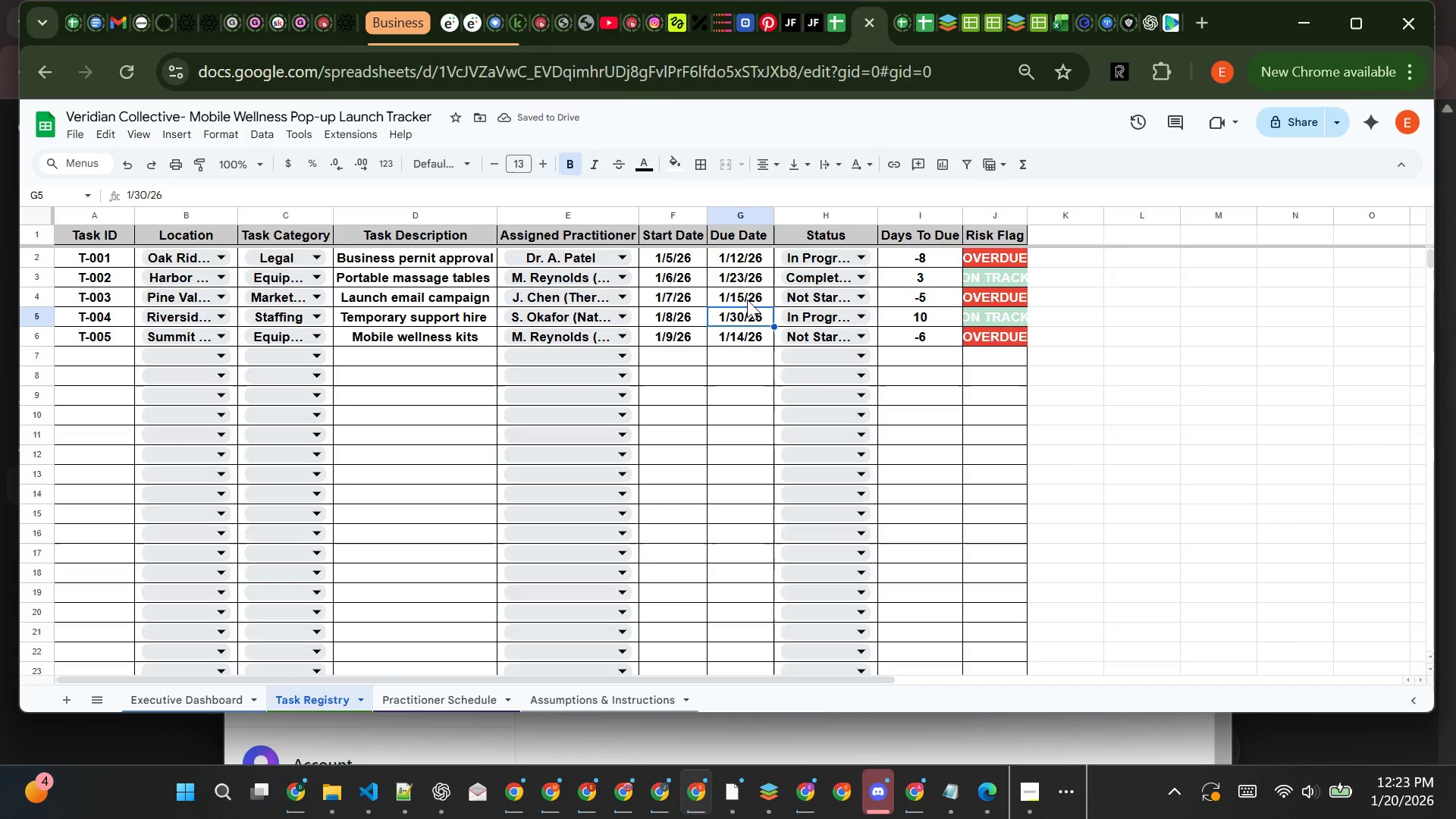 
double_click([747, 292])
 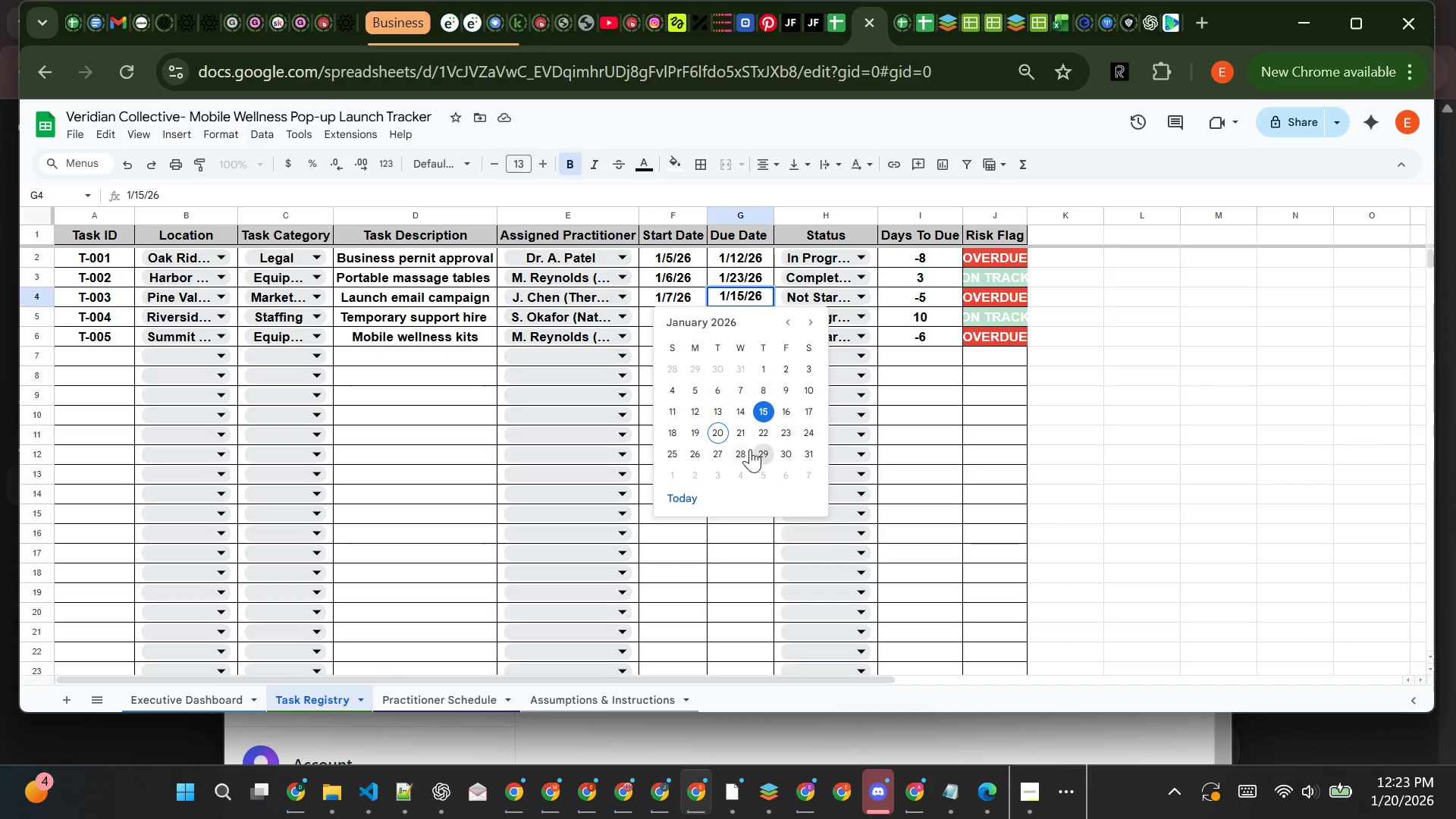 
left_click([688, 448])
 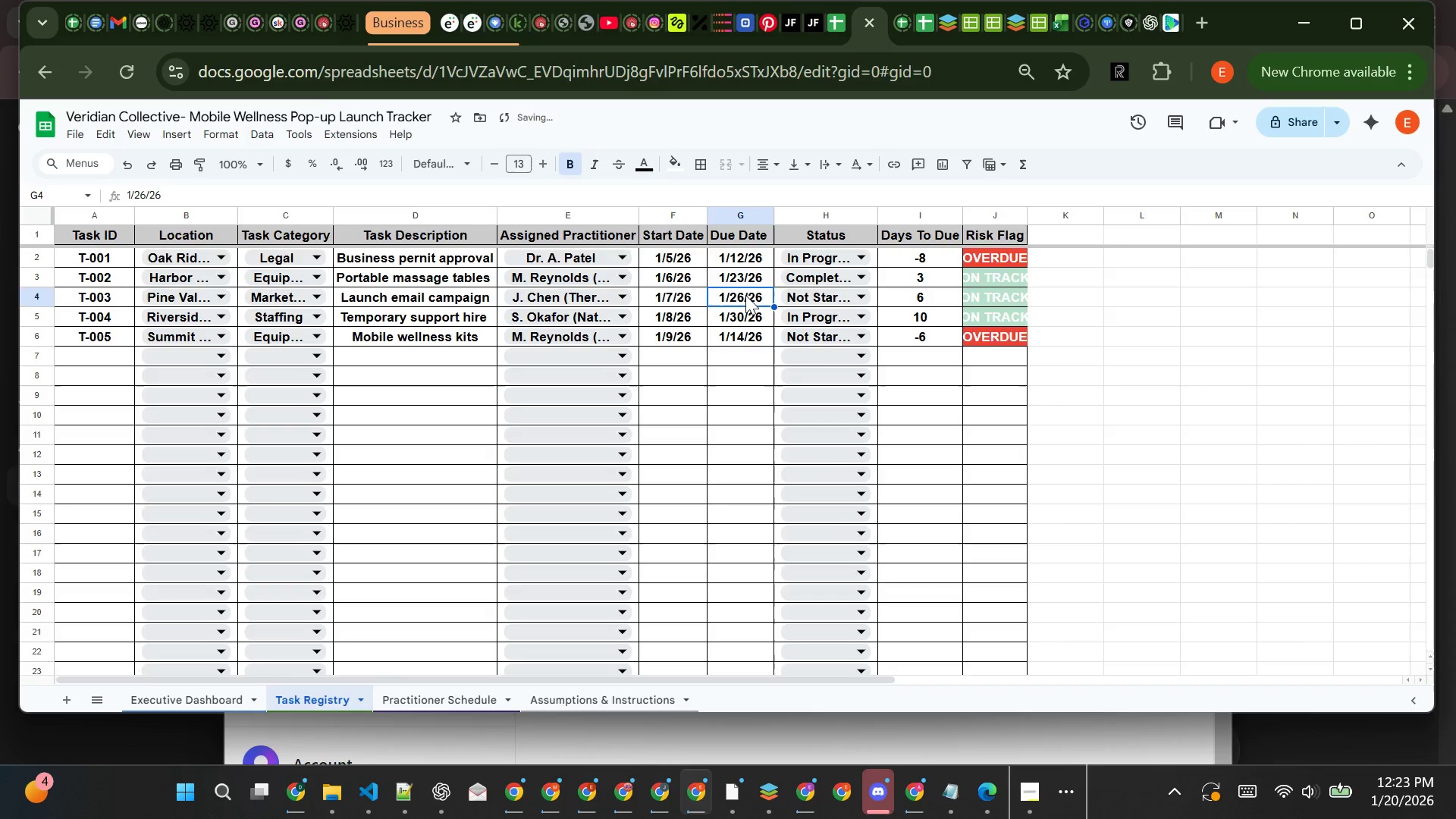 
double_click([745, 295])
 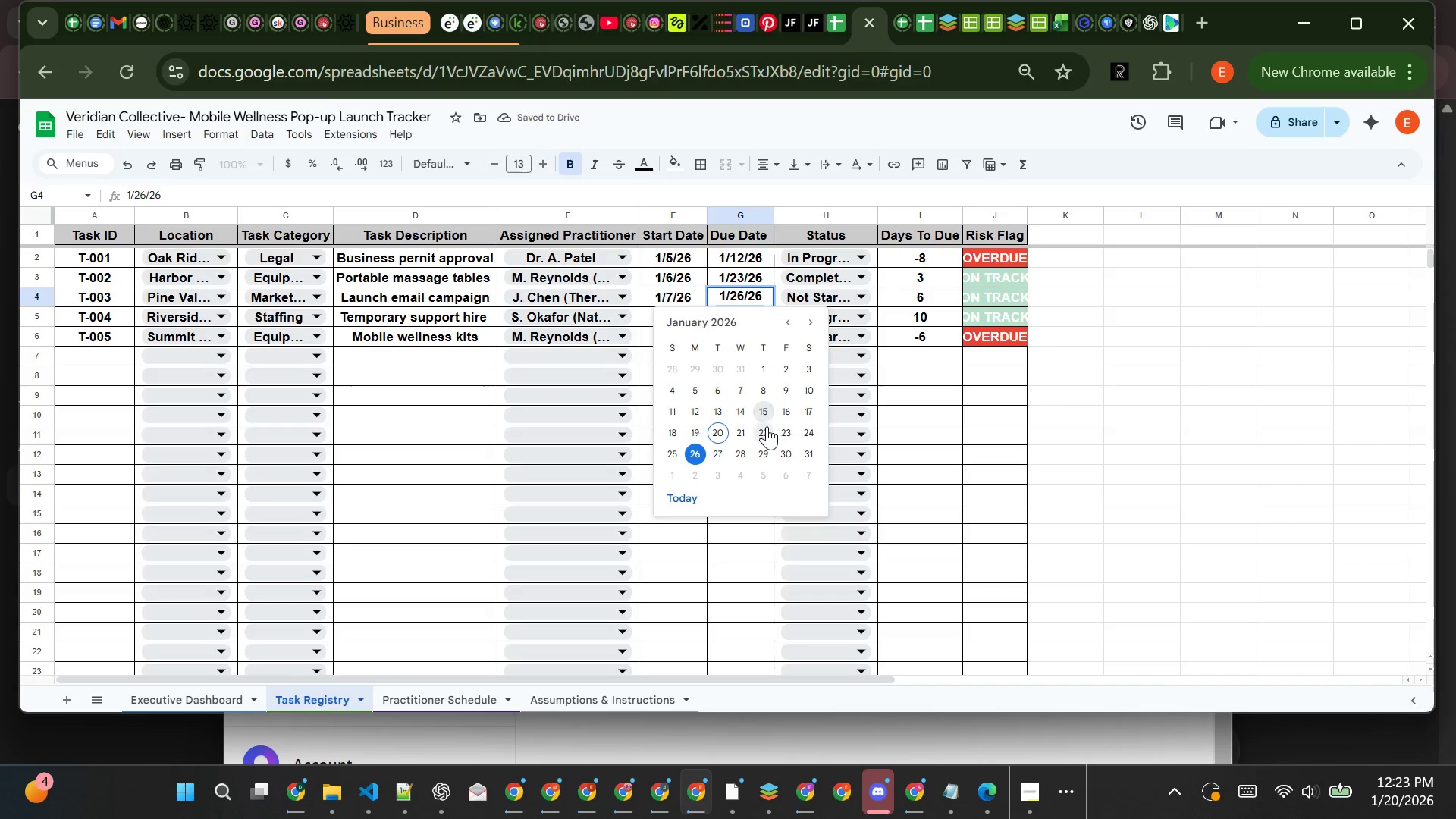 
left_click([768, 431])
 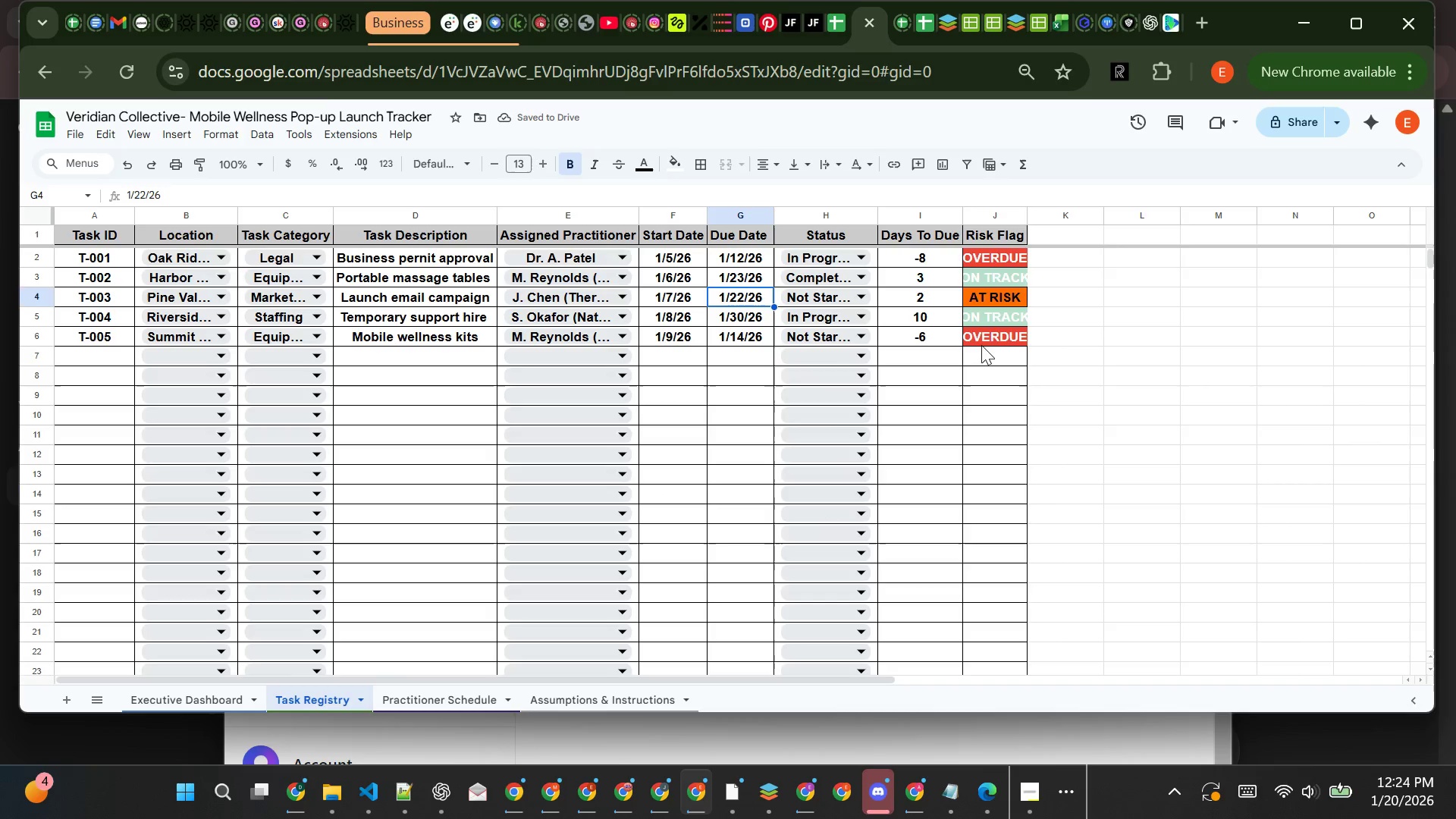 
wait(8.03)
 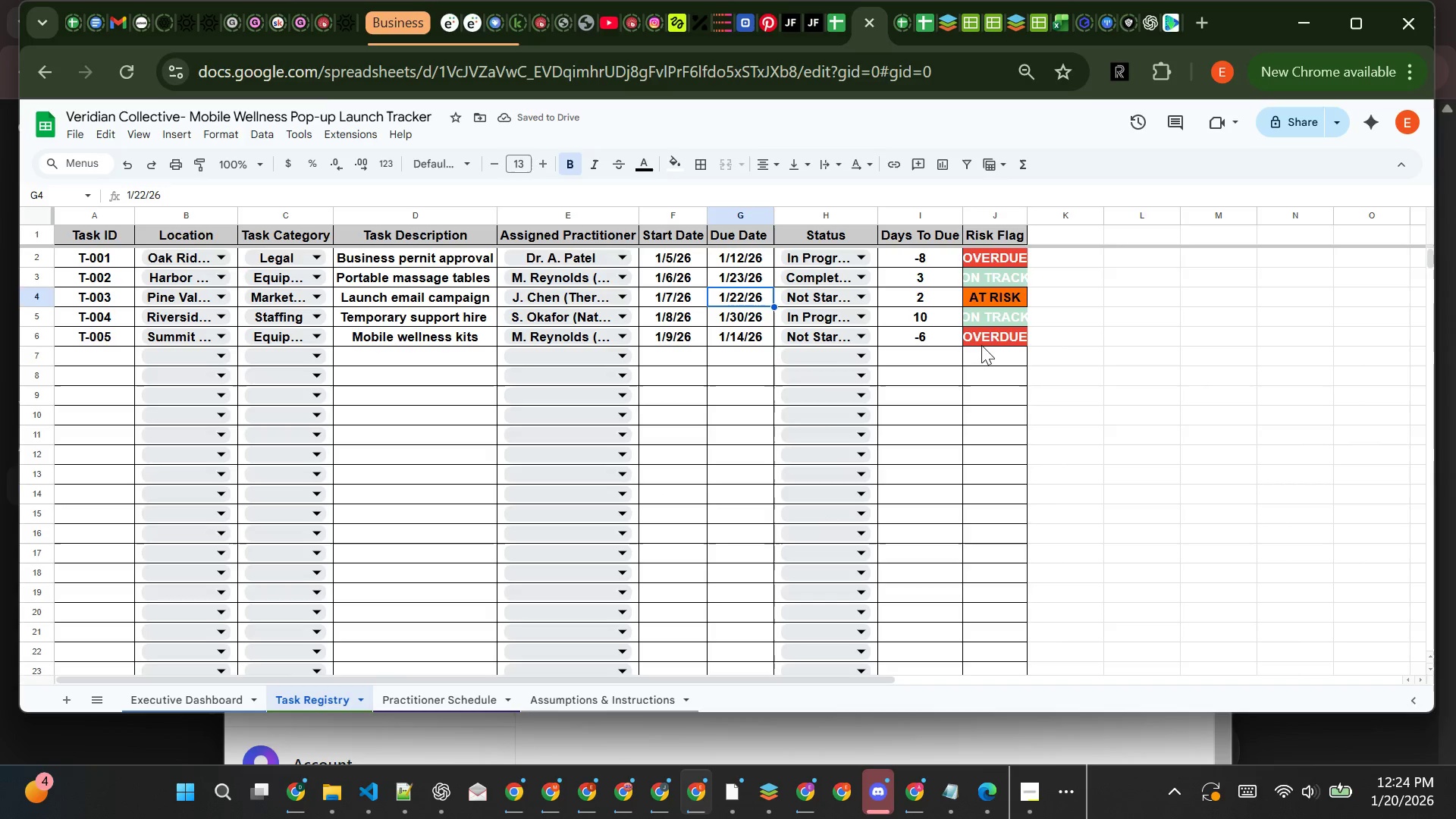 
left_click([933, 398])
 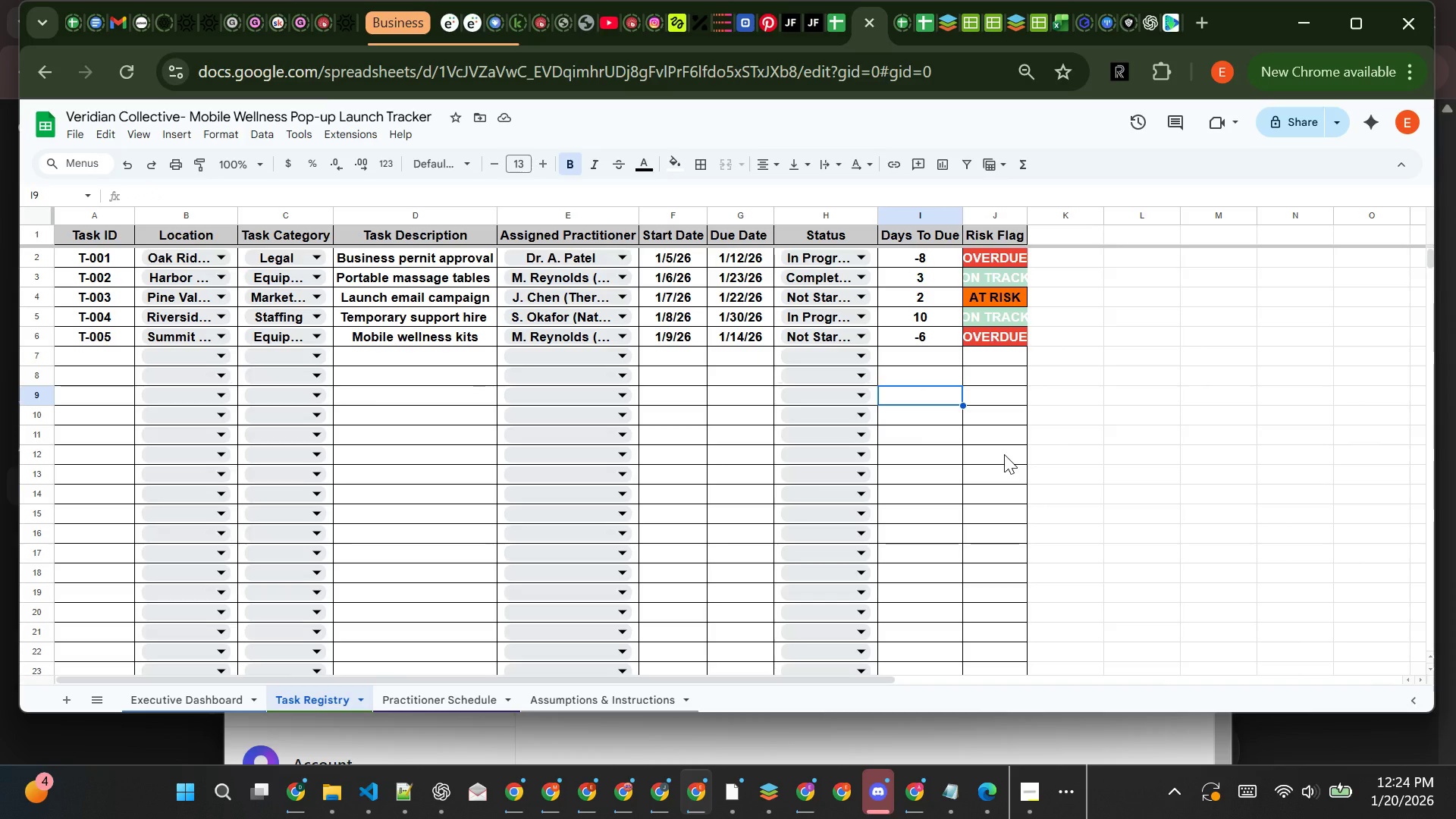 
wait(5.58)
 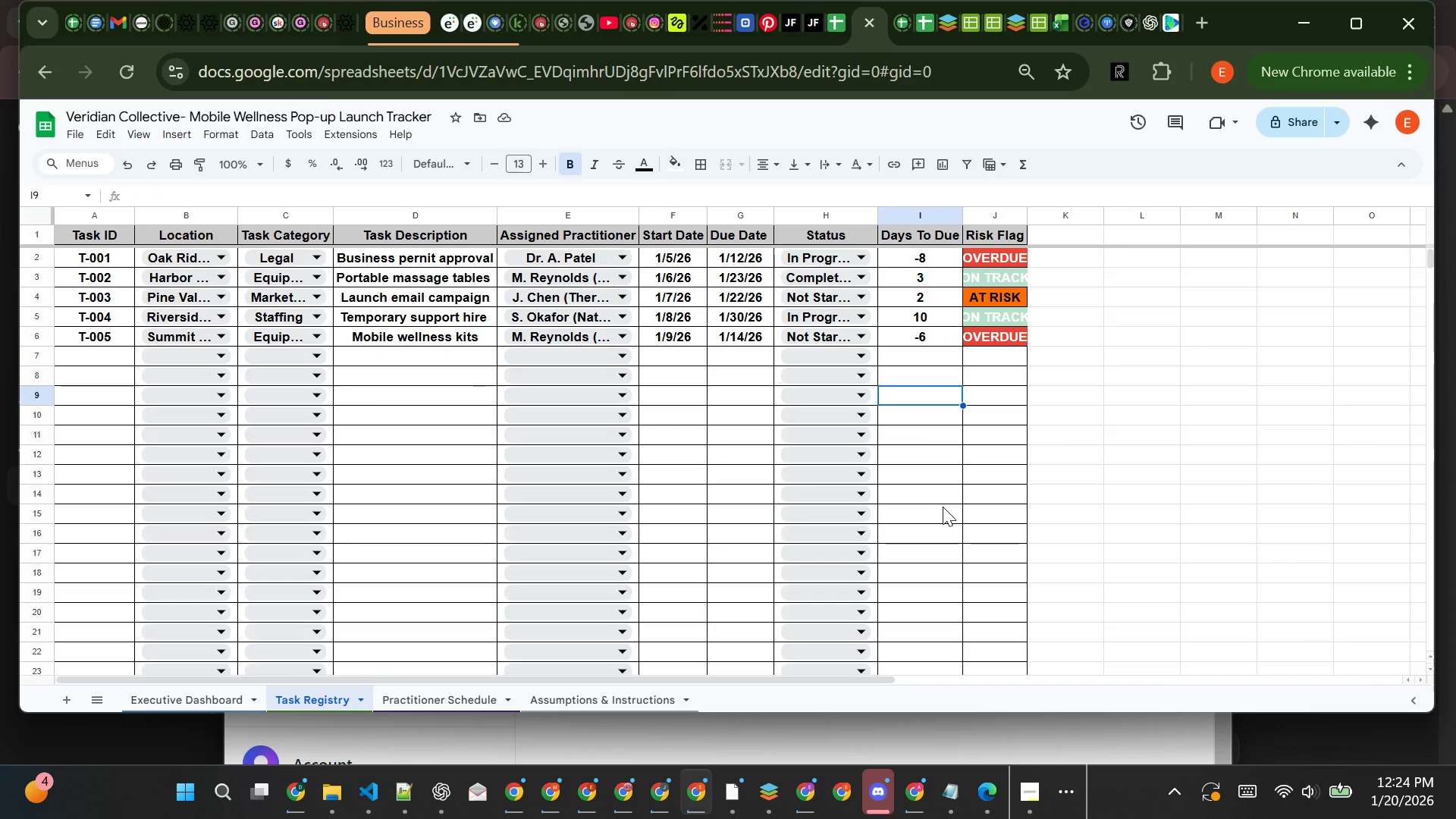 
left_click([980, 422])
 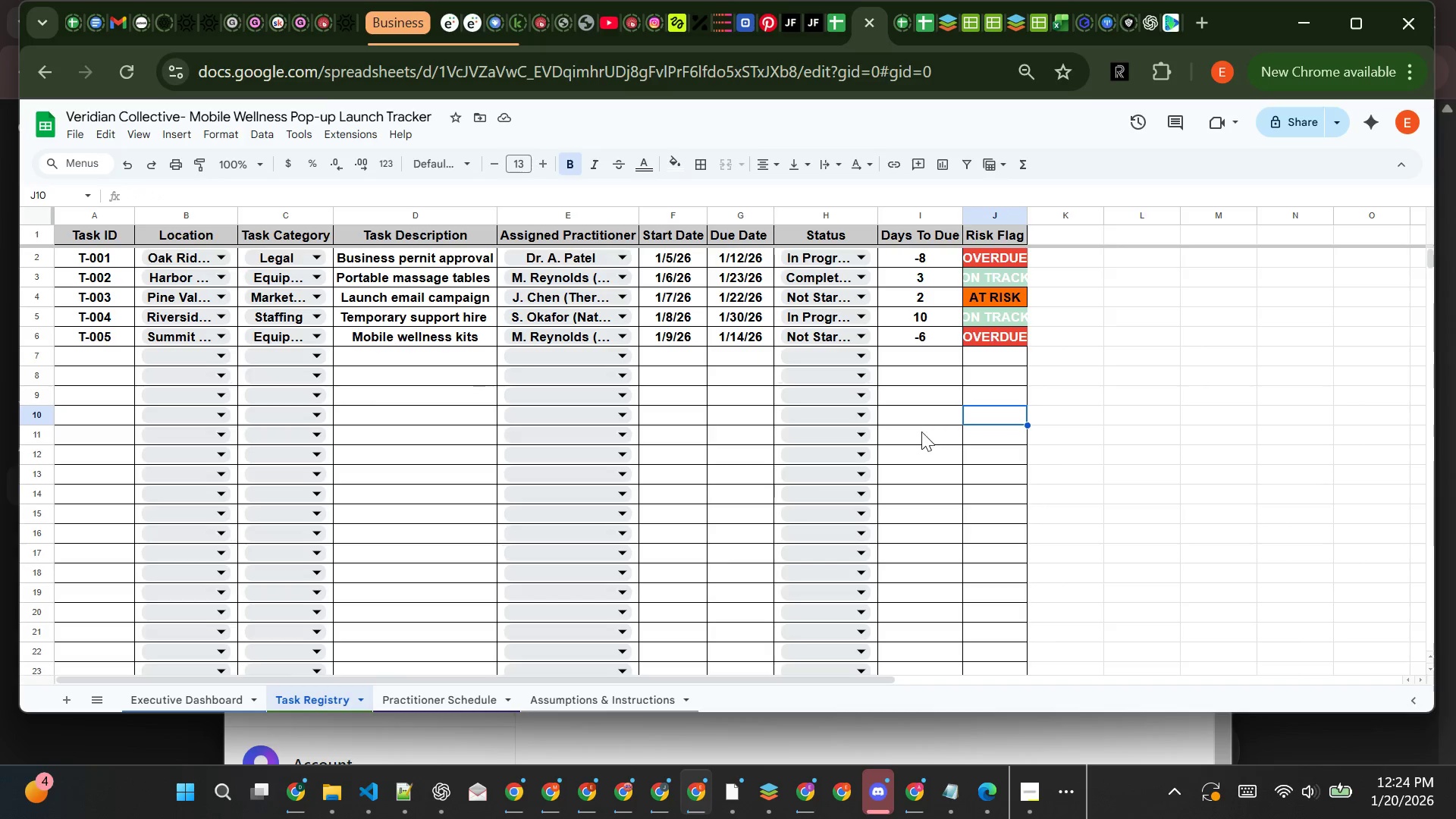 
left_click([921, 432])
 